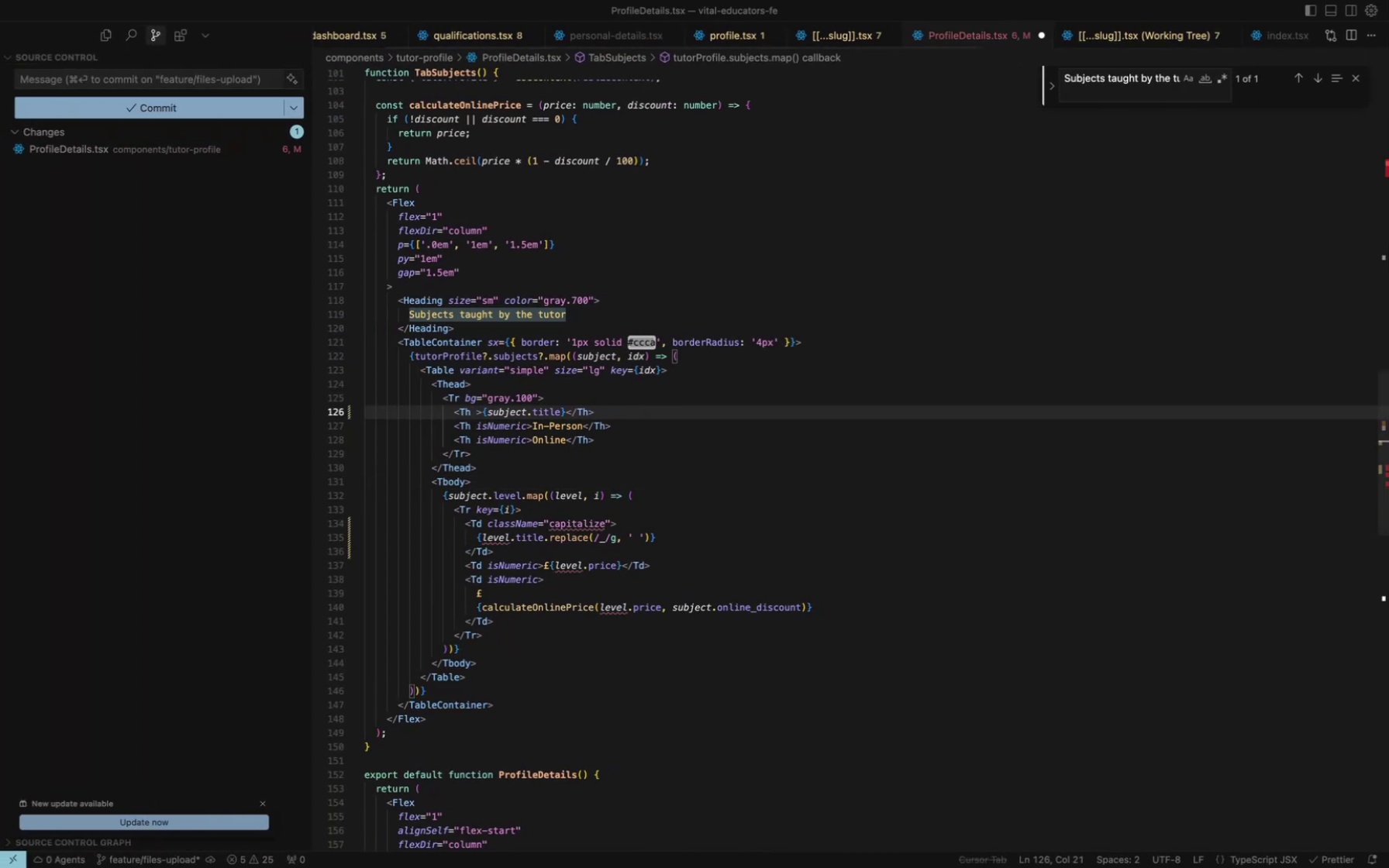 
key(Meta+S)
 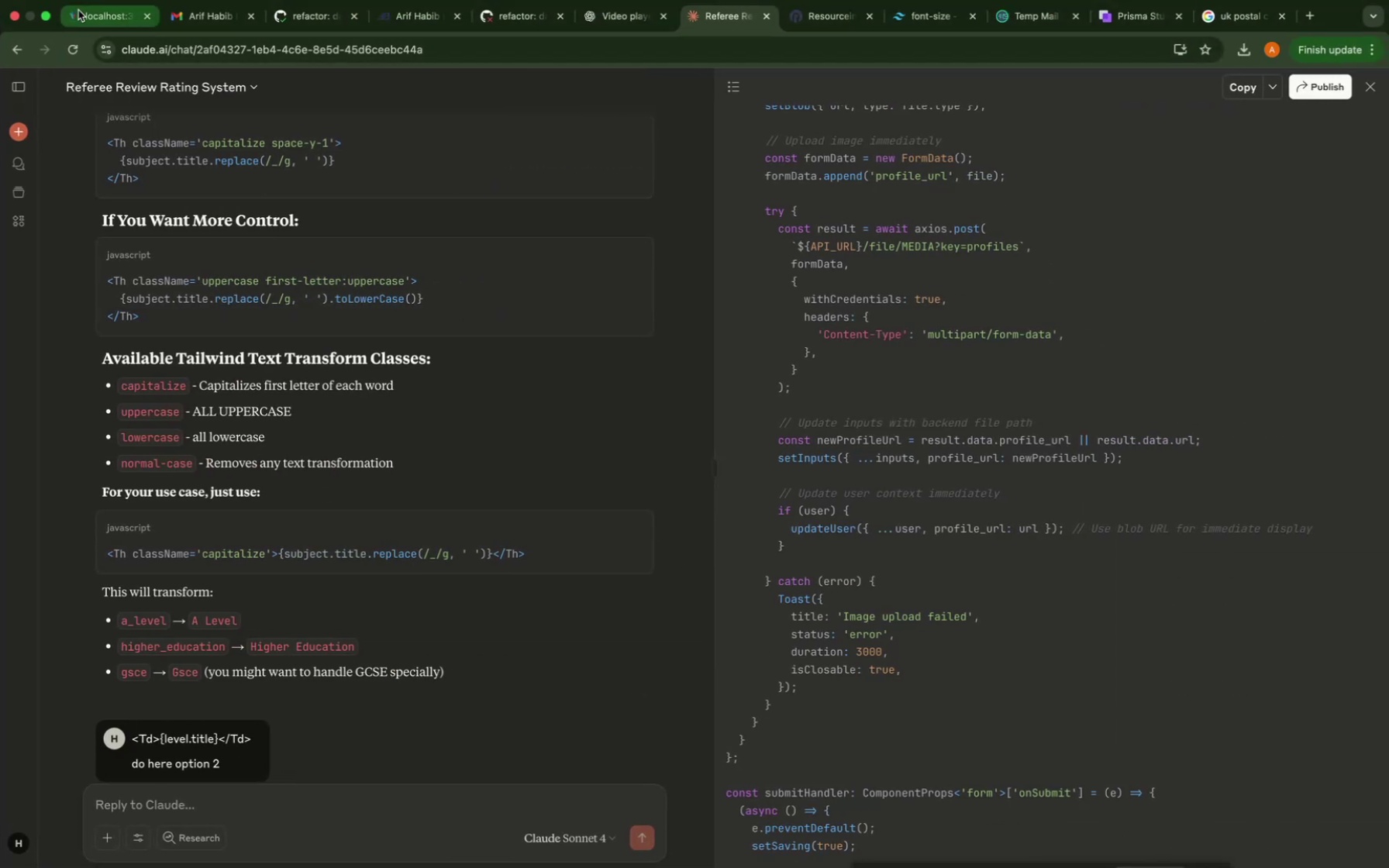 
scroll: coordinate [680, 735], scroll_direction: down, amount: 7.0
 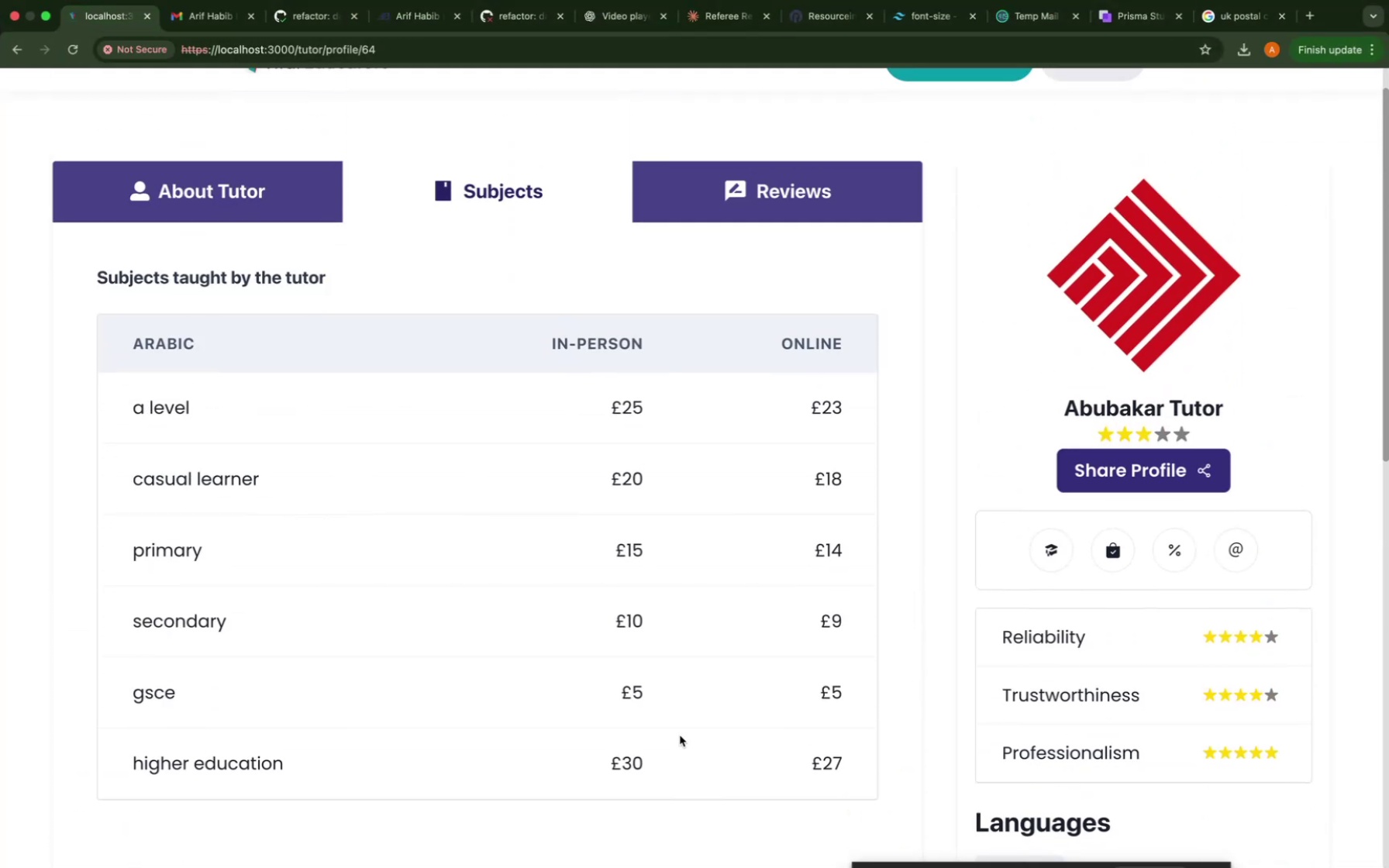 
key(Meta+R)
 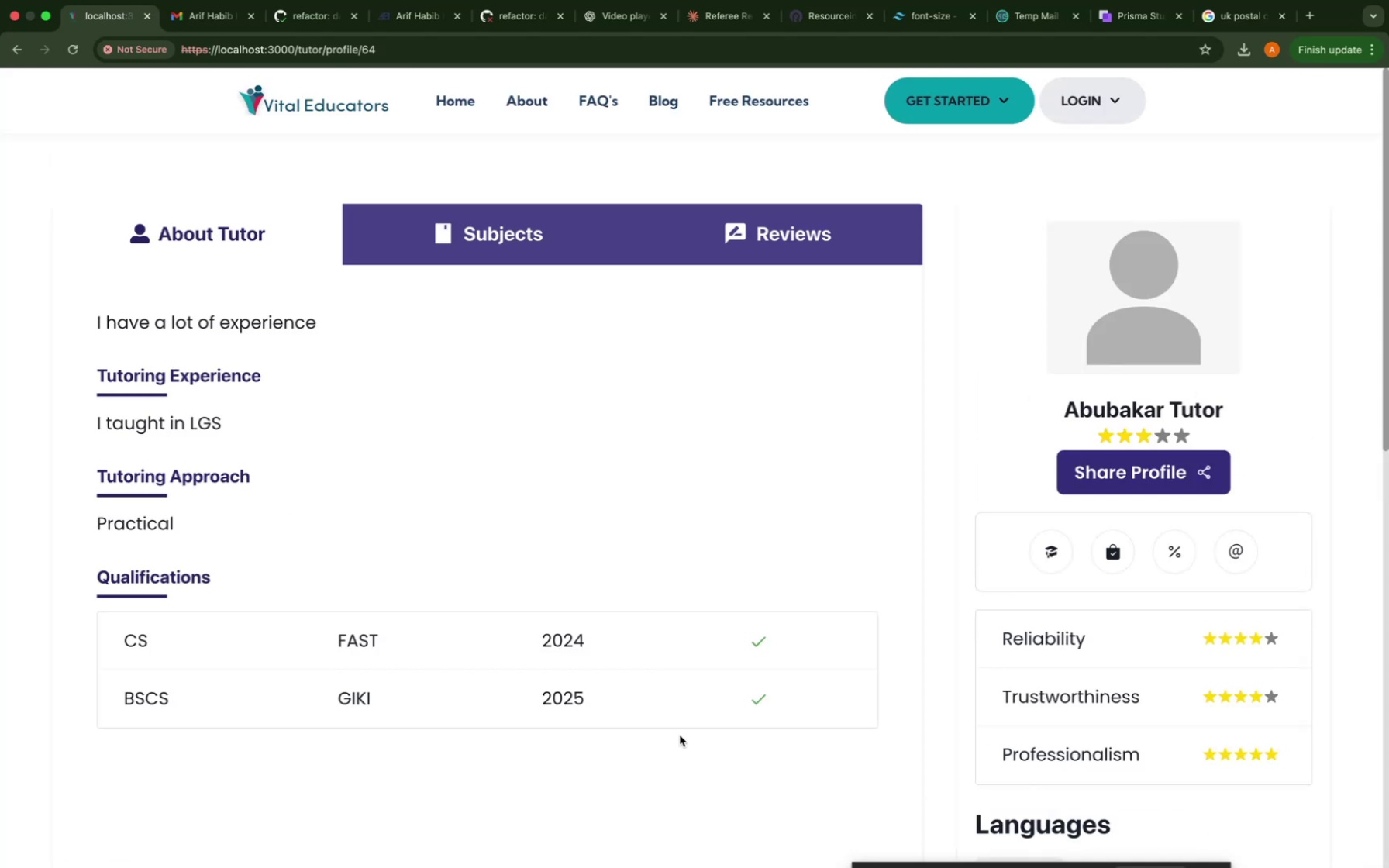 
left_click([497, 236])
 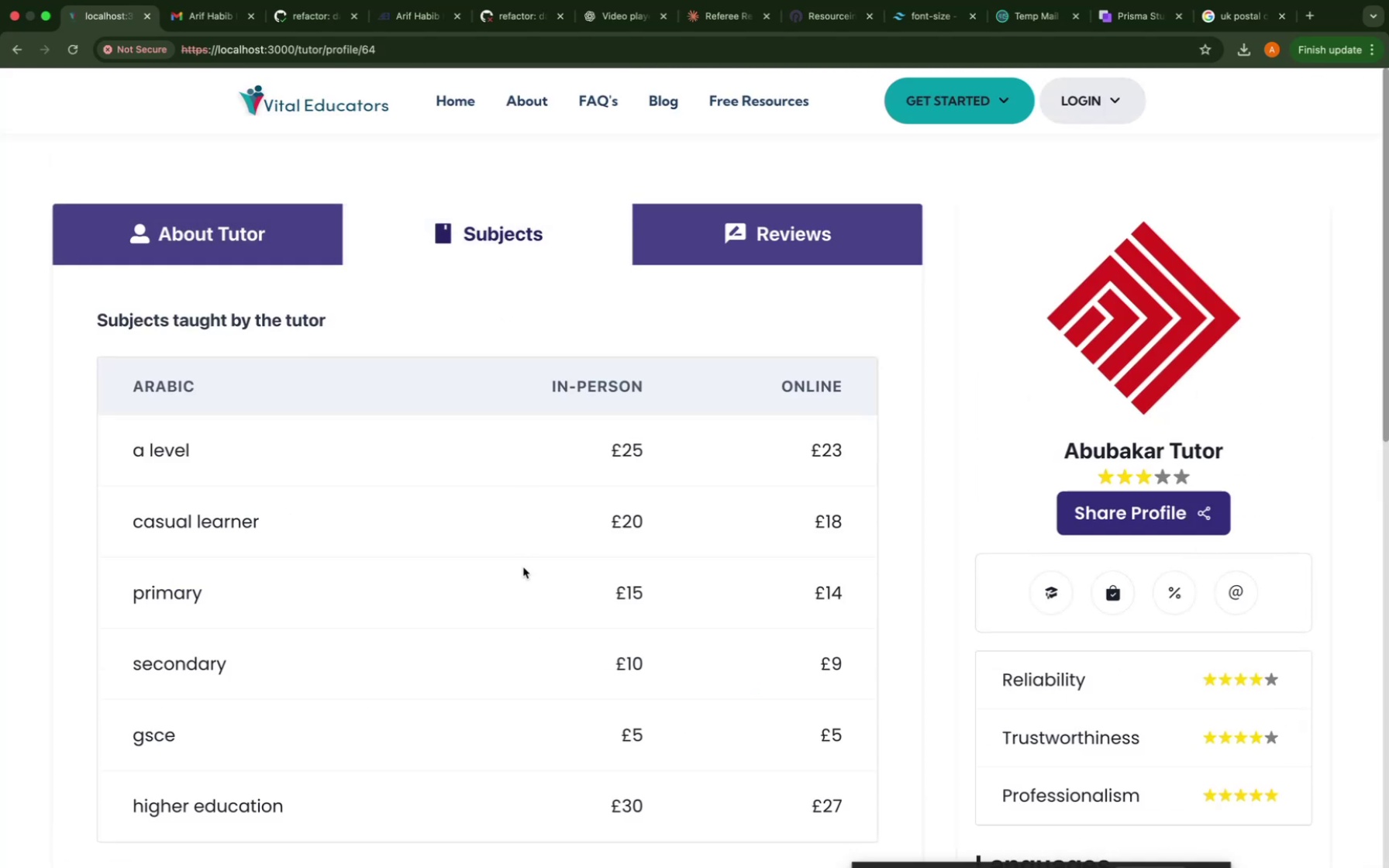 
scroll: coordinate [523, 567], scroll_direction: down, amount: 10.0
 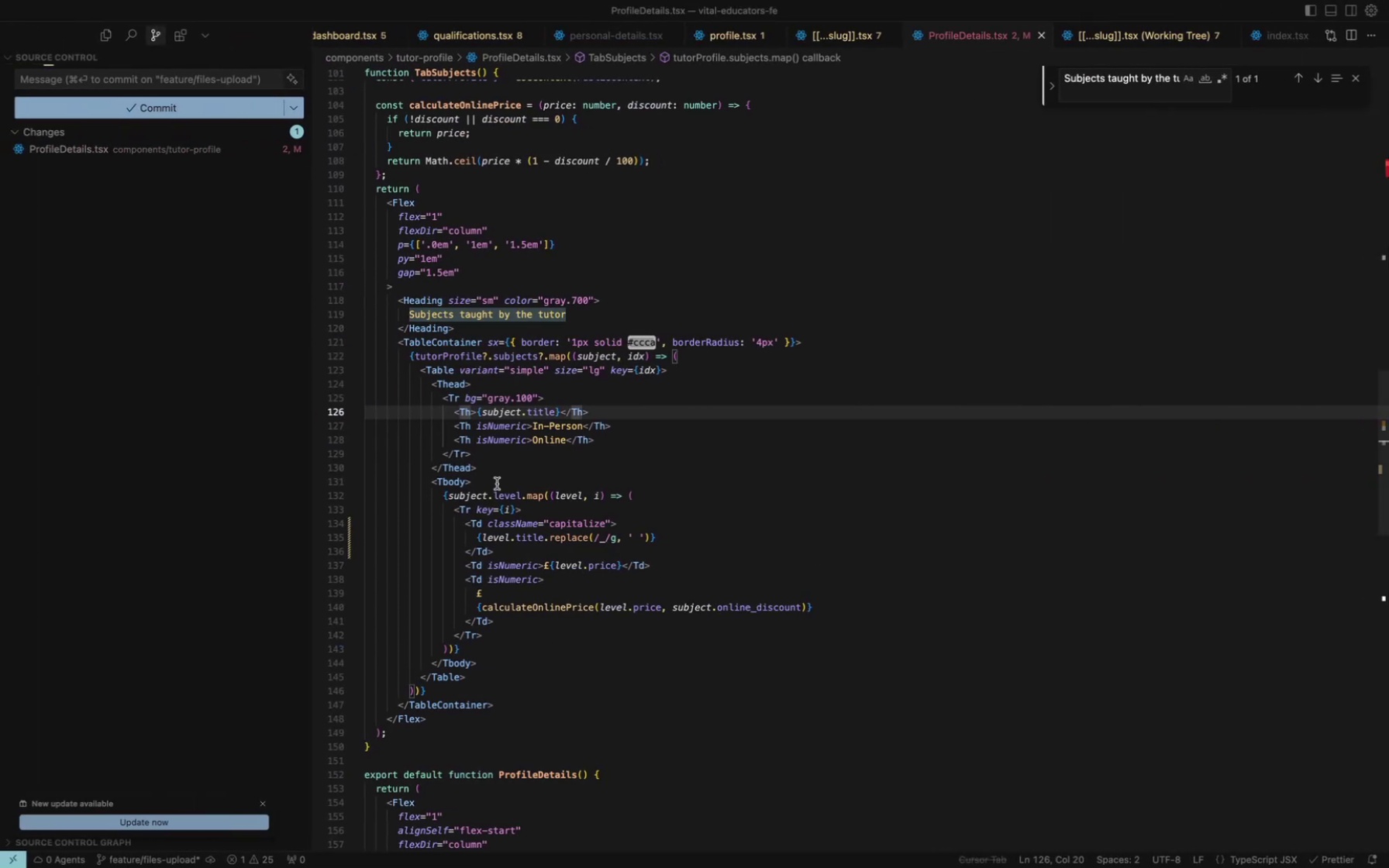 
mouse_move([538, 509])
 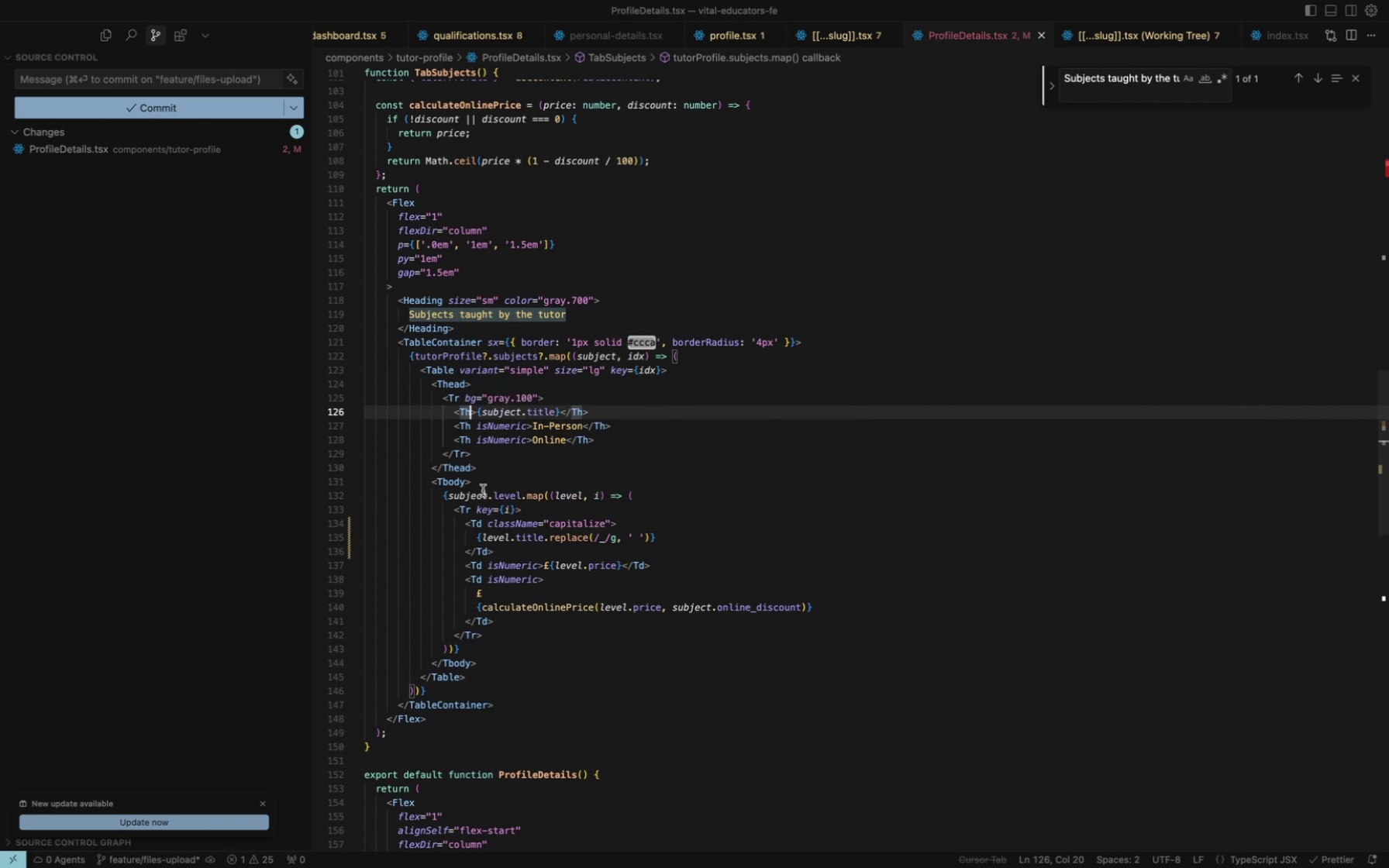 
scroll: coordinate [561, 733], scroll_direction: down, amount: 74.0
 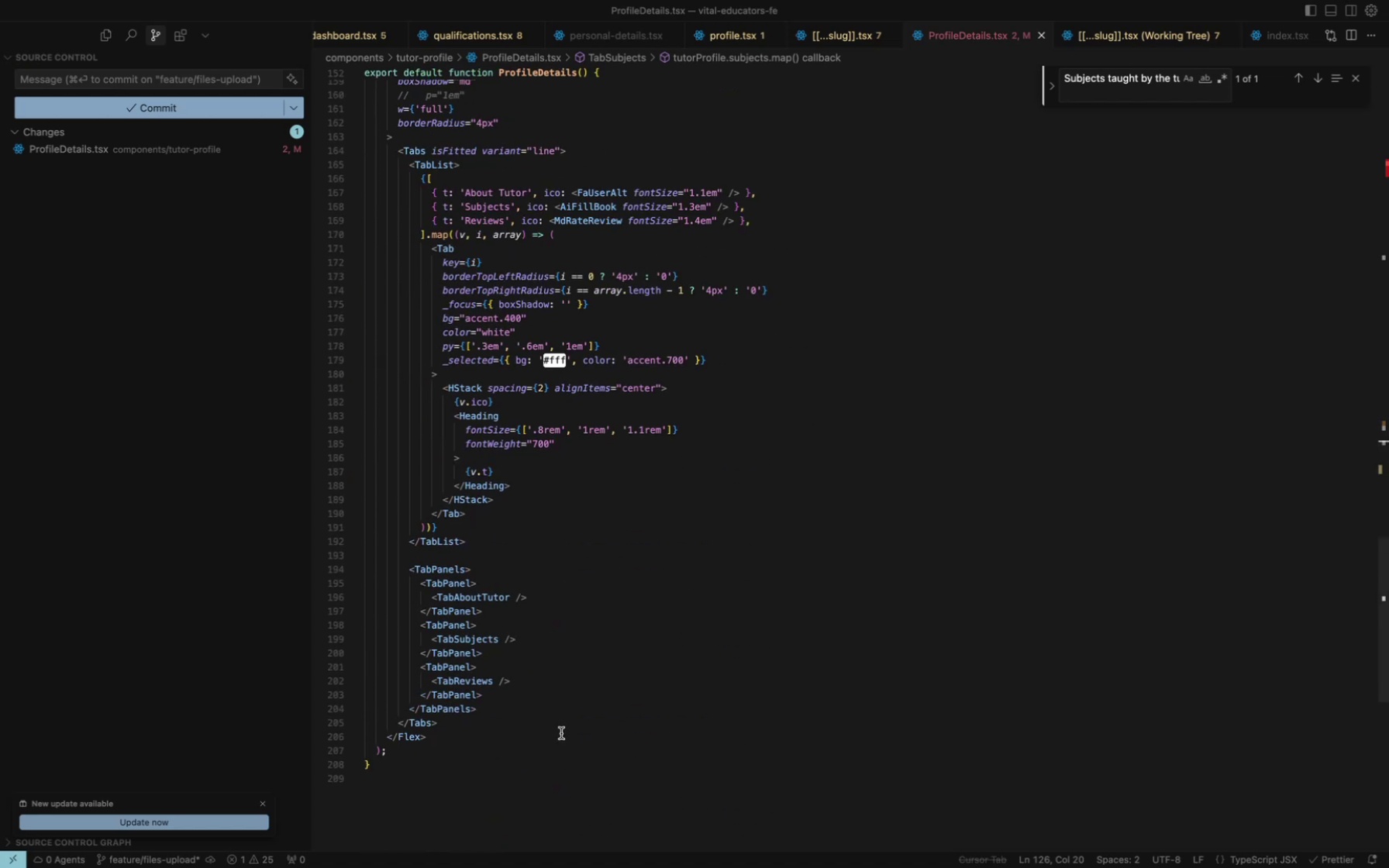 
scroll: coordinate [561, 733], scroll_direction: up, amount: 83.0
 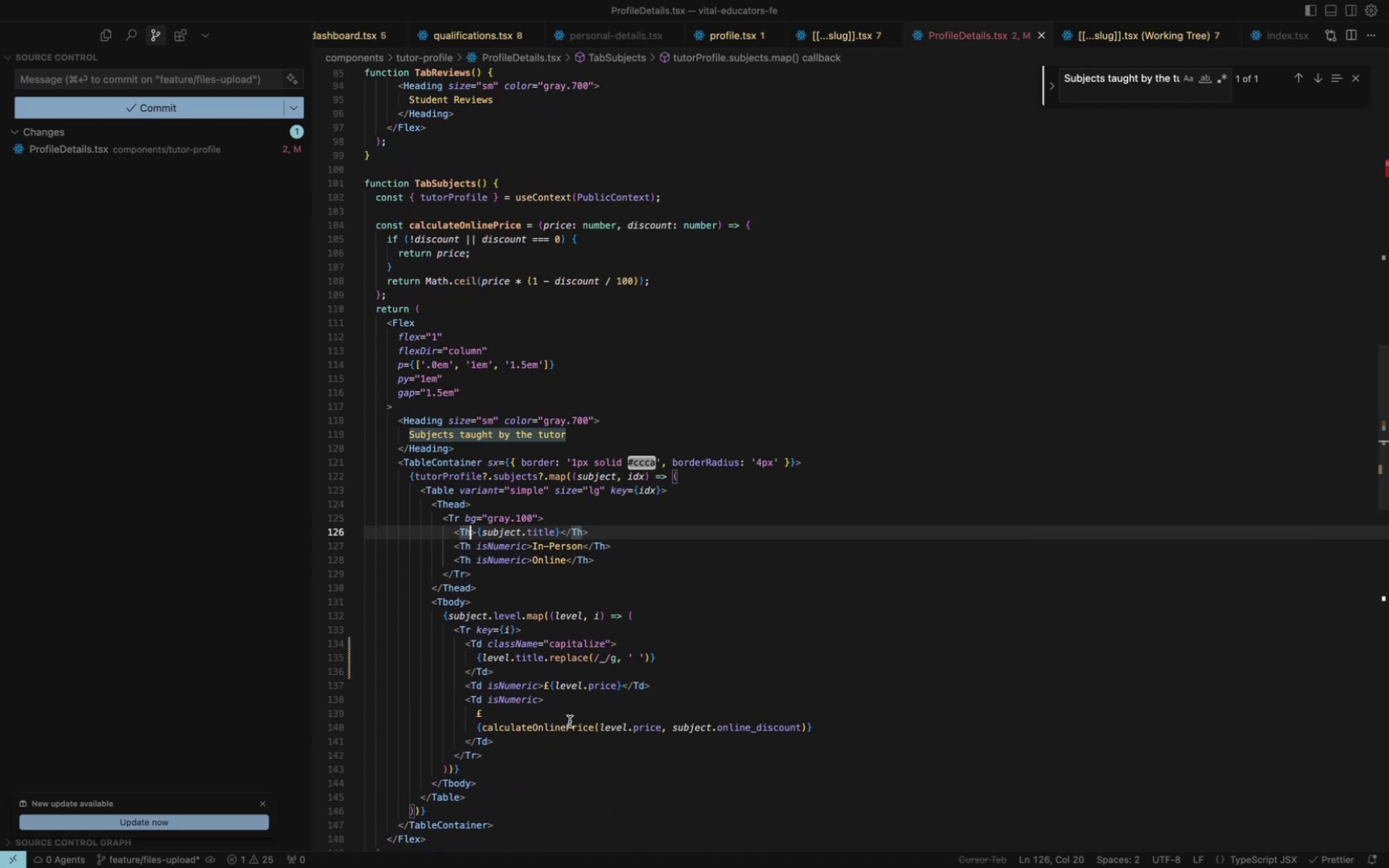 
wait(6.87)
 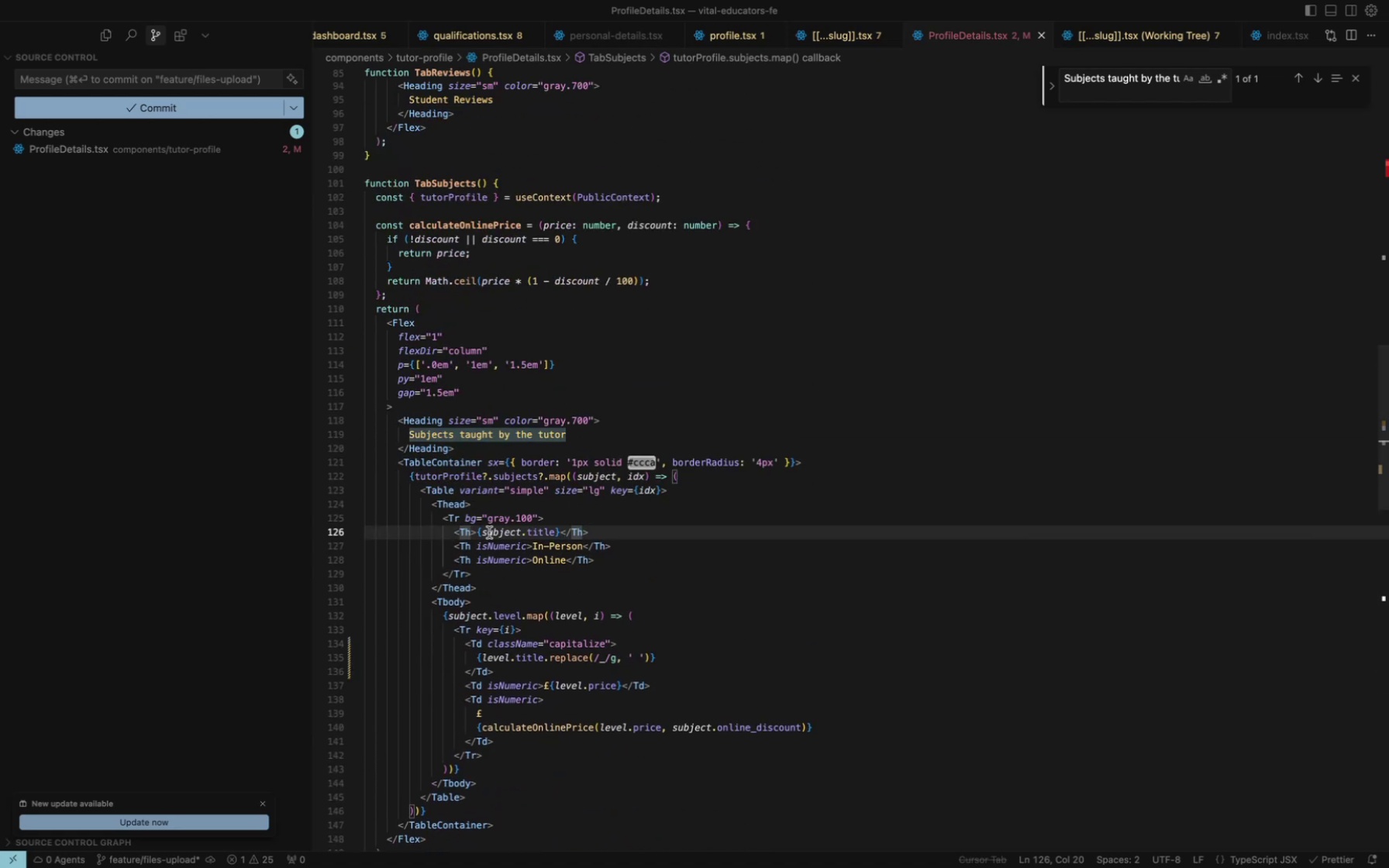 
double_click([597, 641])
 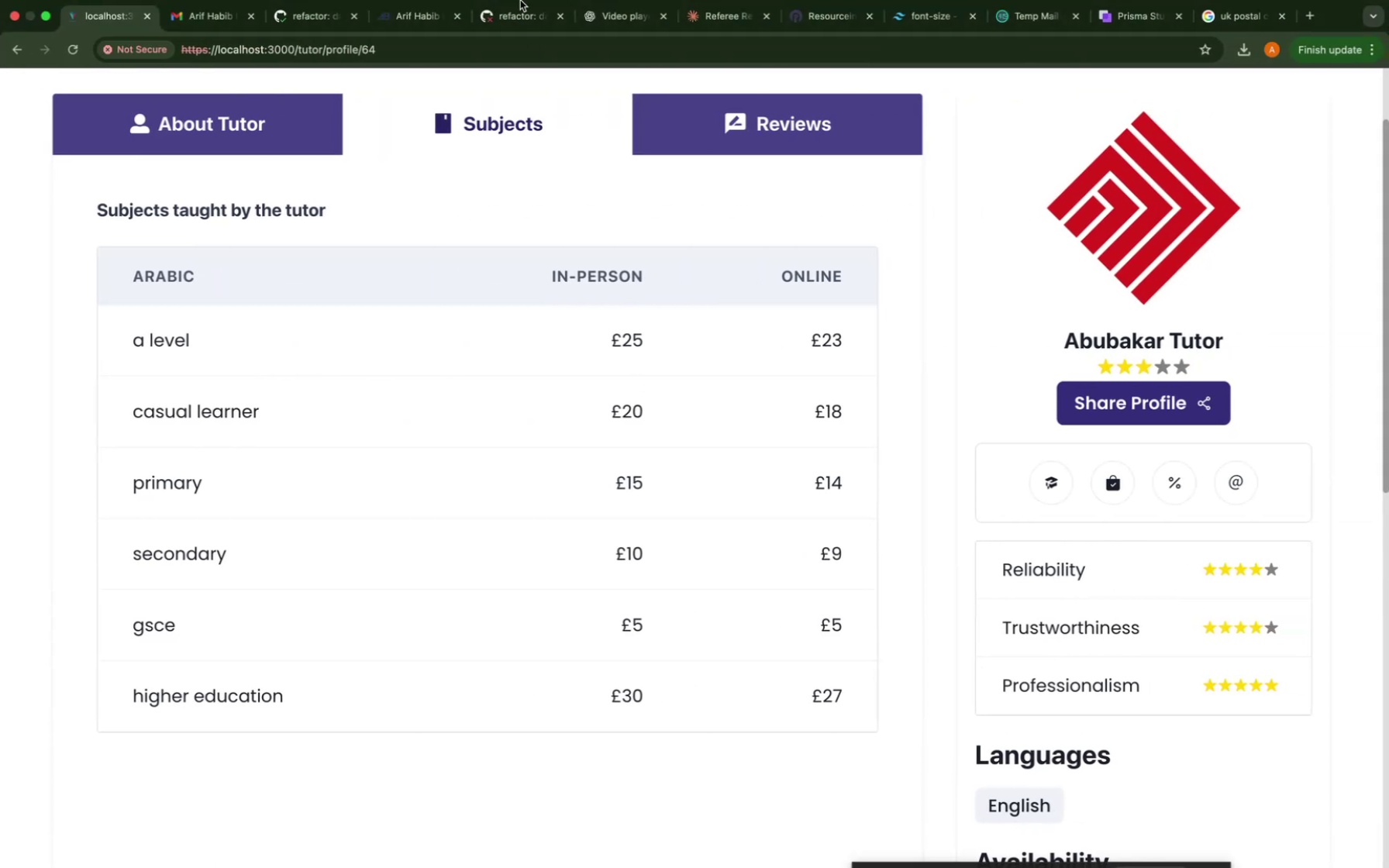 
left_click([705, 28])
 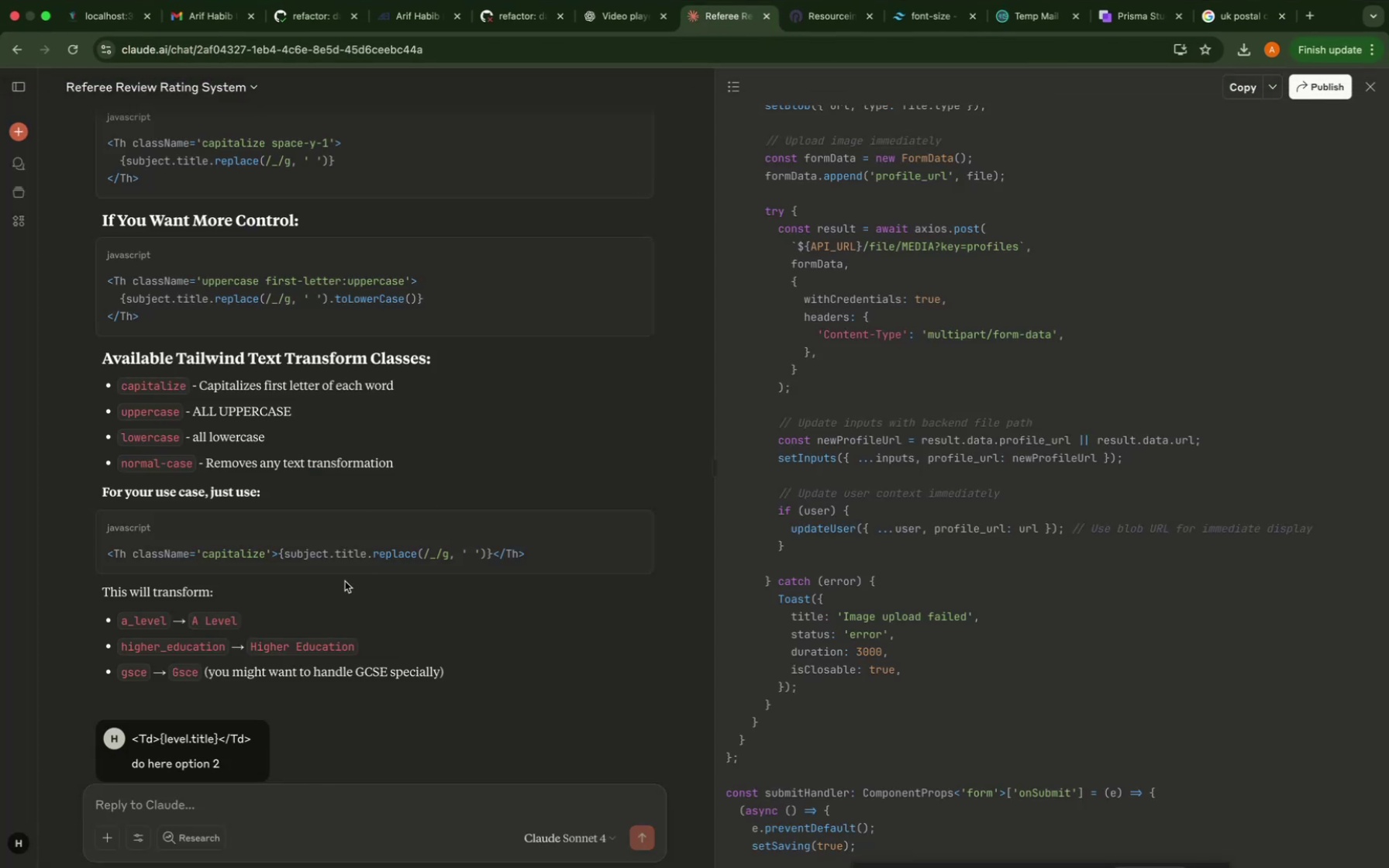 
scroll: coordinate [345, 581], scroll_direction: down, amount: 7.0
 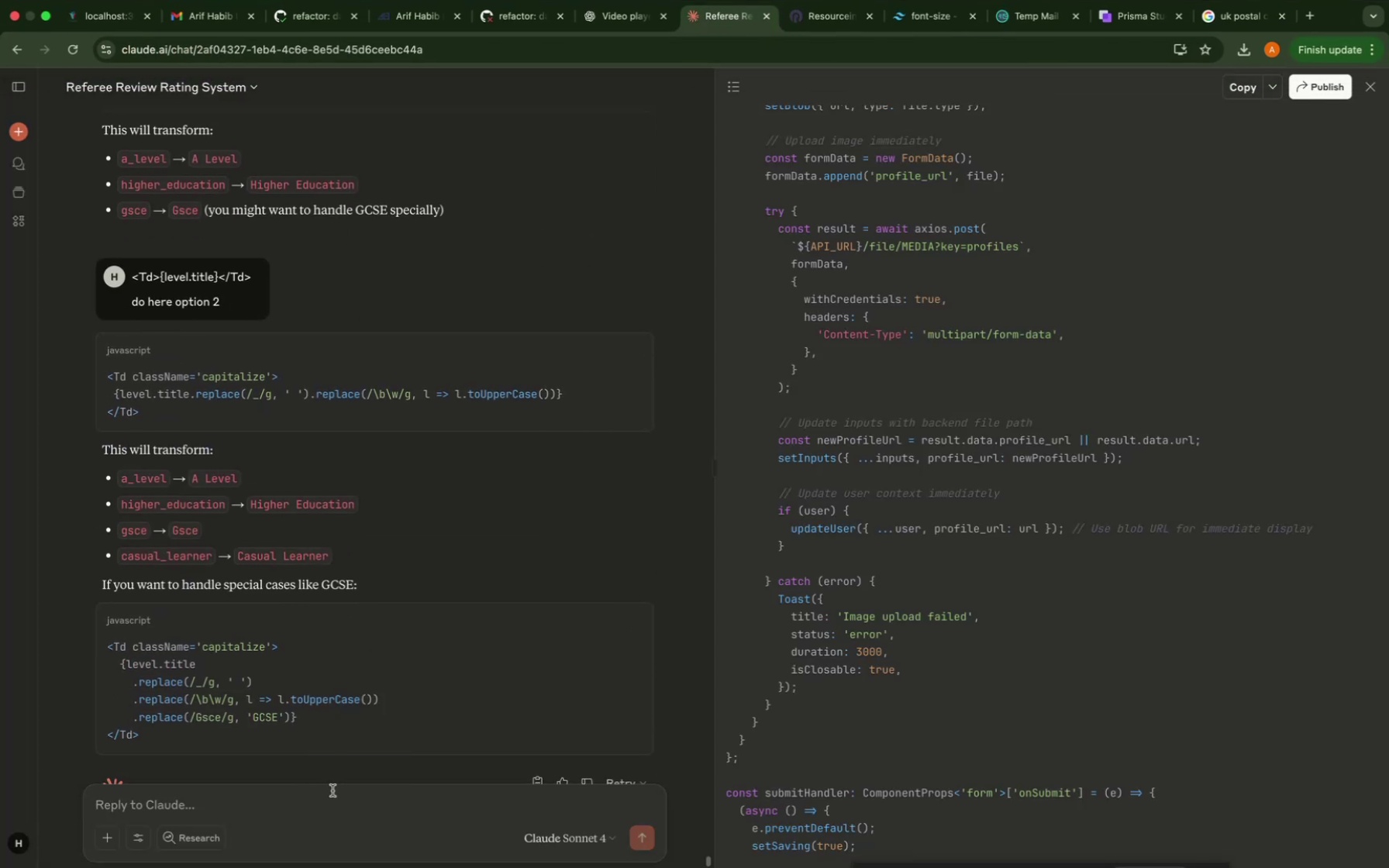 
scroll: coordinate [487, 525], scroll_direction: up, amount: 175.0
 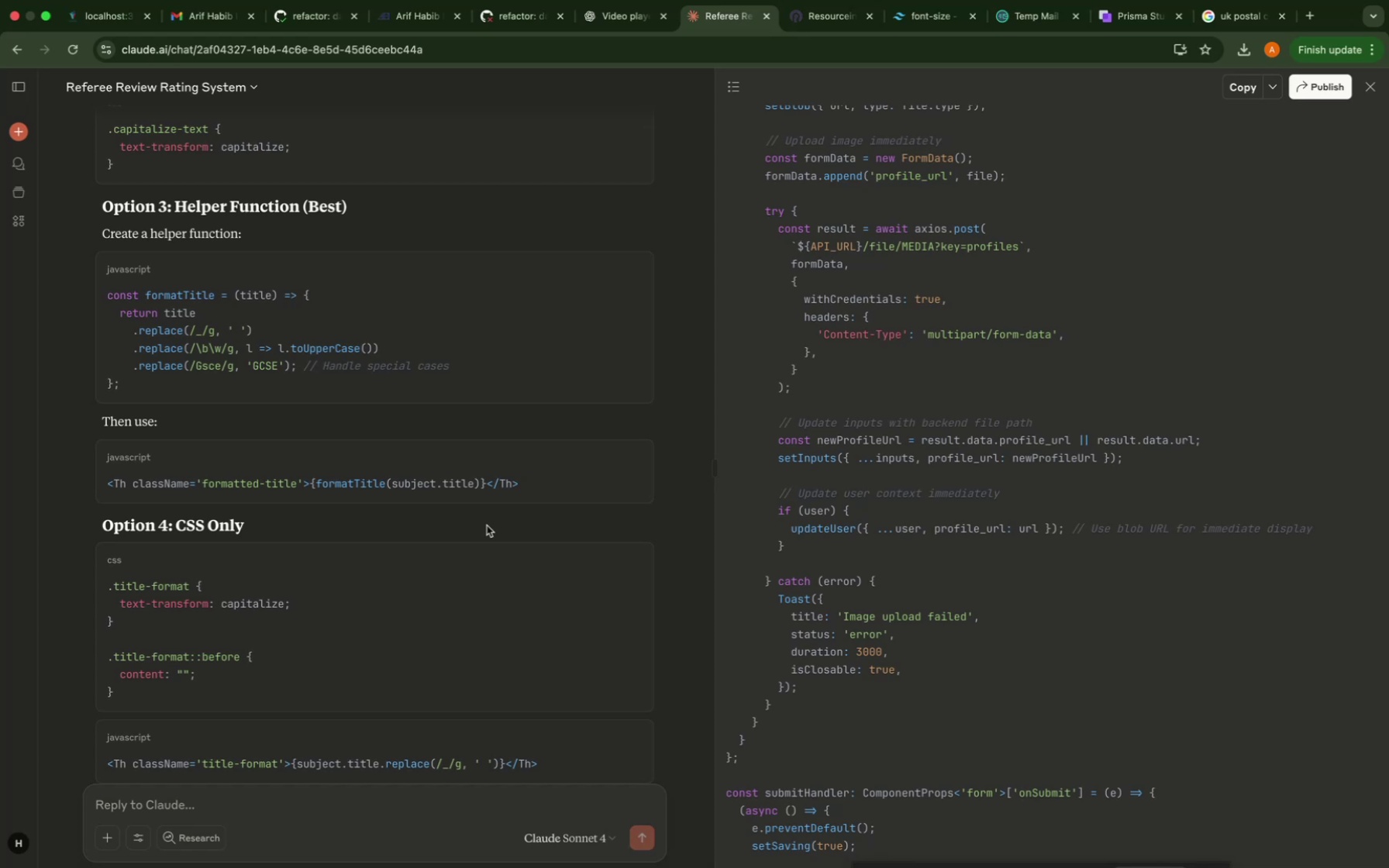 
scroll: coordinate [946, 514], scroll_direction: down, amount: 170.0
 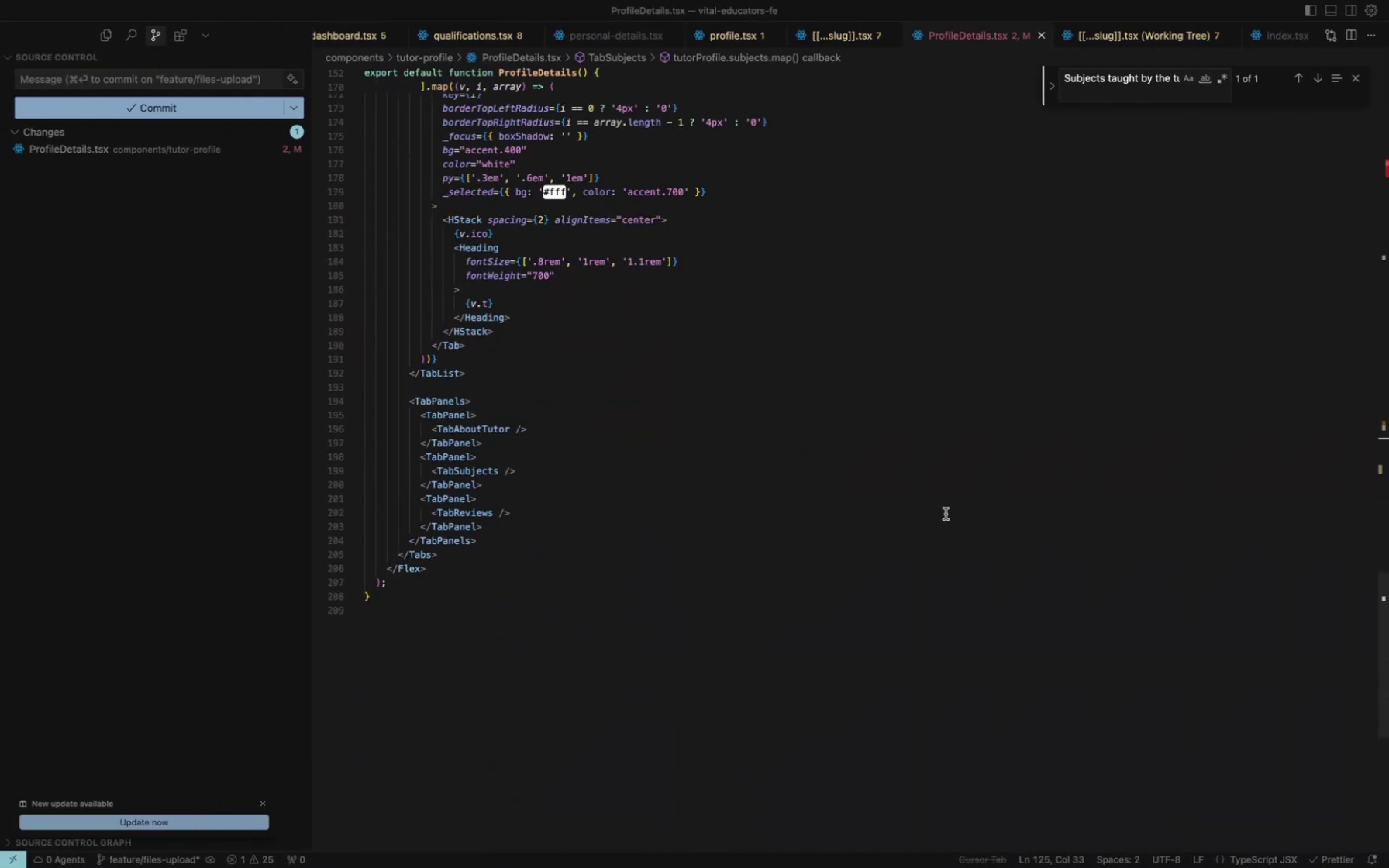 
key(Meta+A)
 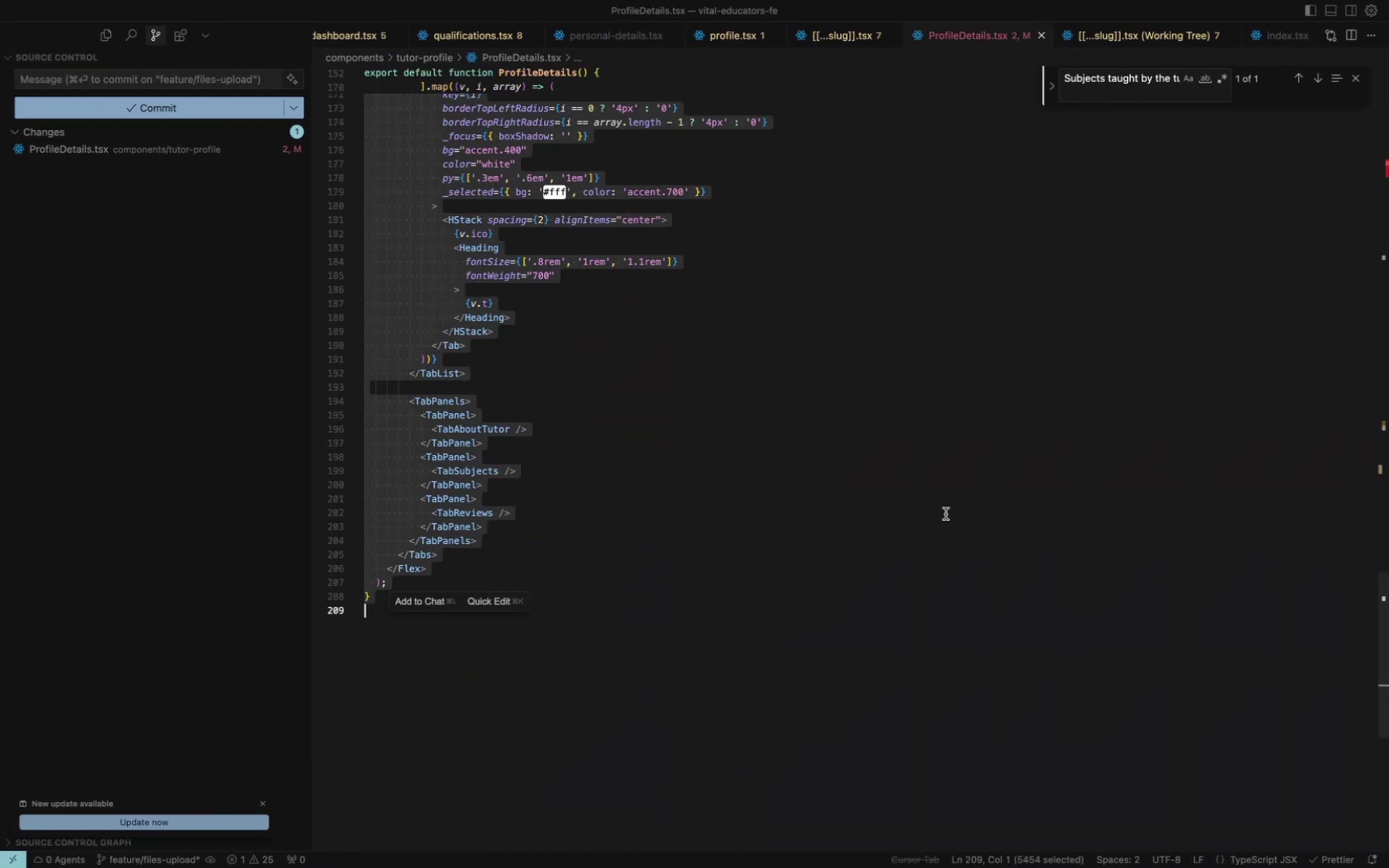 
key(Meta+C)
 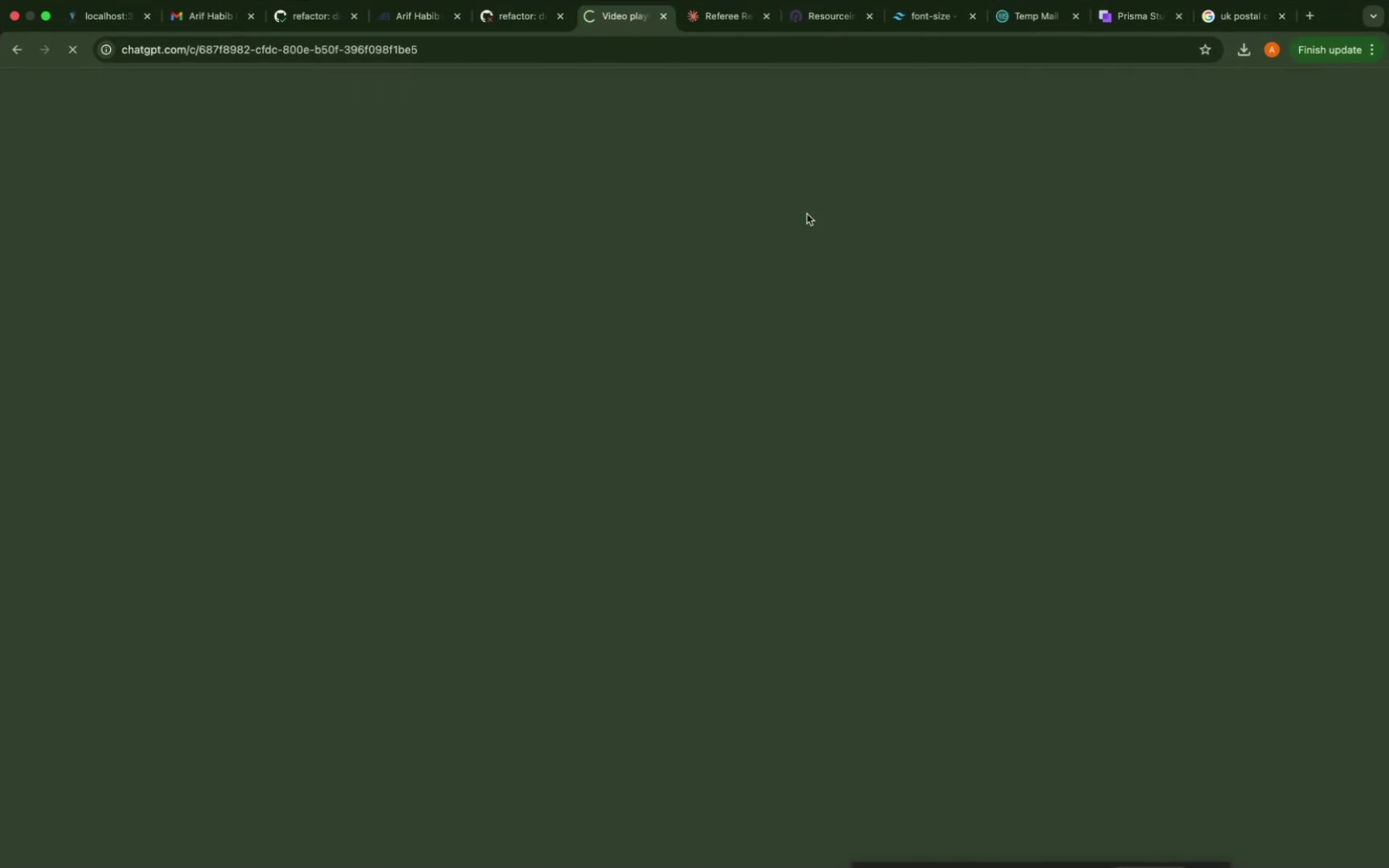 
left_click([725, 16])
 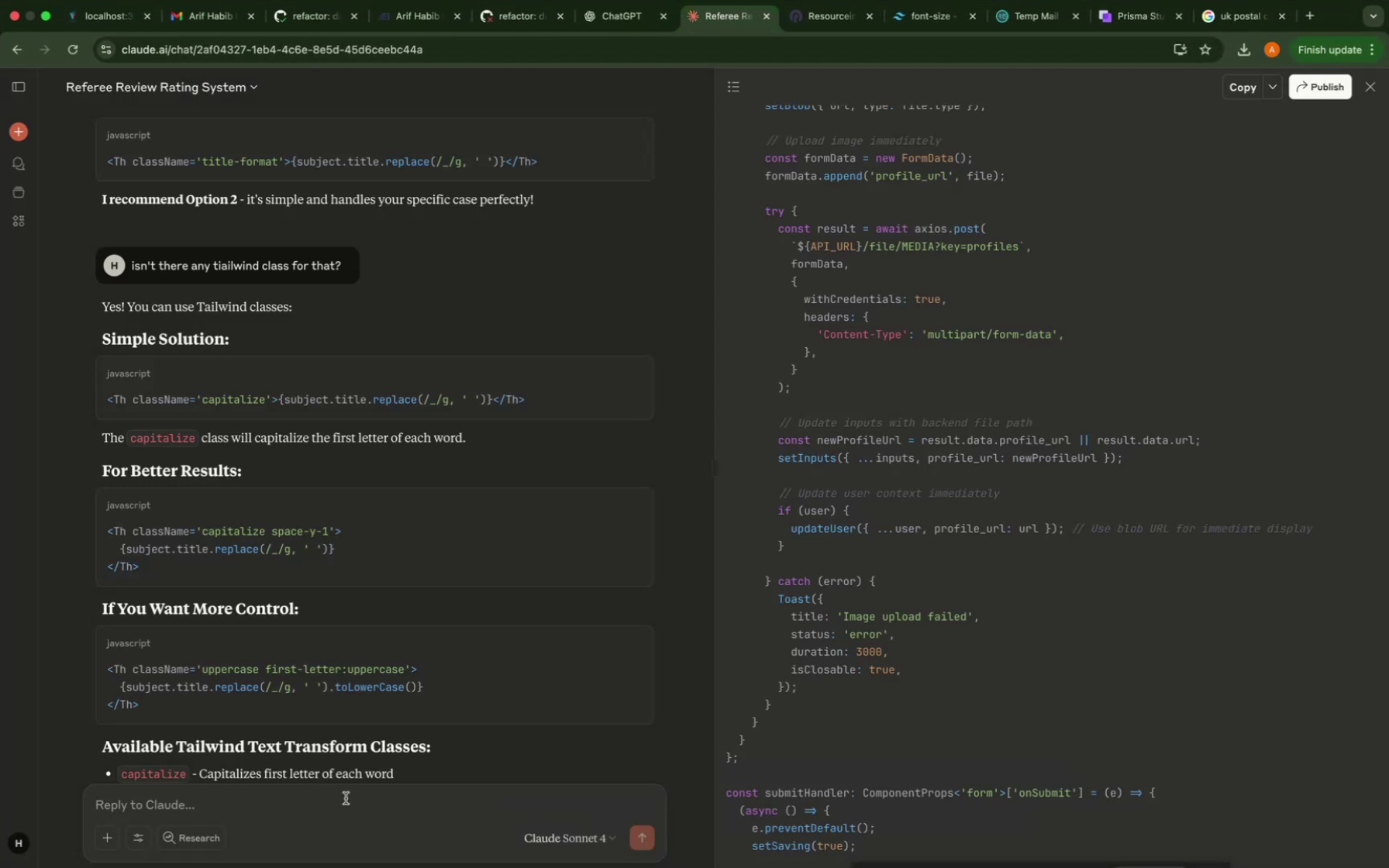 
key(Meta+CommandLeft)
 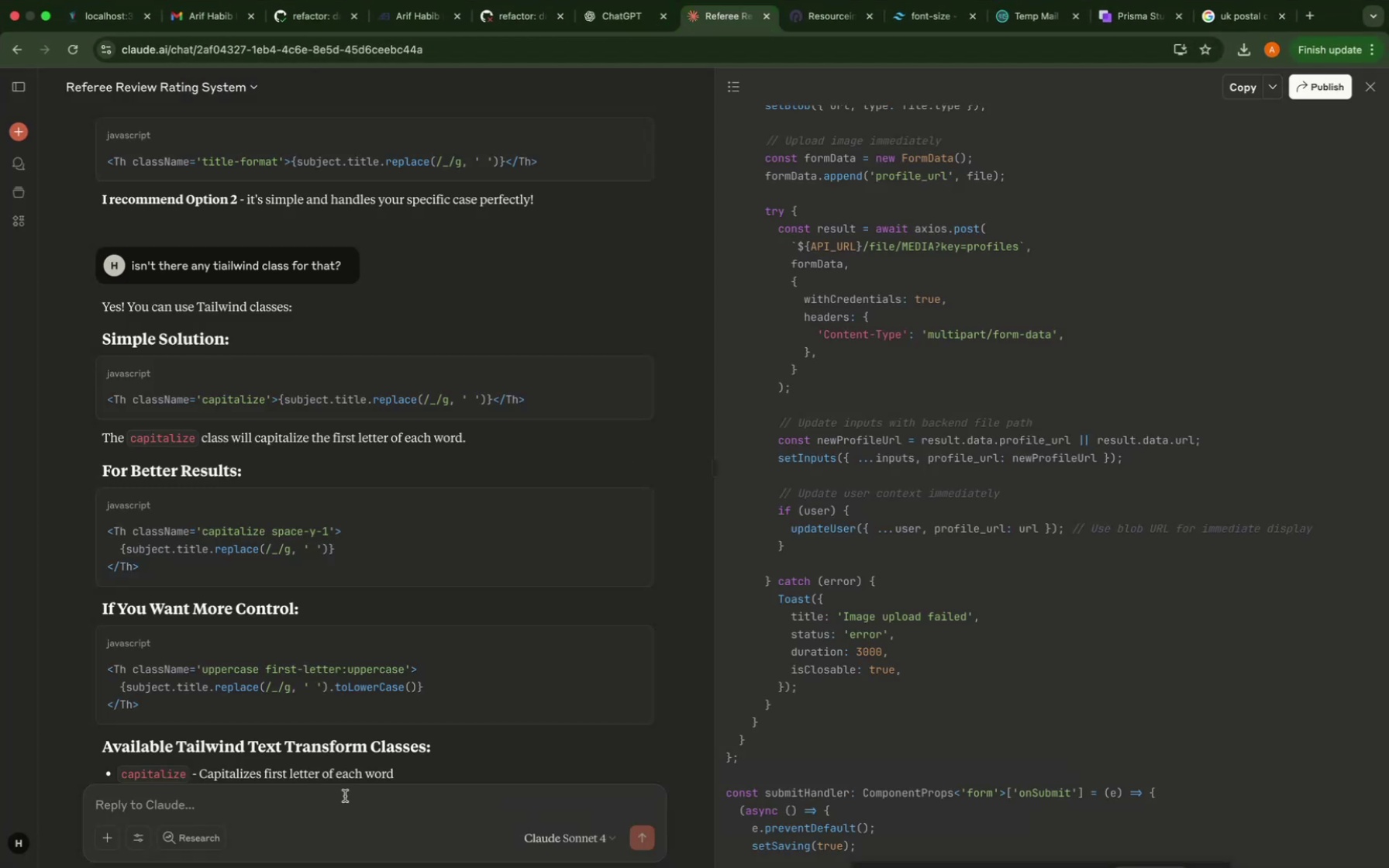 
key(Meta+V)
 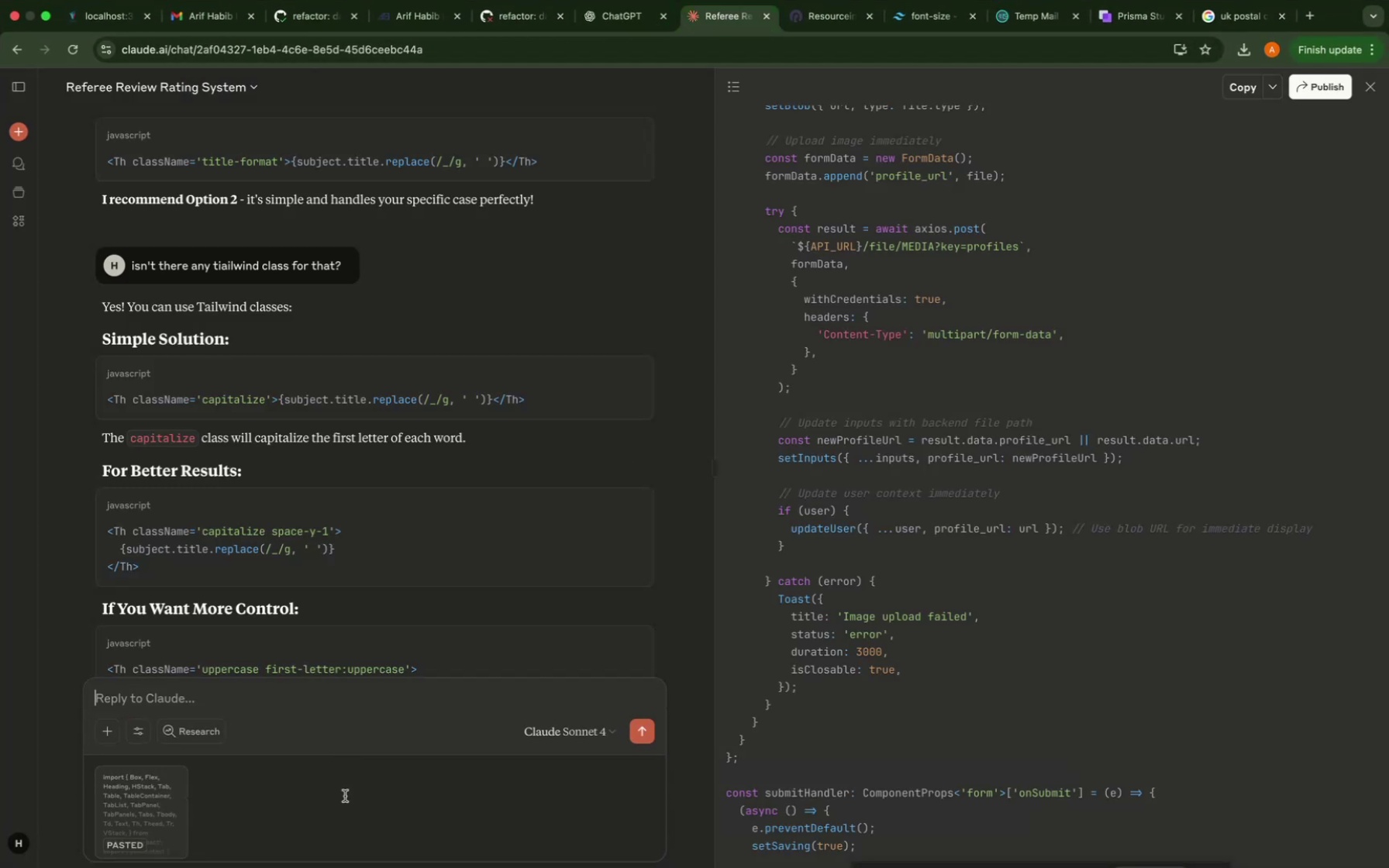 
key(Shift+Enter)
 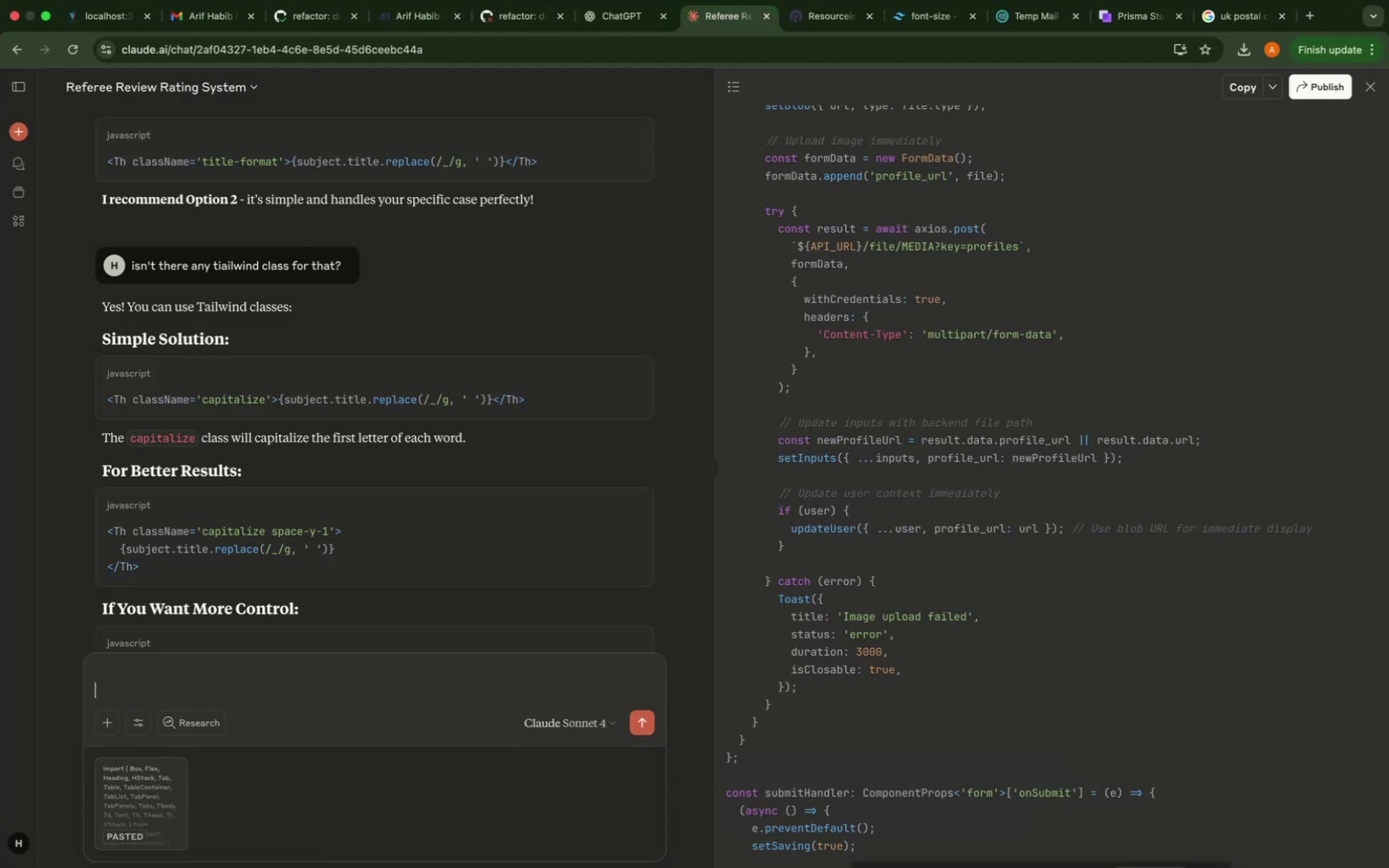 
type(see this i )
key(Backspace)
type( dont have tailwind in this so ti)
key(Backspace)
key(Backspace)
type(capitalize dont work so s)
key(Backspace)
type(do anything else the _ are removed but capitalize is not workid)
key(Backspace)
type(ng)
 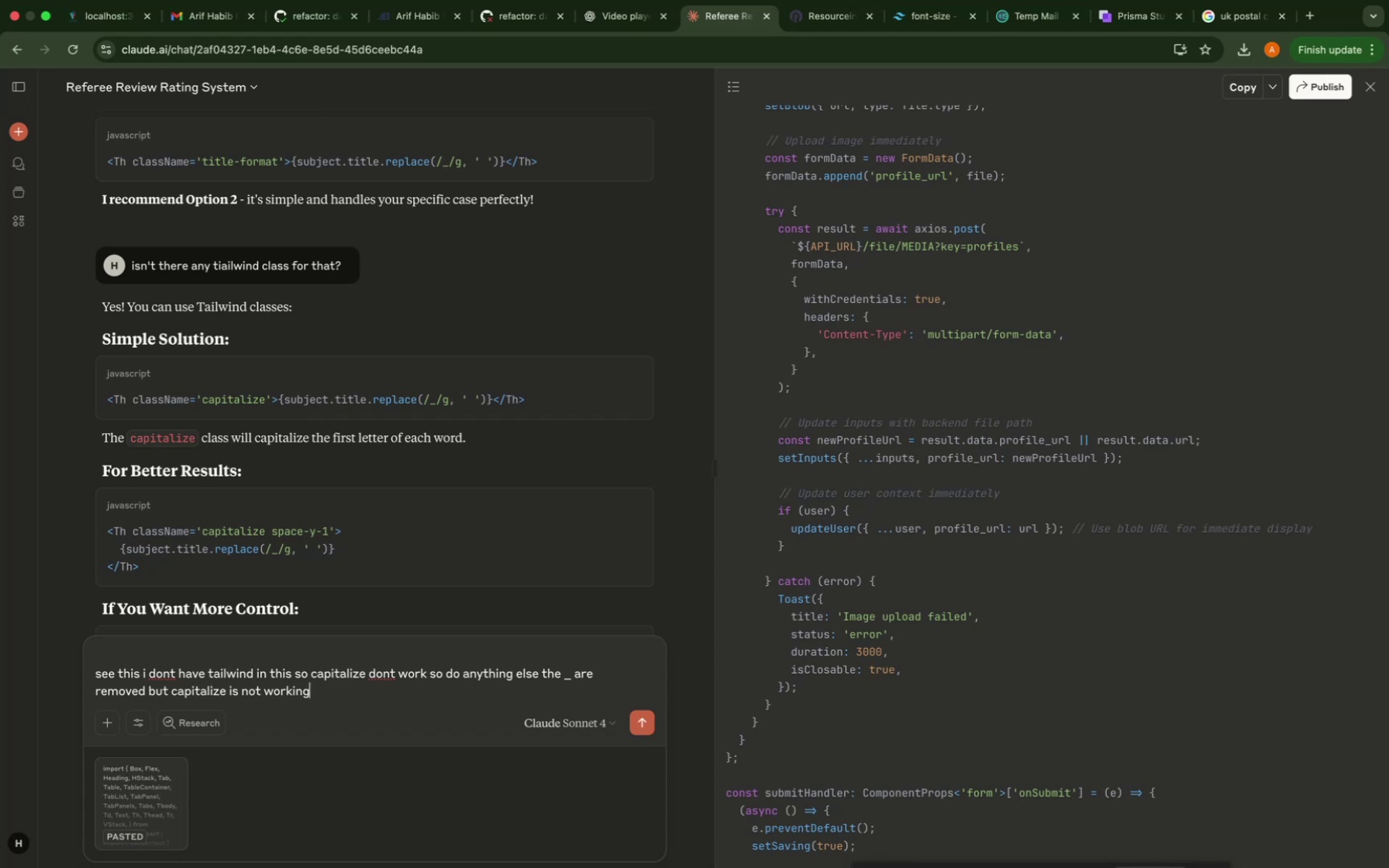 
key(Enter)
 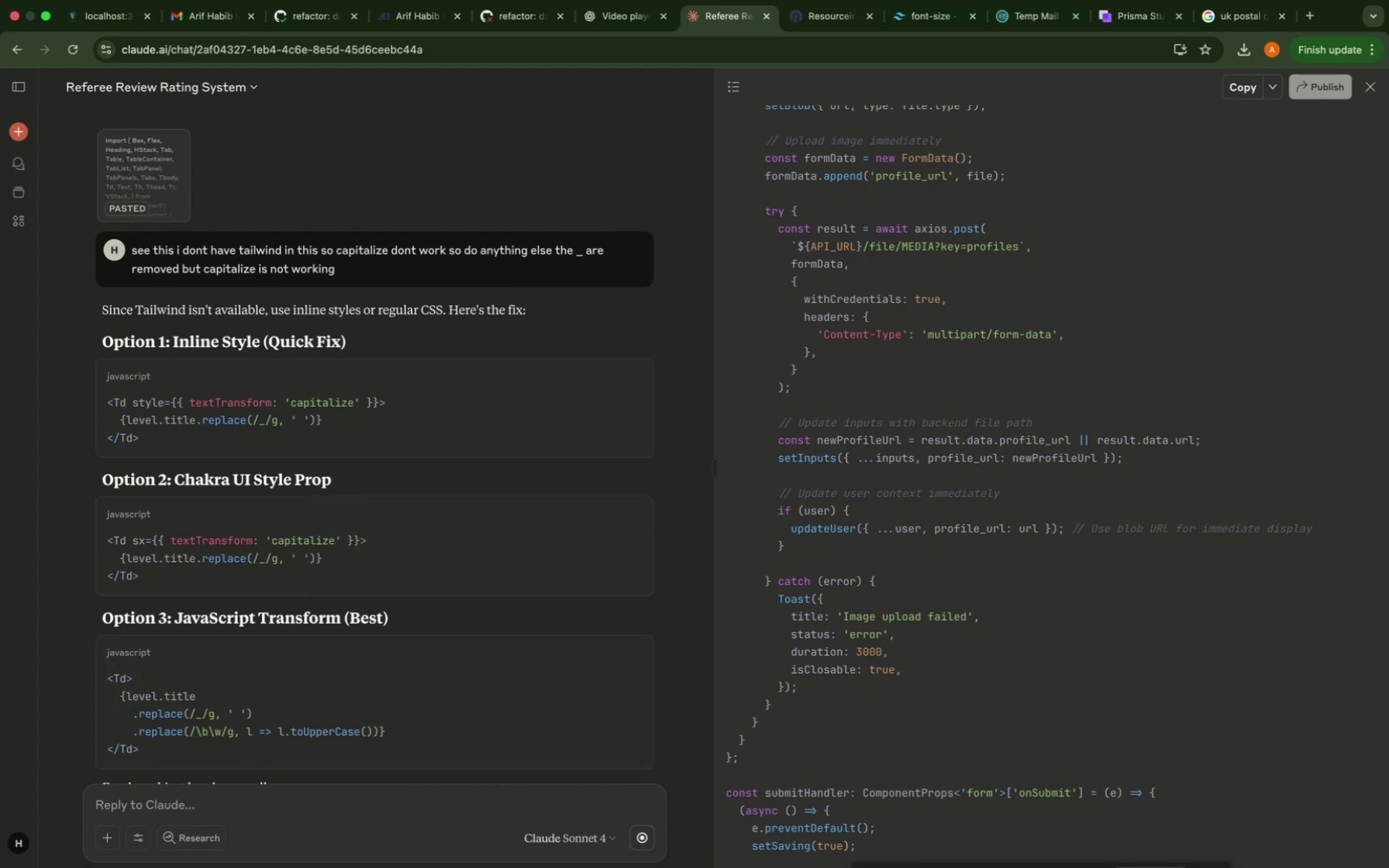 
wait(13.05)
 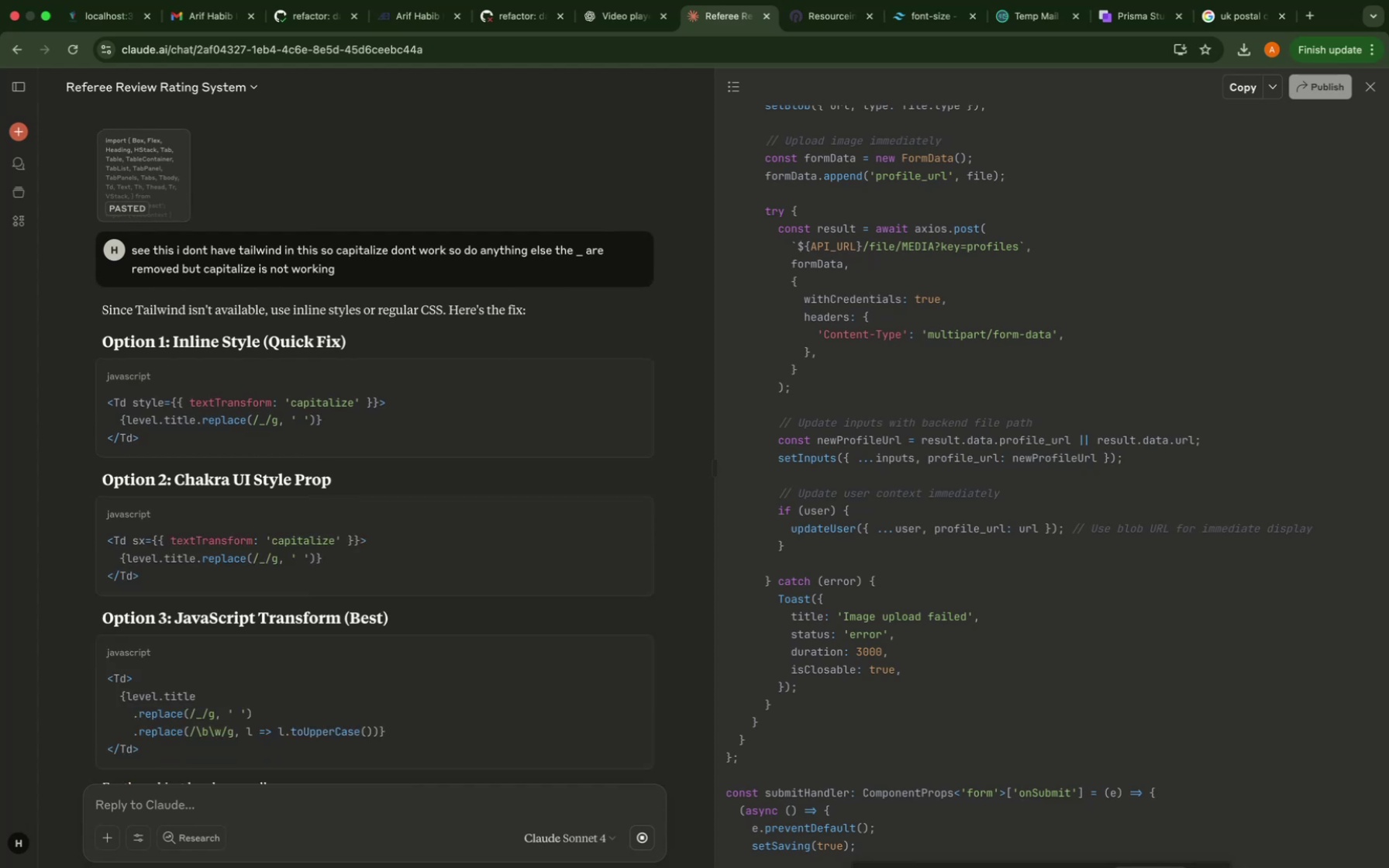 
scroll: coordinate [581, 583], scroll_direction: down, amount: 72.0
 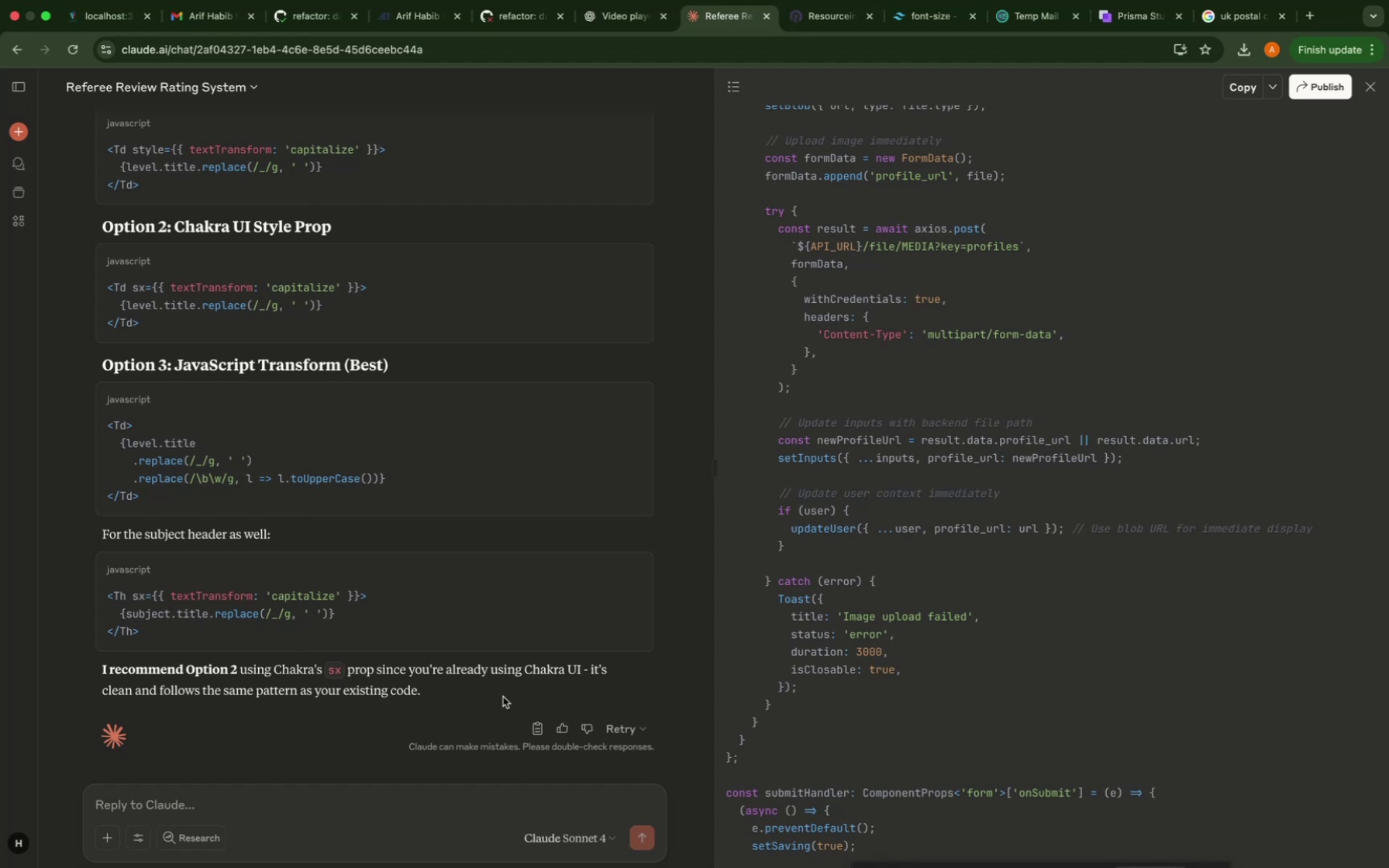 
scroll: coordinate [503, 697], scroll_direction: up, amount: 16.0
 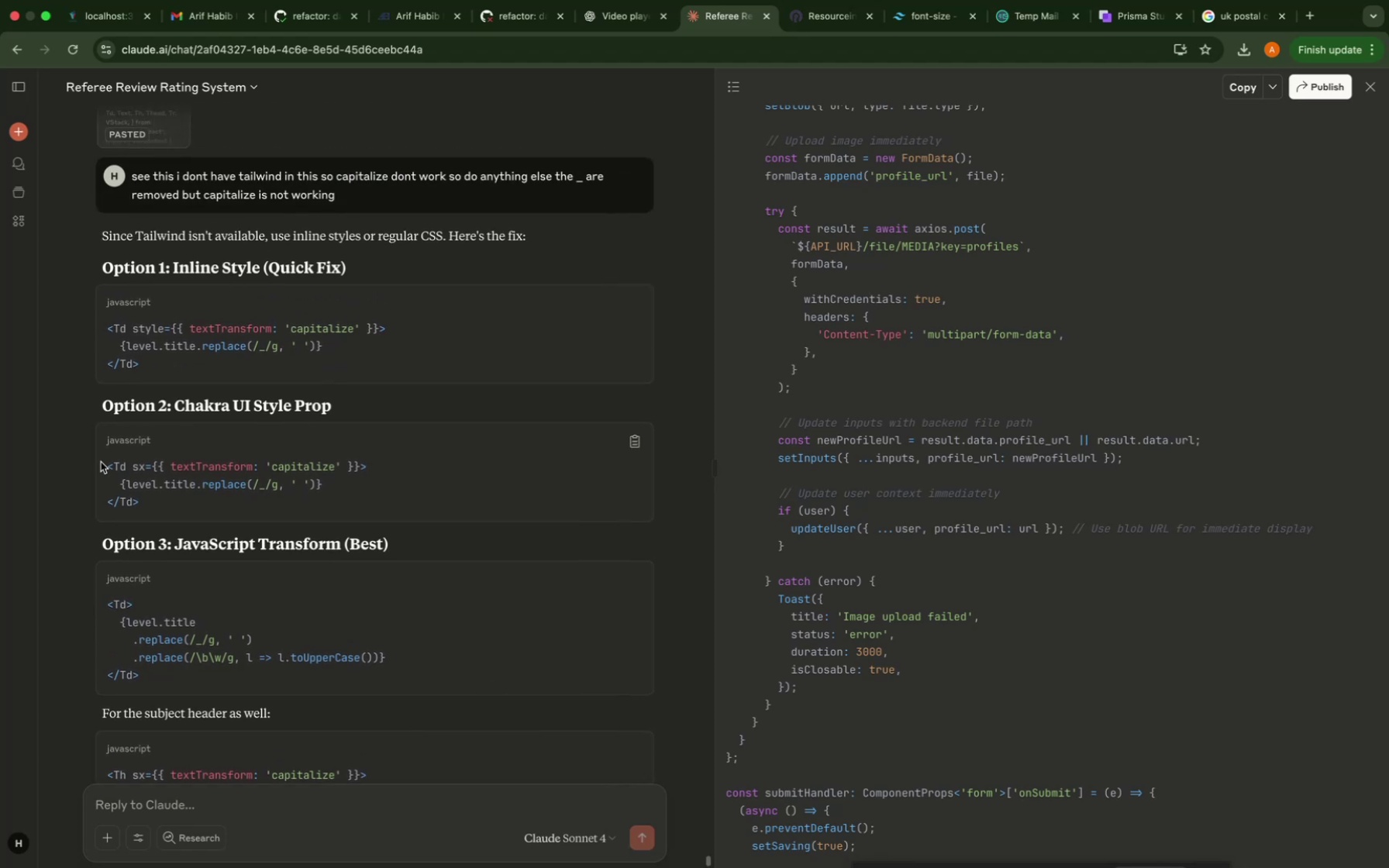 
left_click_drag(start_coordinate=[101, 462], to_coordinate=[197, 490])
 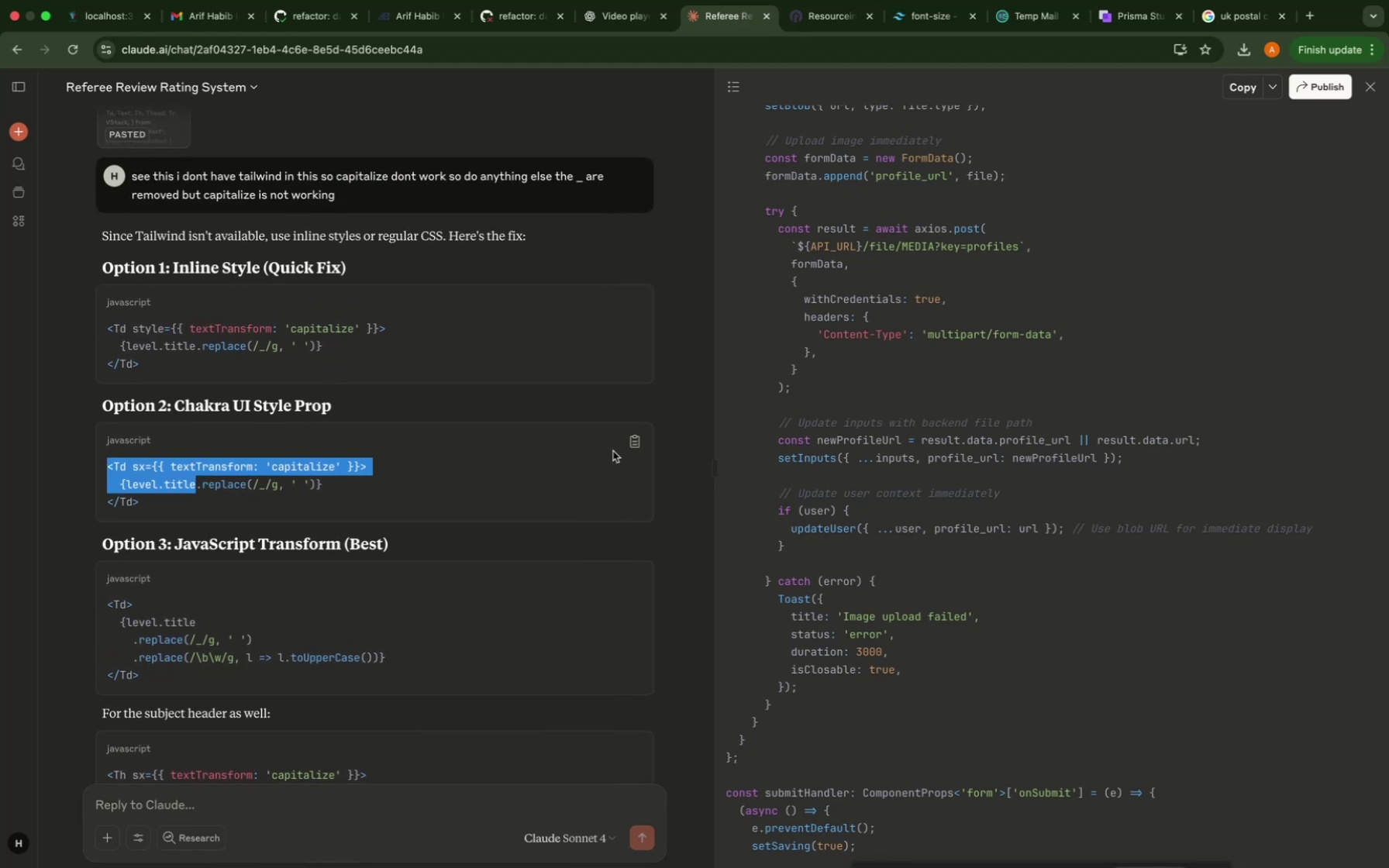 
left_click([631, 436])
 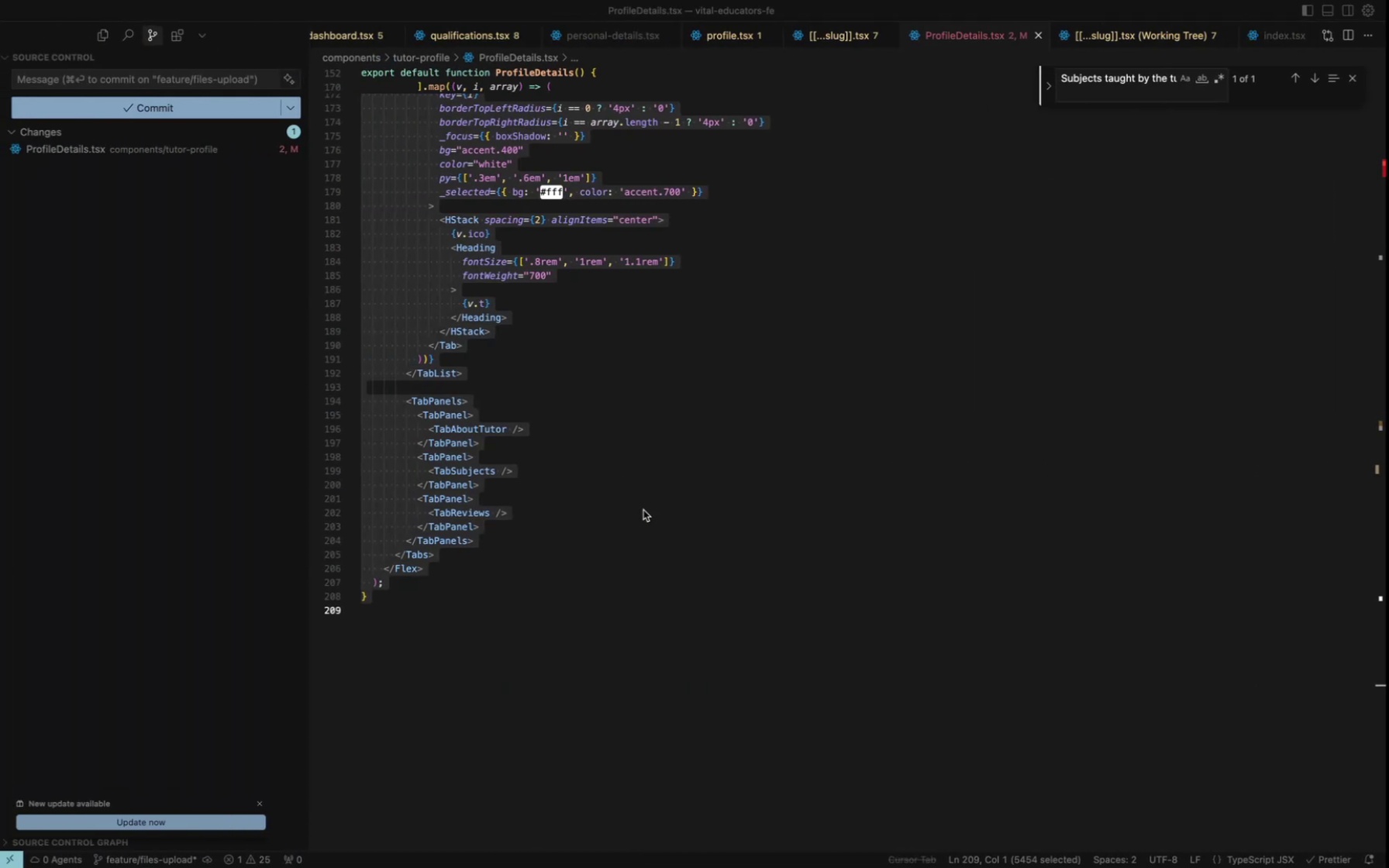 
left_click([660, 408])
 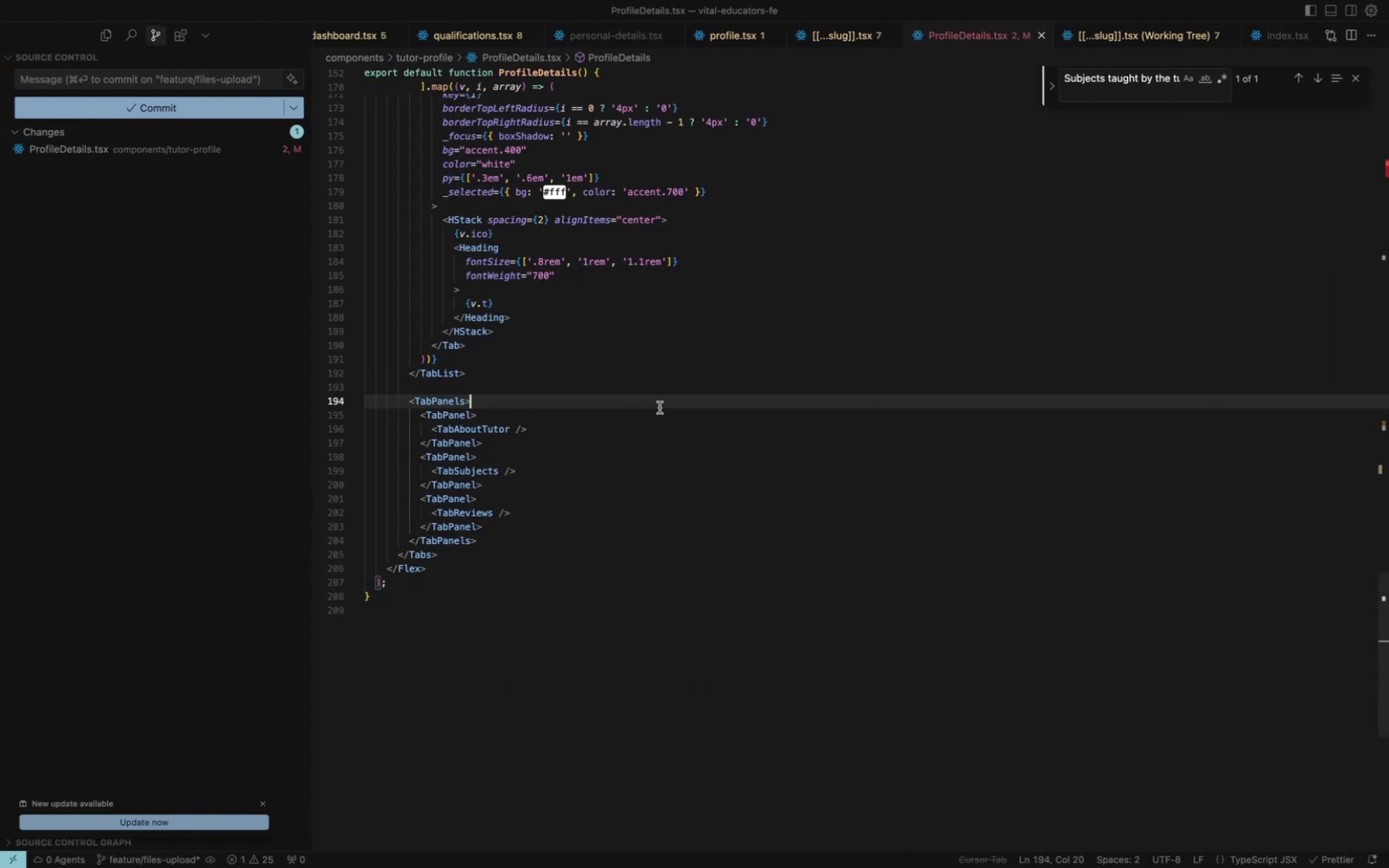 
scroll: coordinate [660, 408], scroll_direction: up, amount: 116.0
 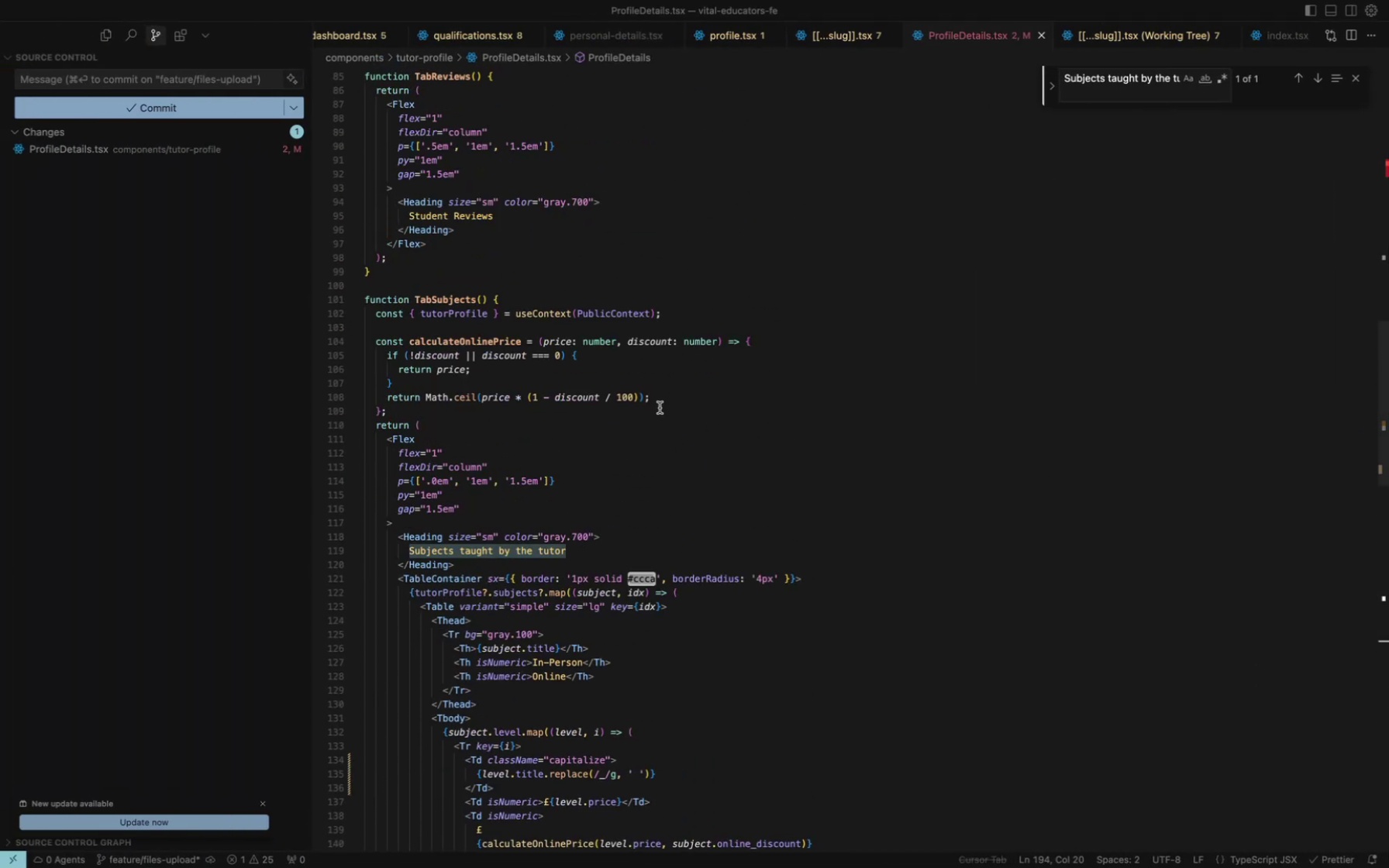 
scroll: coordinate [660, 408], scroll_direction: down, amount: 24.0
 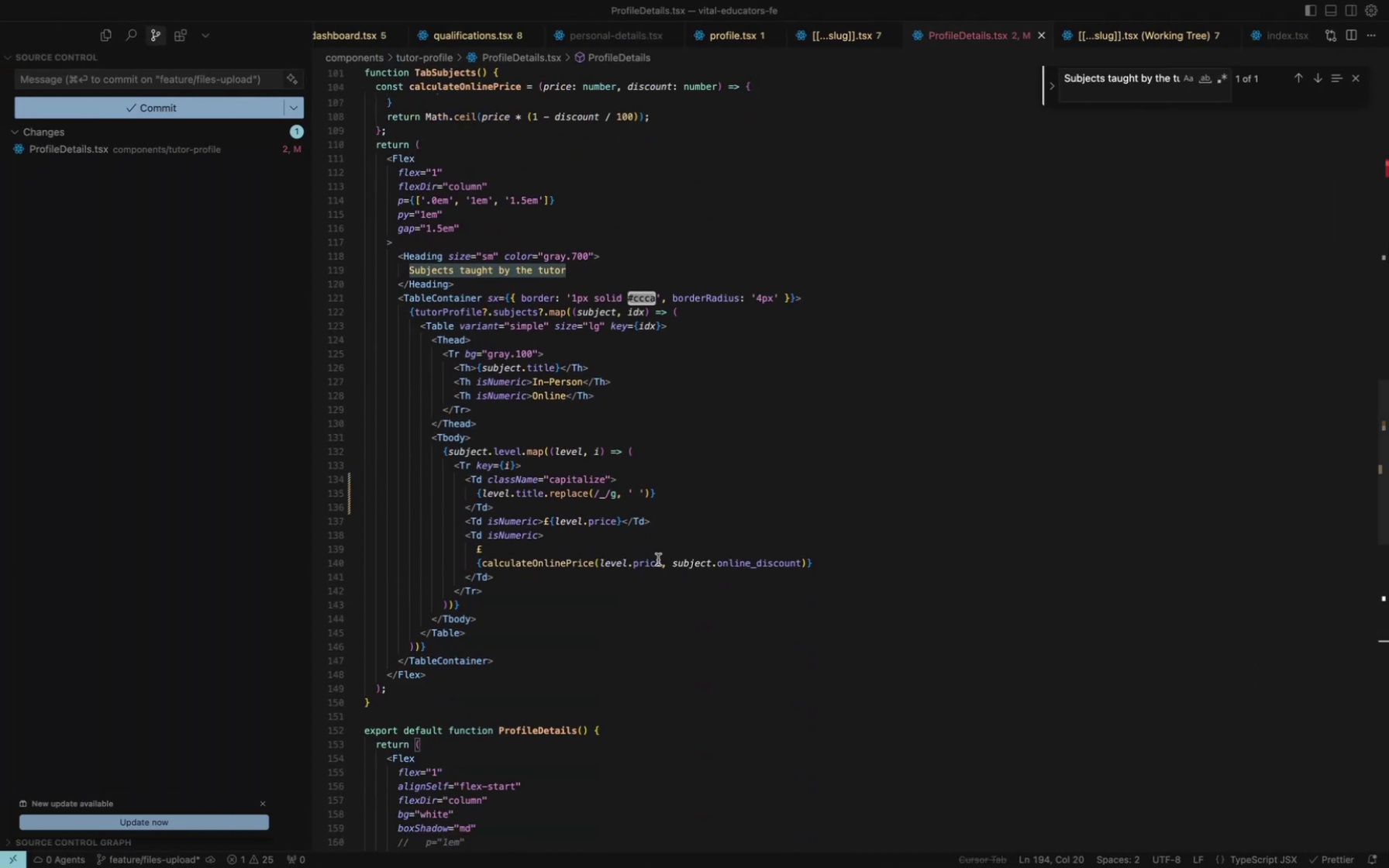 
left_click([658, 560])
 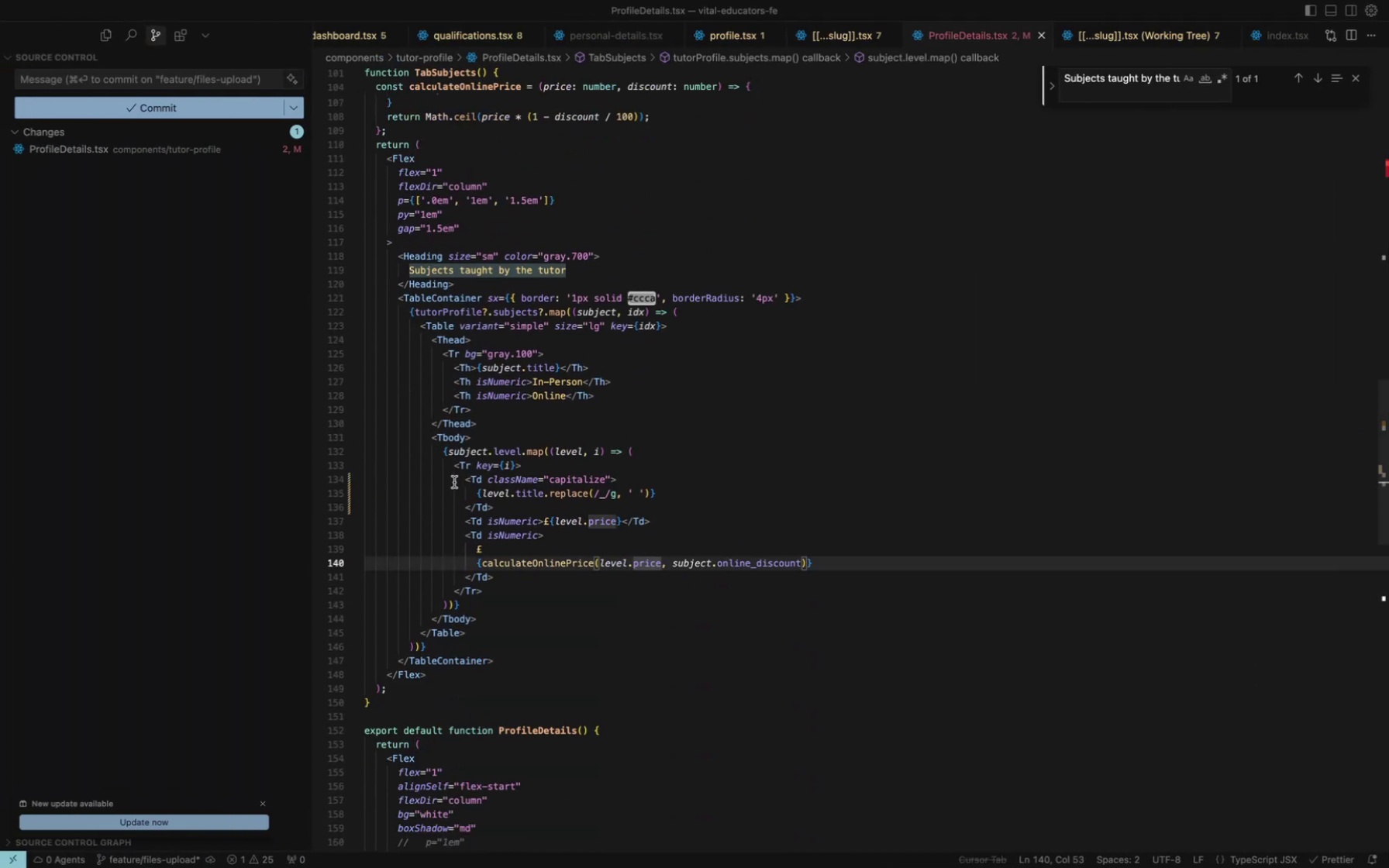 
left_click_drag(start_coordinate=[456, 481], to_coordinate=[524, 508])
 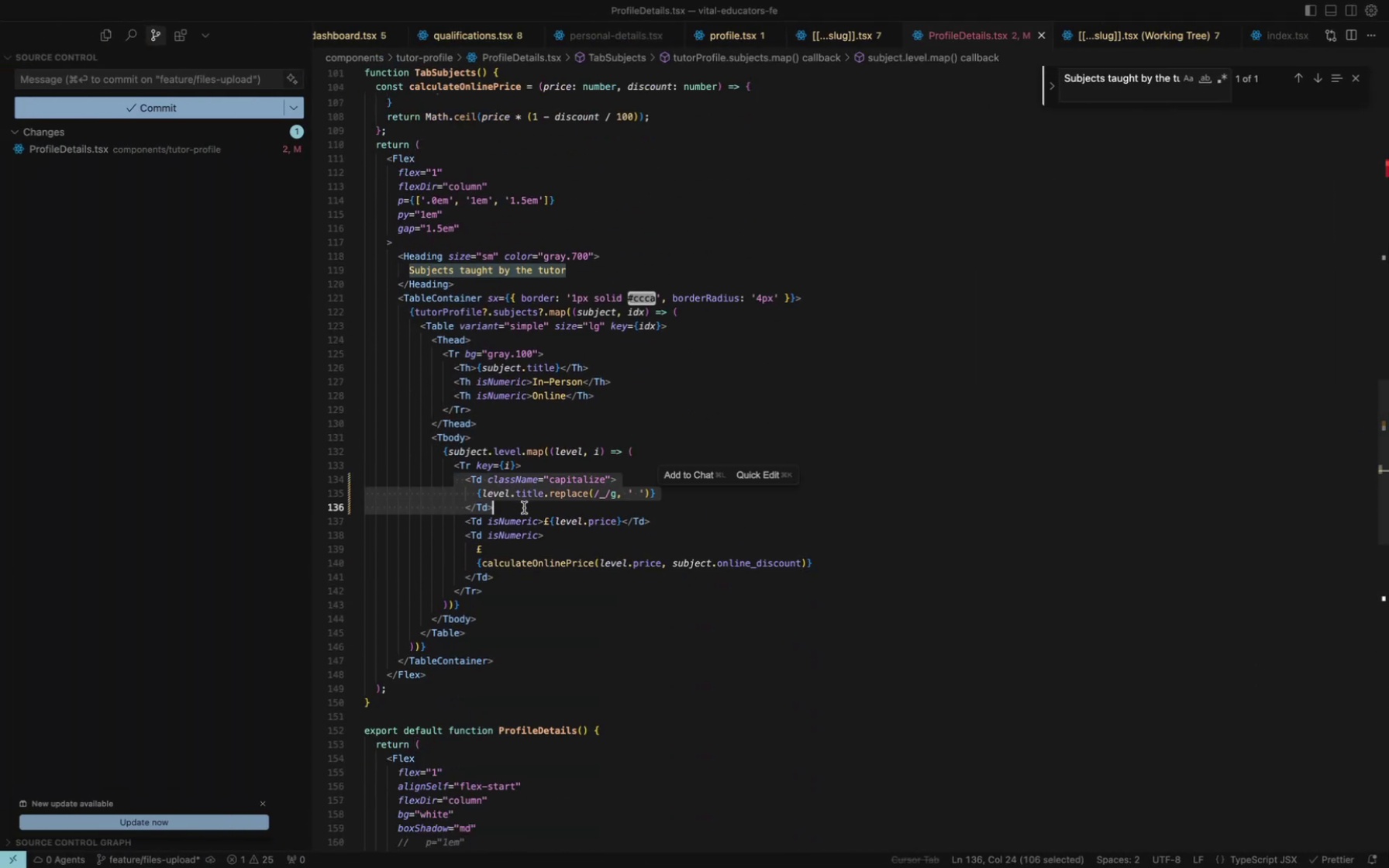 
key(Meta+V)
 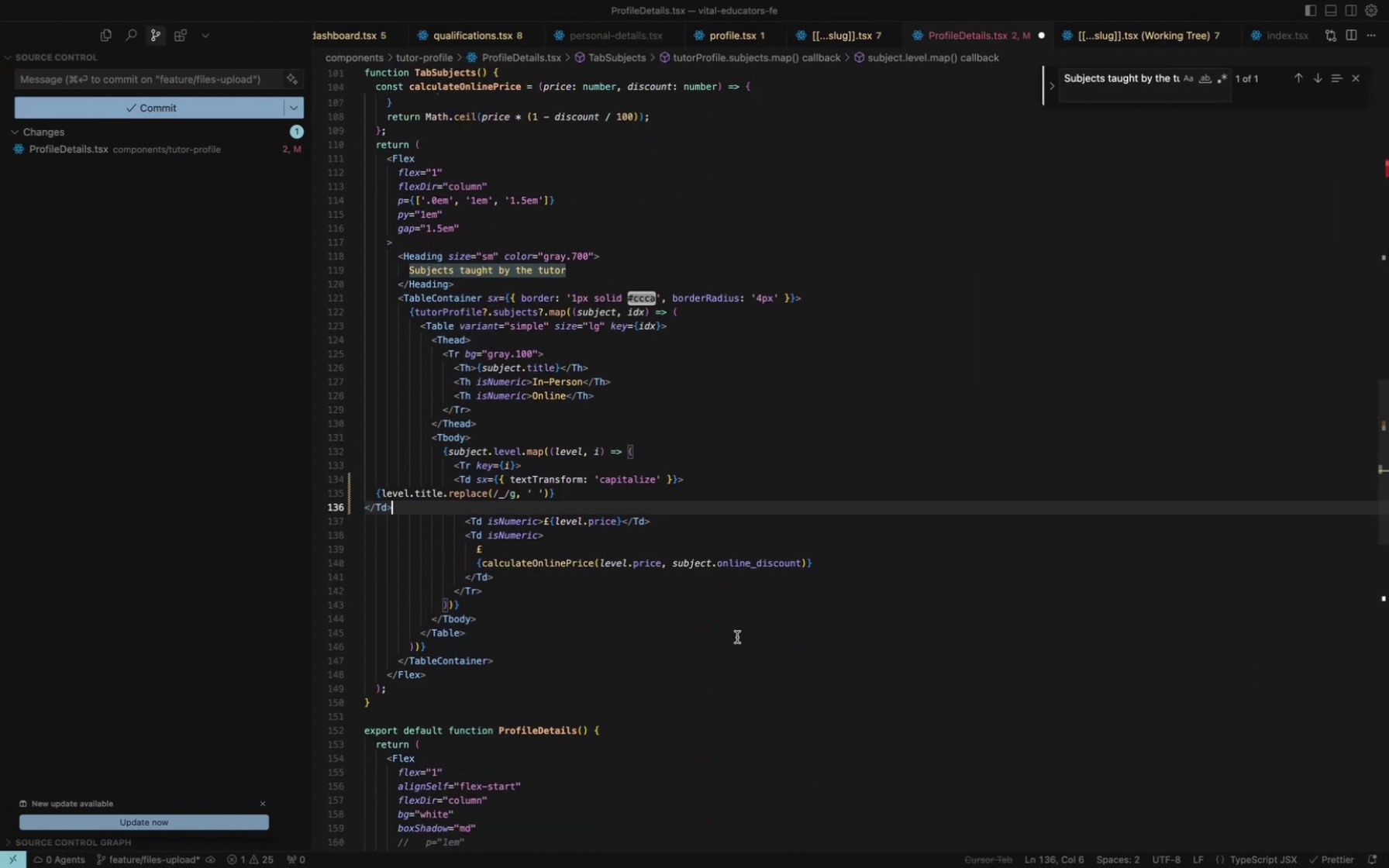 
key(Meta+S)
 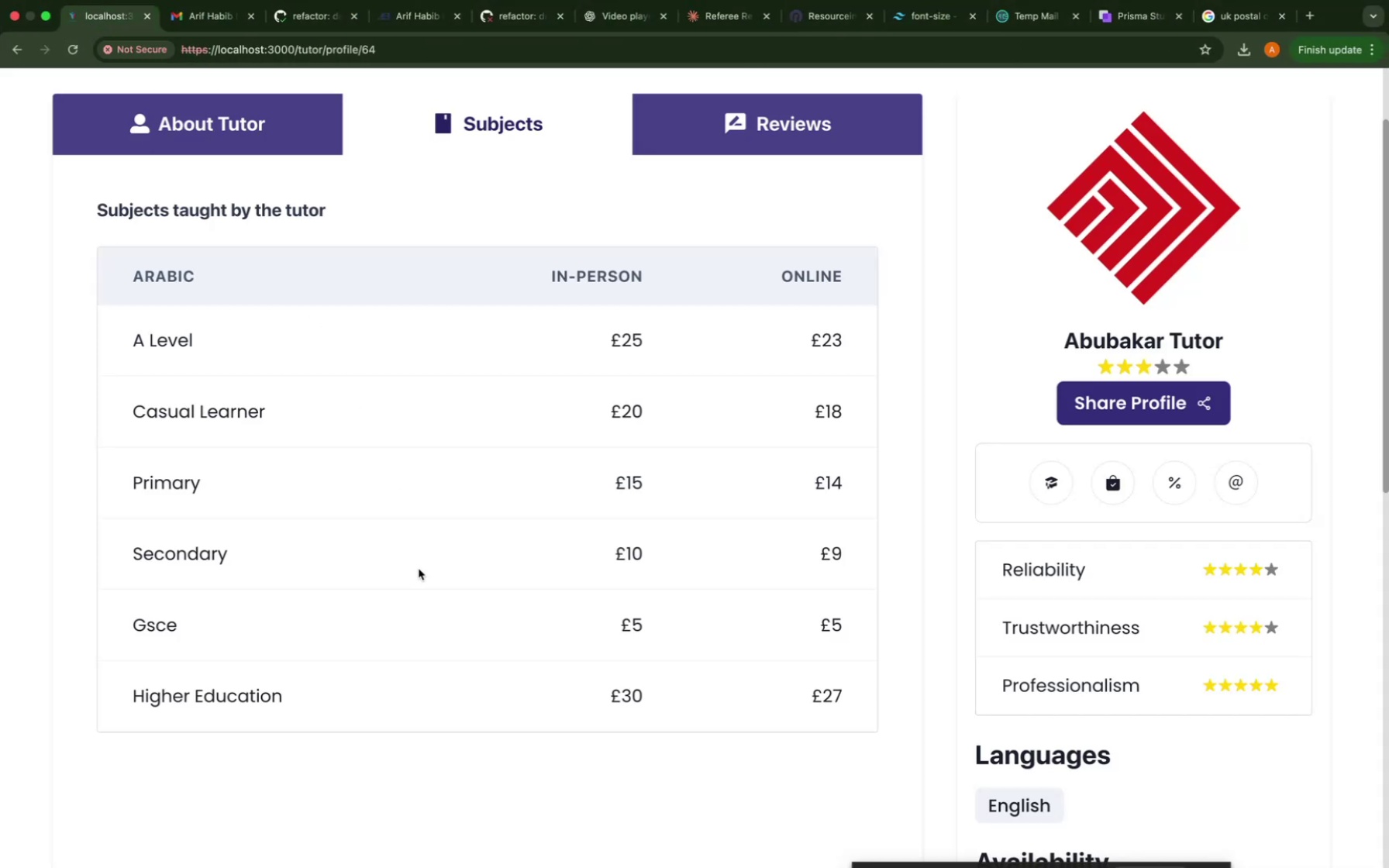 
wait(7.11)
 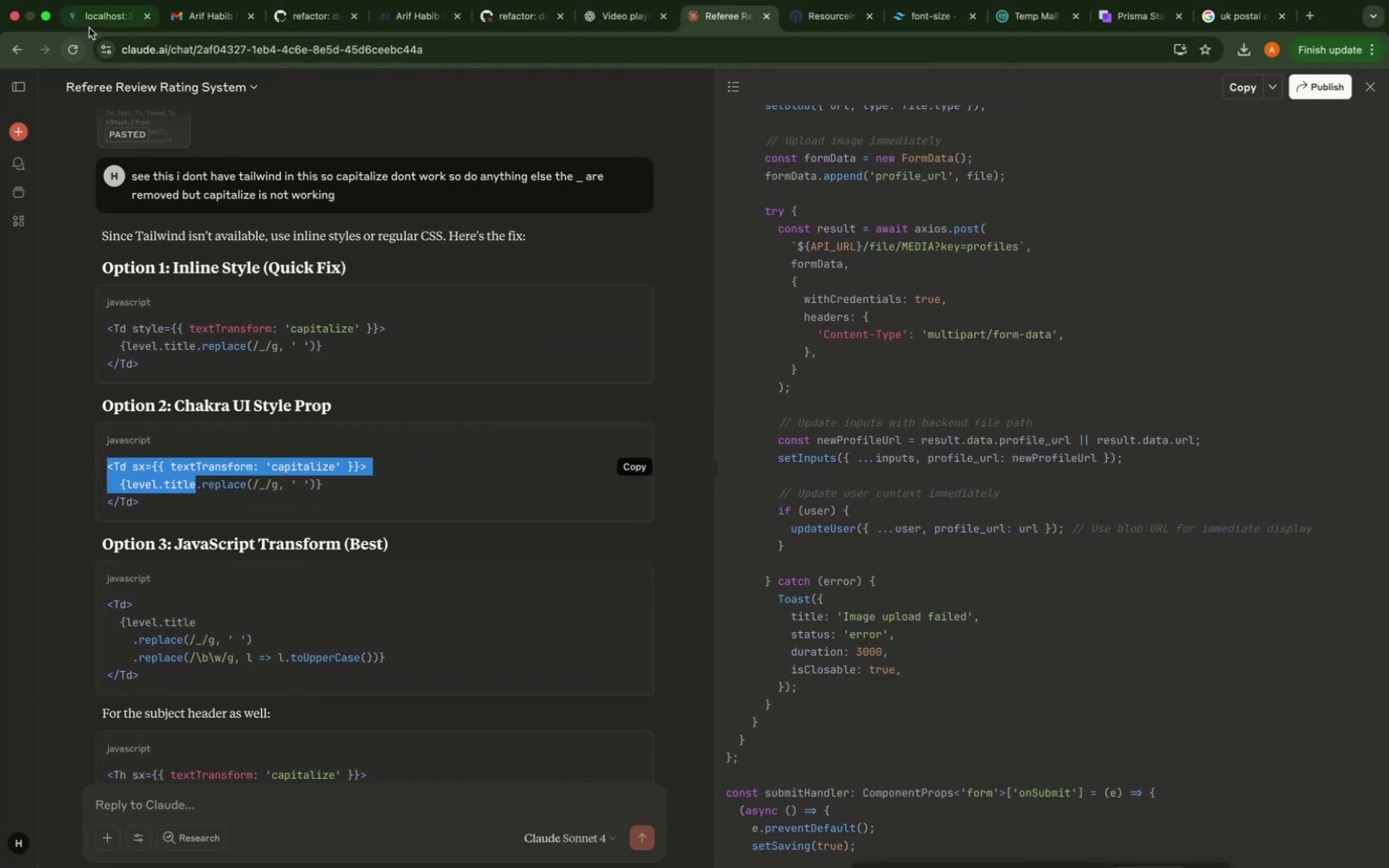 
scroll: coordinate [419, 569], scroll_direction: up, amount: 82.0
 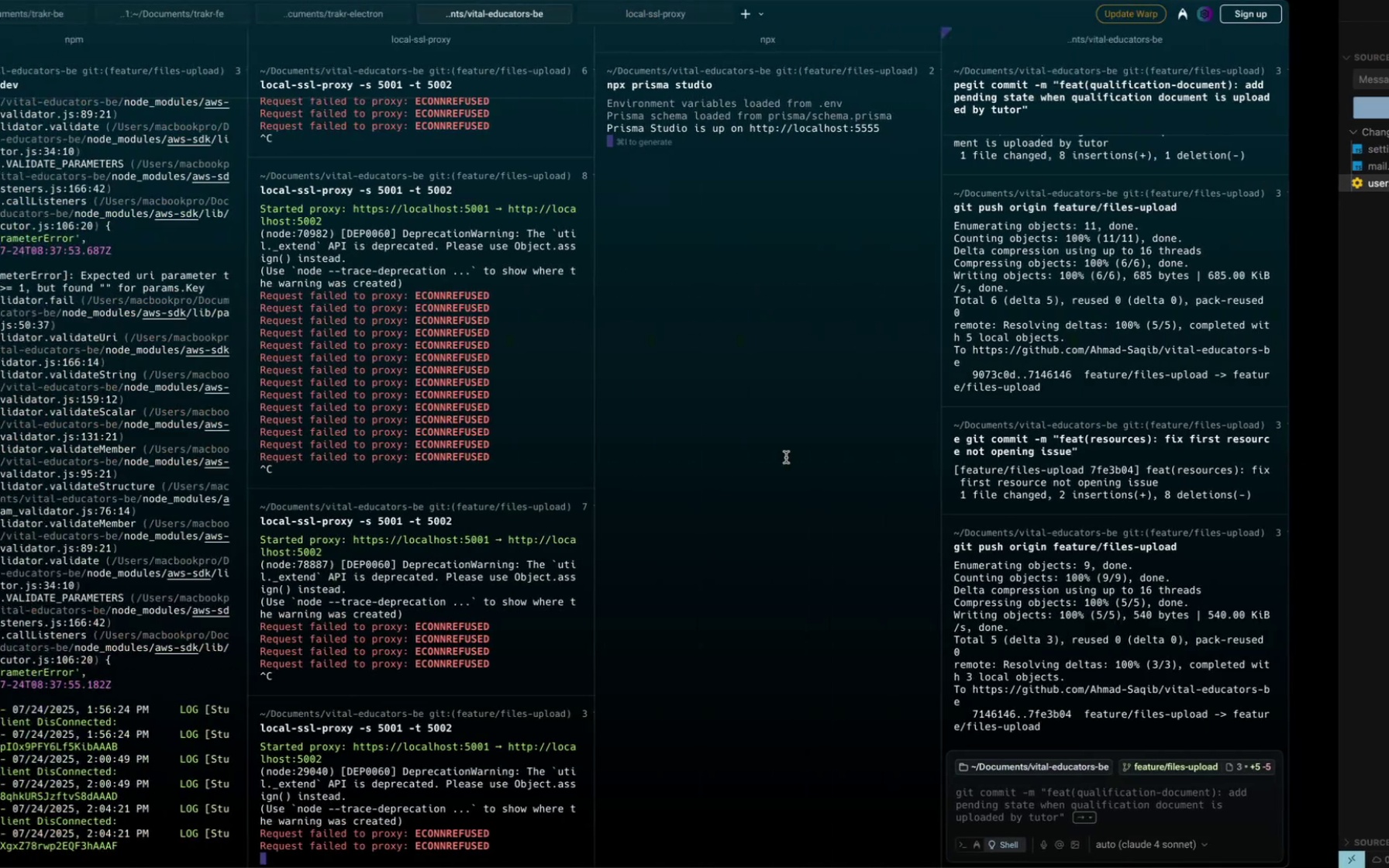 
wait(5.67)
 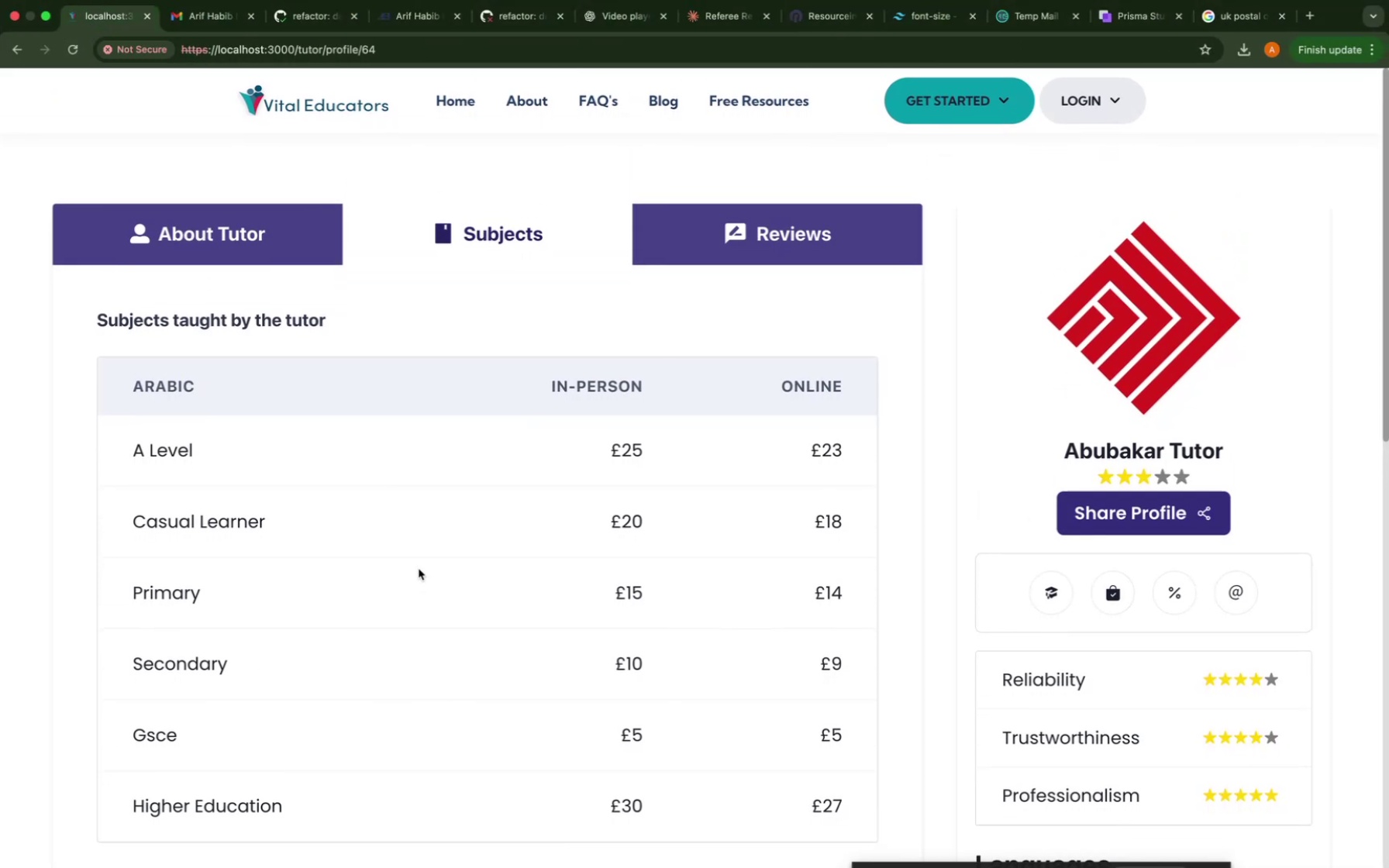 
left_click([745, 19])
 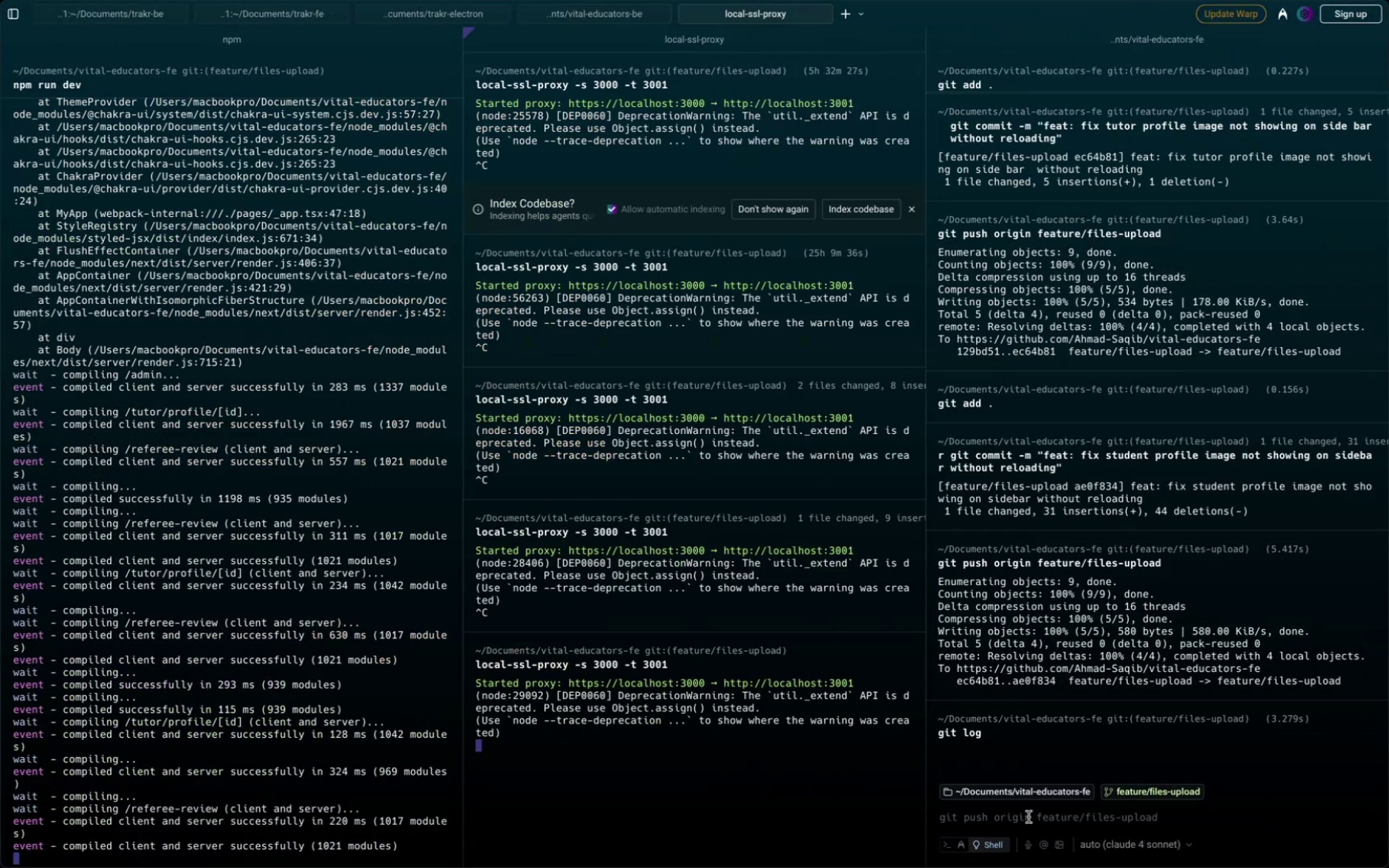 
type(git add l)
key(Backspace)
type(.)
 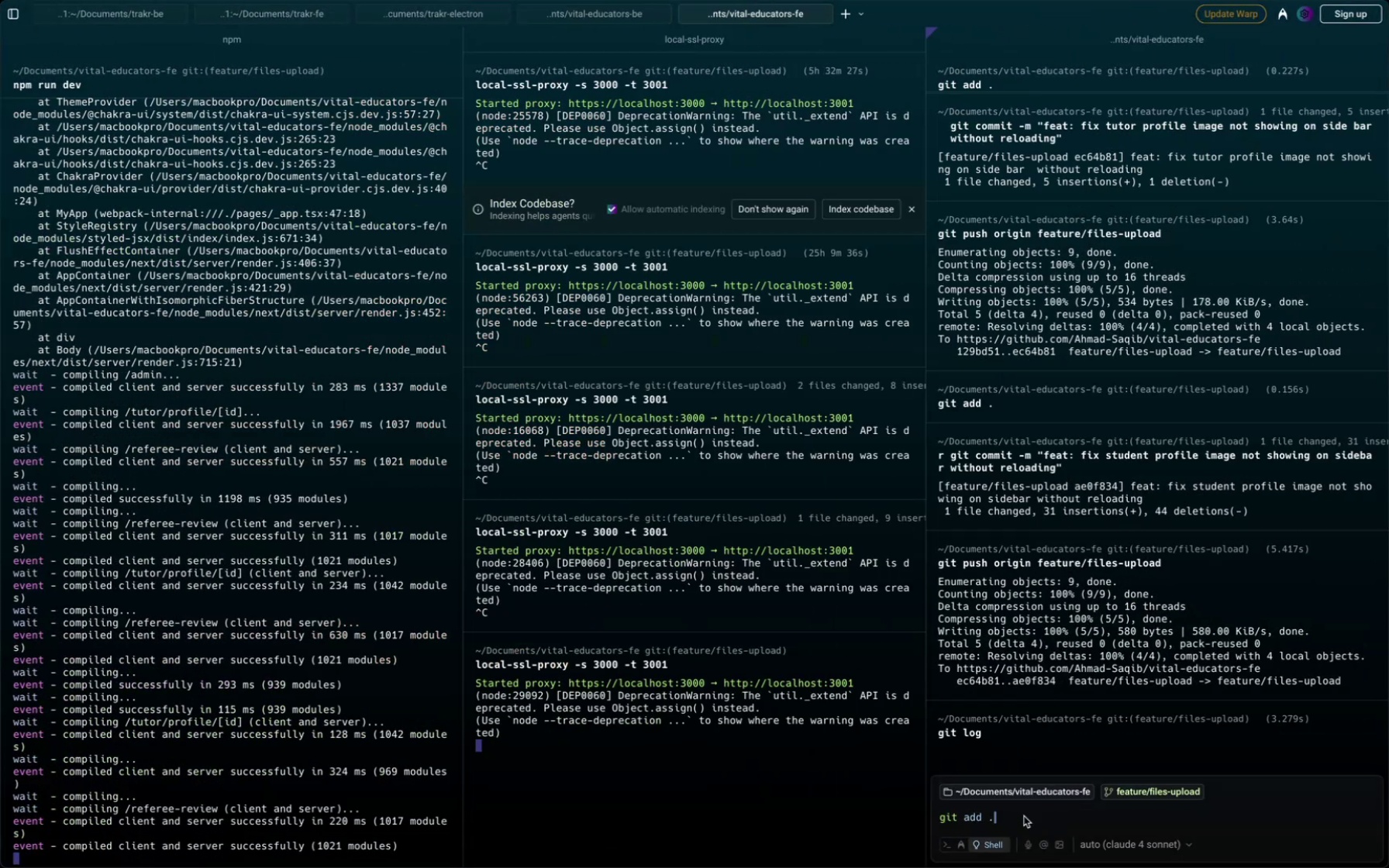 
key(Enter)
 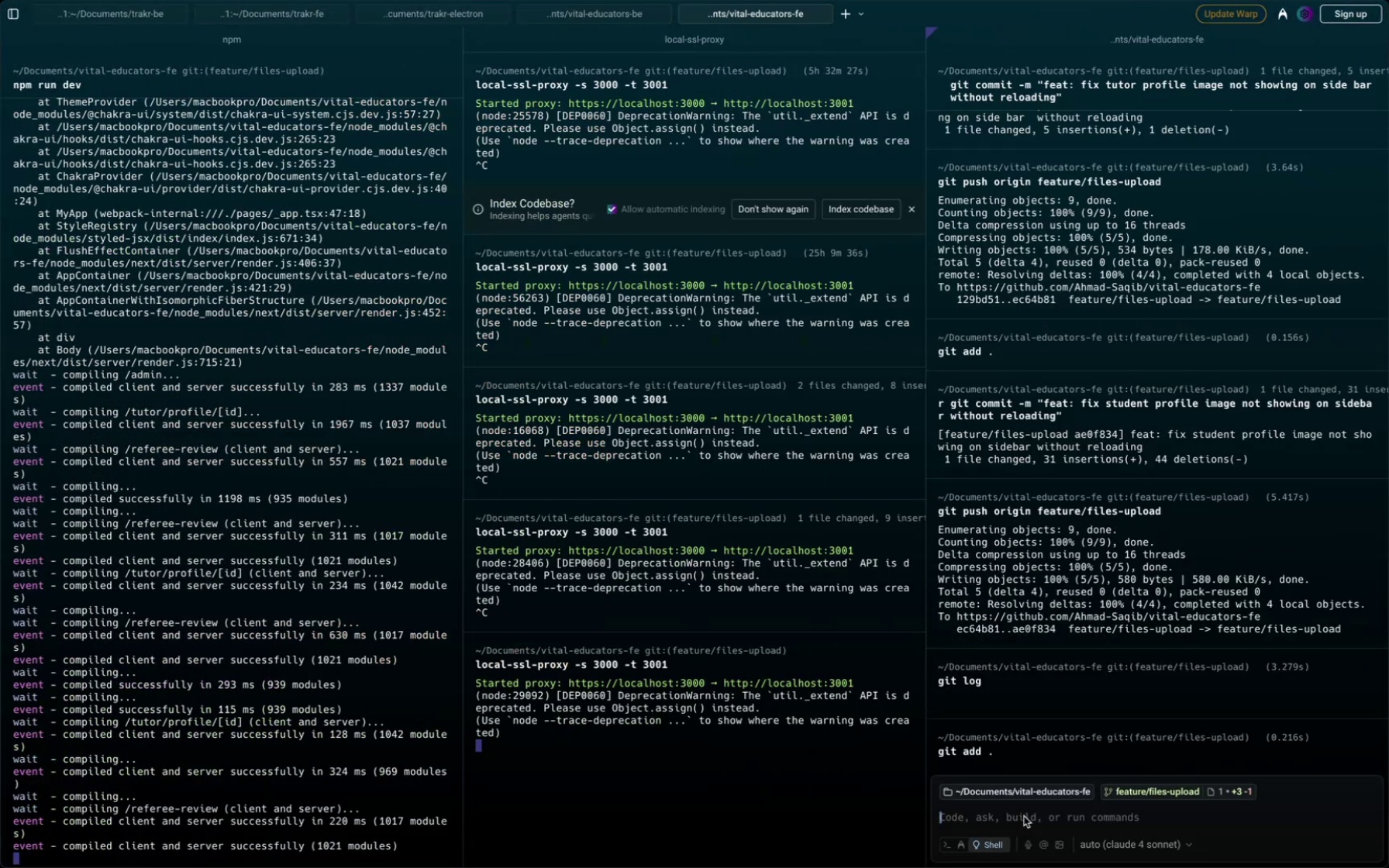 
type(git commit -m :"f)
 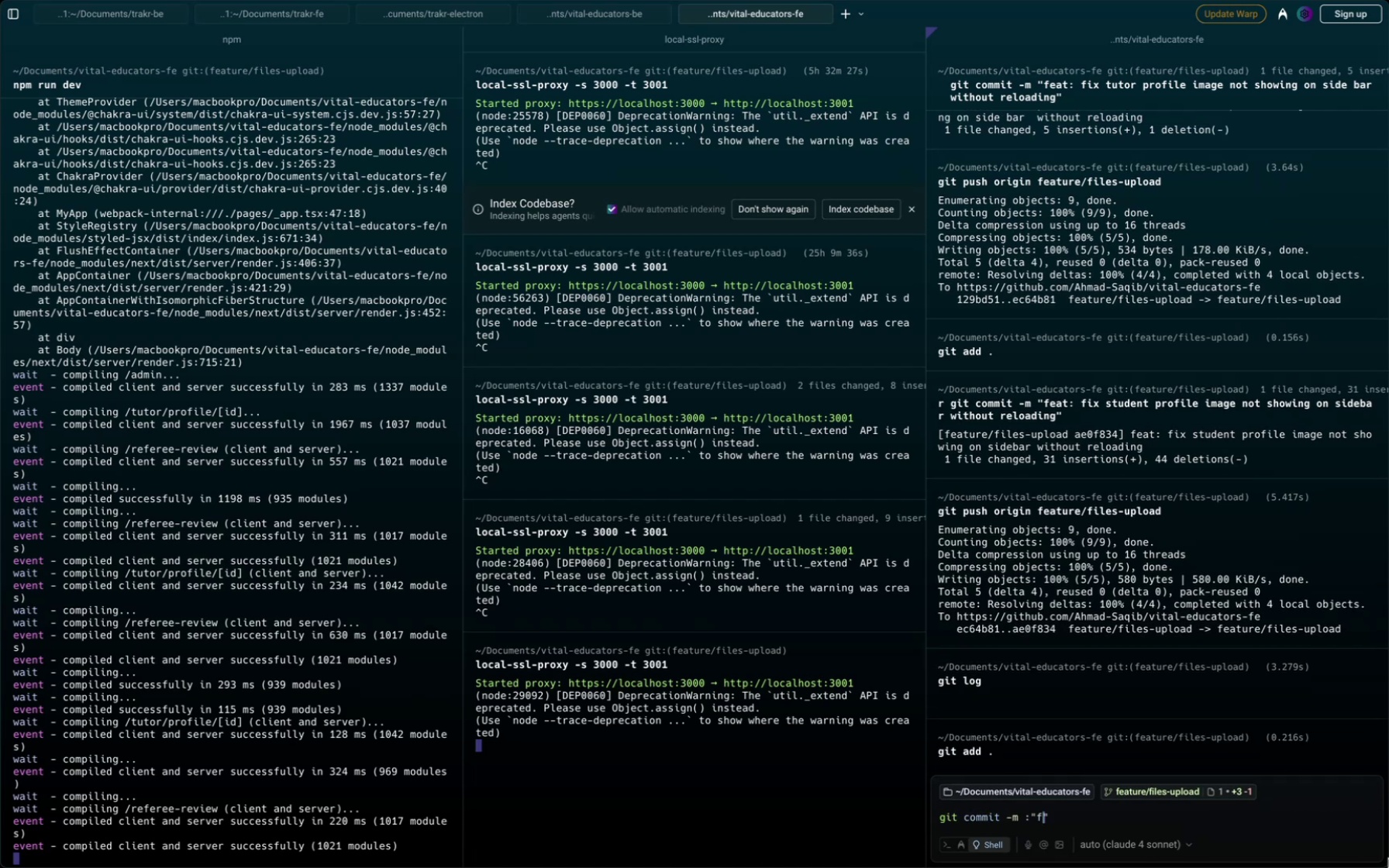 
key(ArrowLeft)
 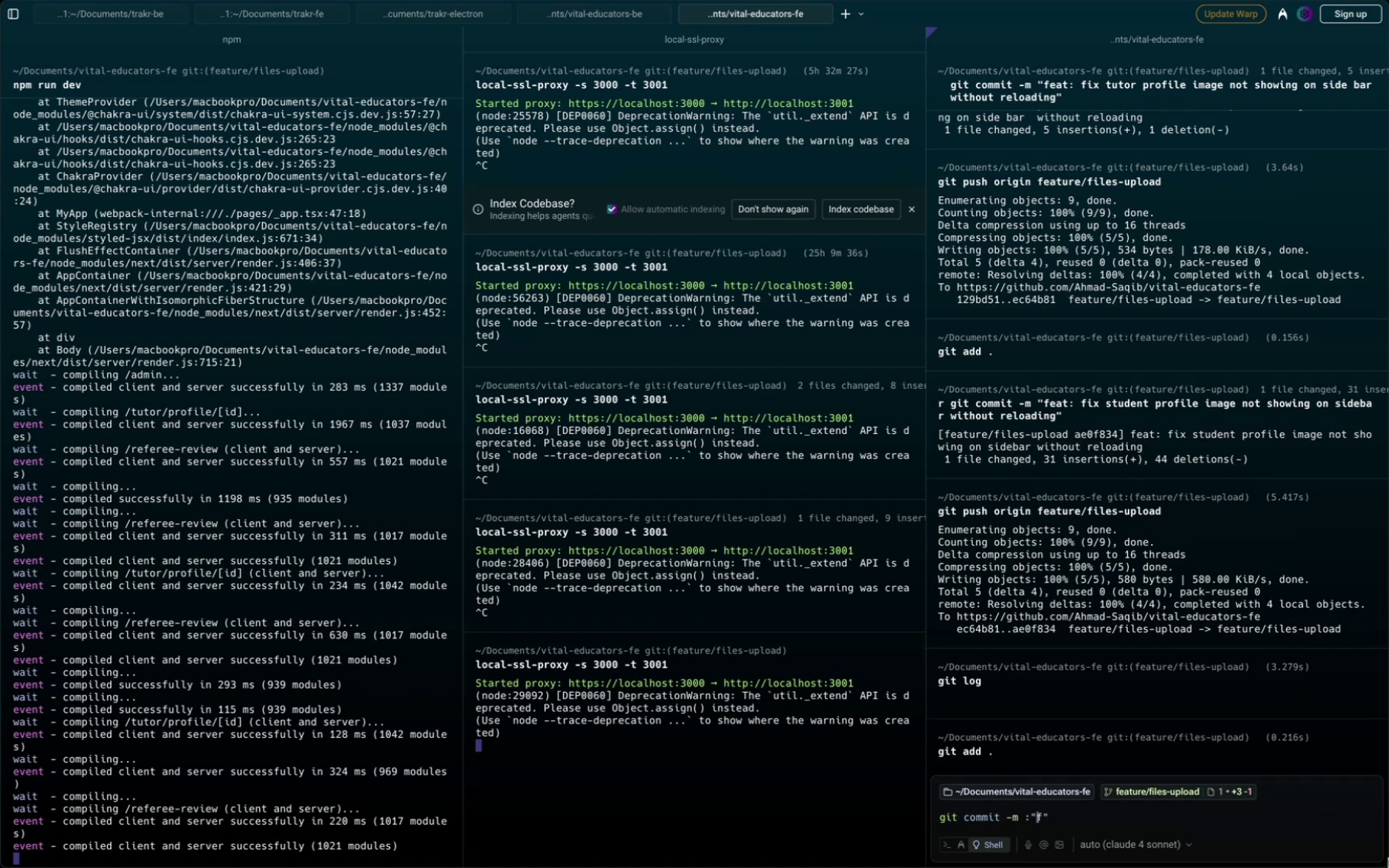 
key(ArrowLeft)
 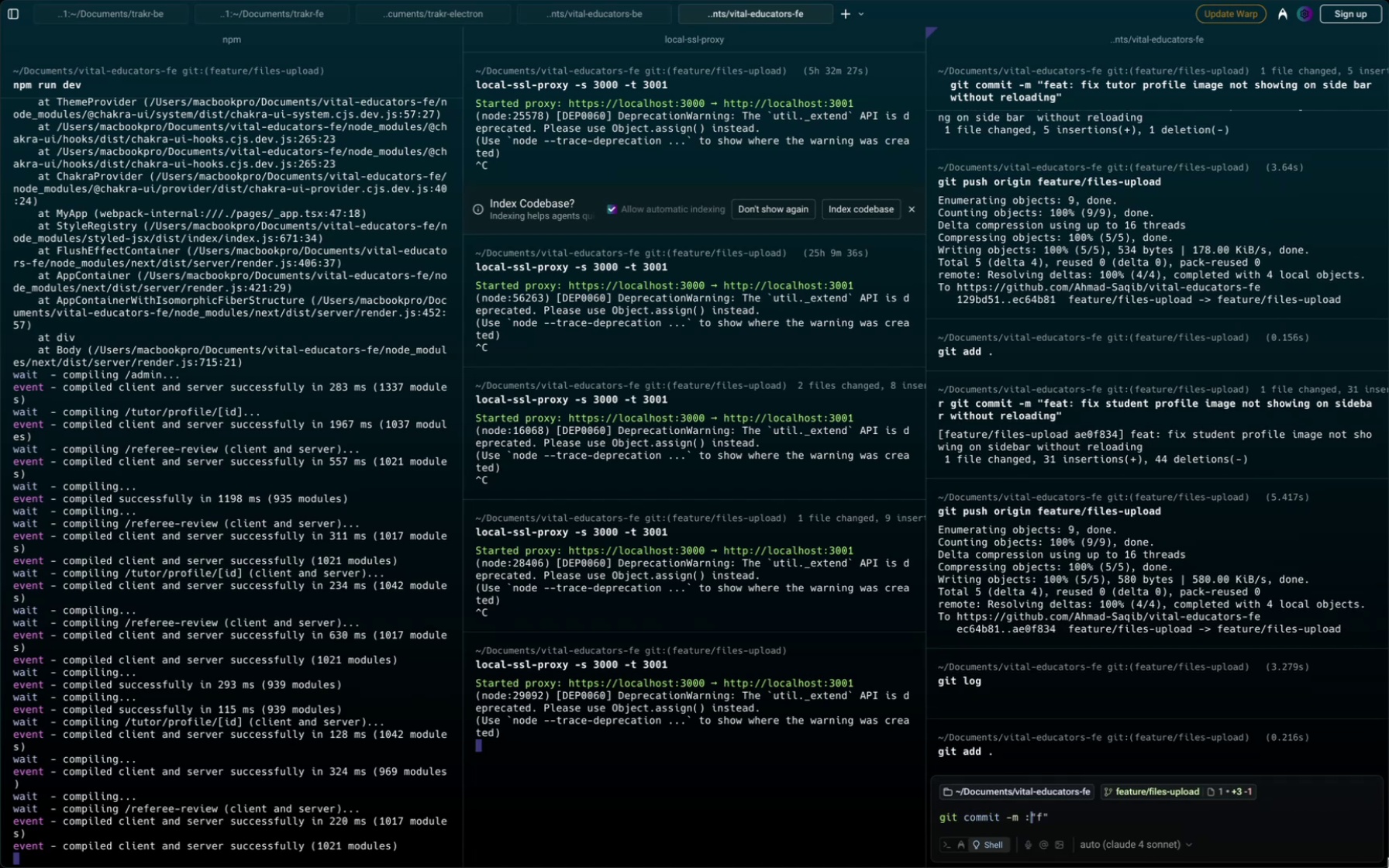 
key(Backspace)
 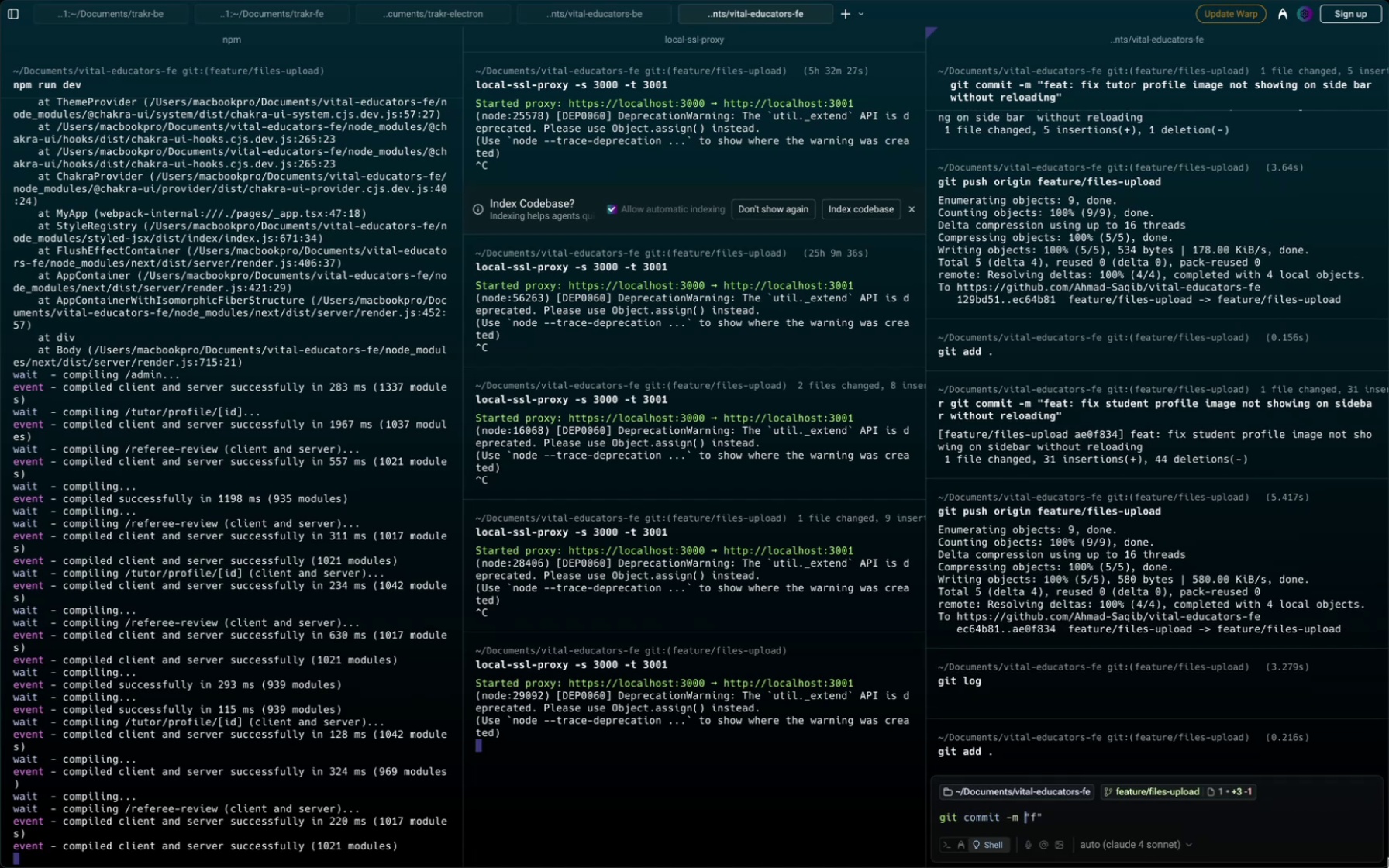 
key(ArrowRight)
 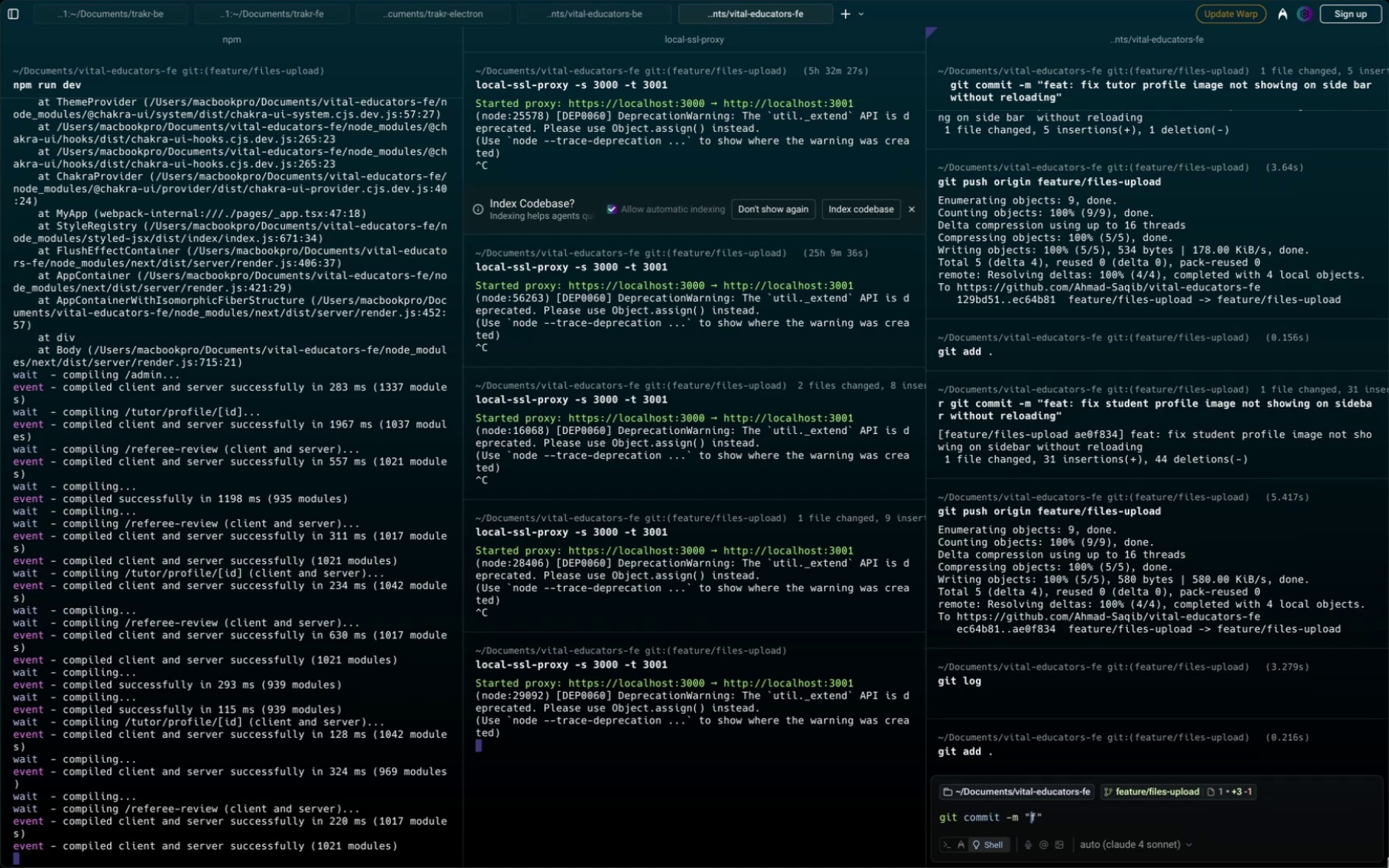 
key(ArrowRight)
 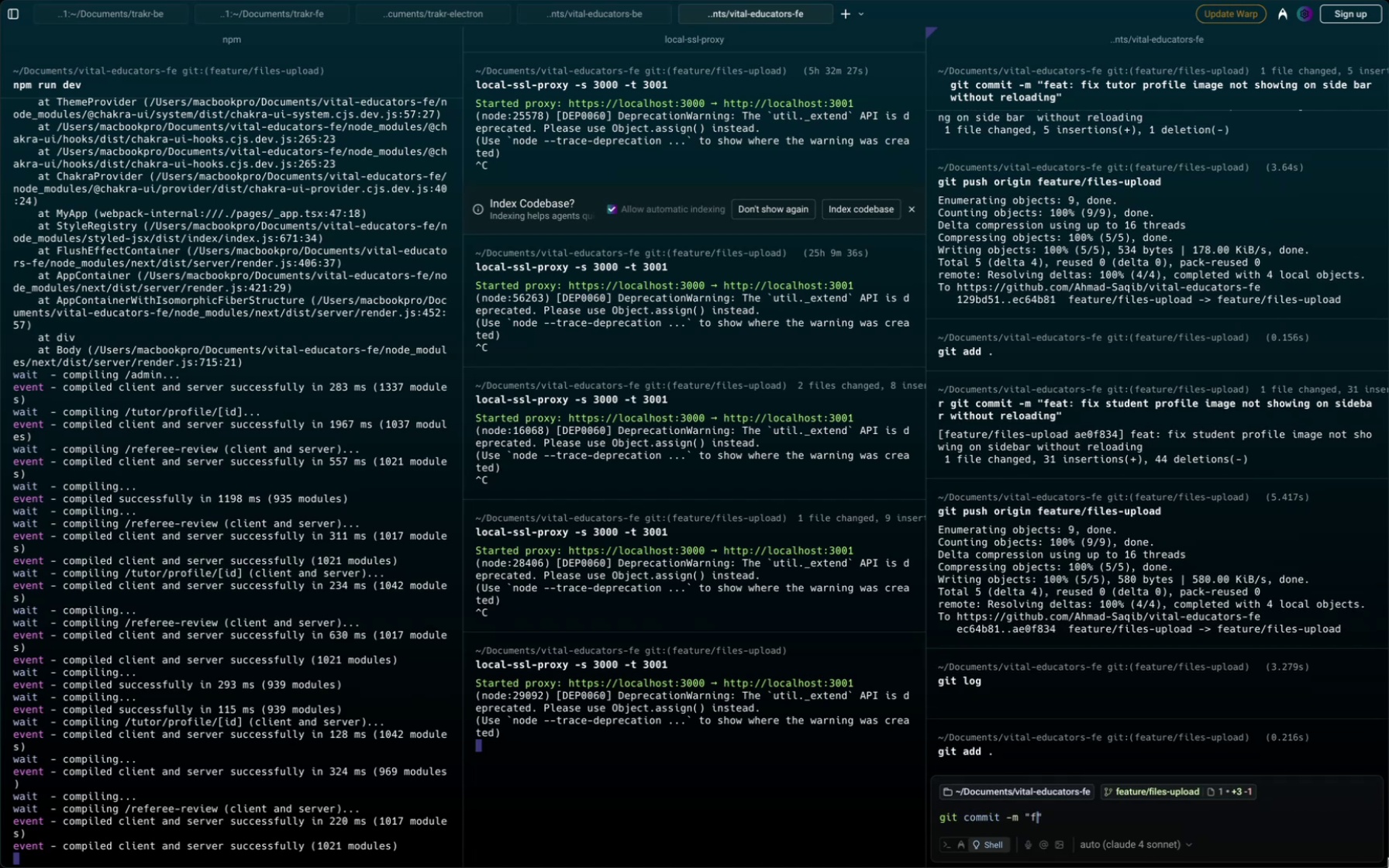 
type(eat:fix subjects stylnig )
key(Backspace)
key(Backspace)
key(Backspace)
key(Backspace)
type(ing issue )
 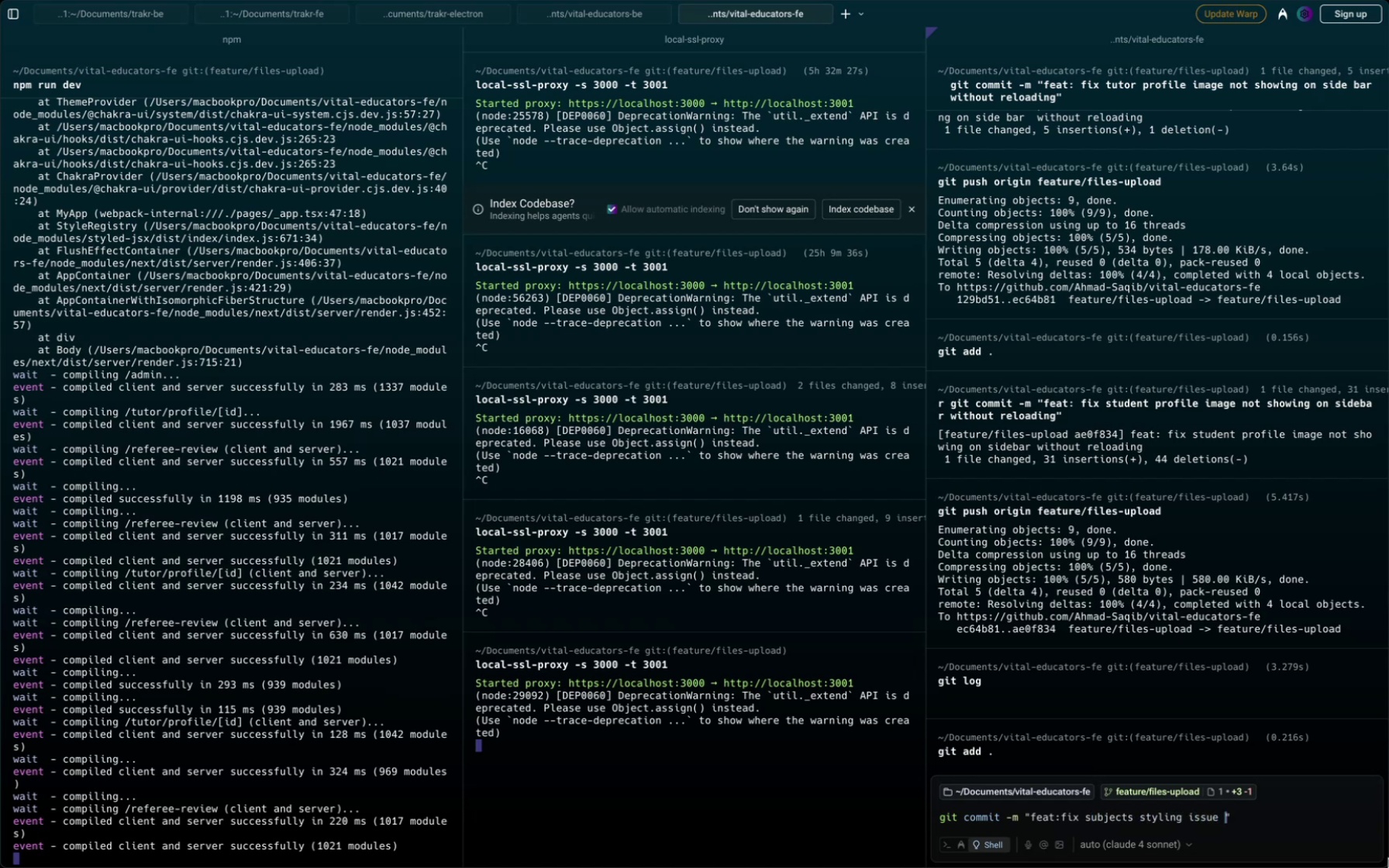 
double_click([1179, 822])
 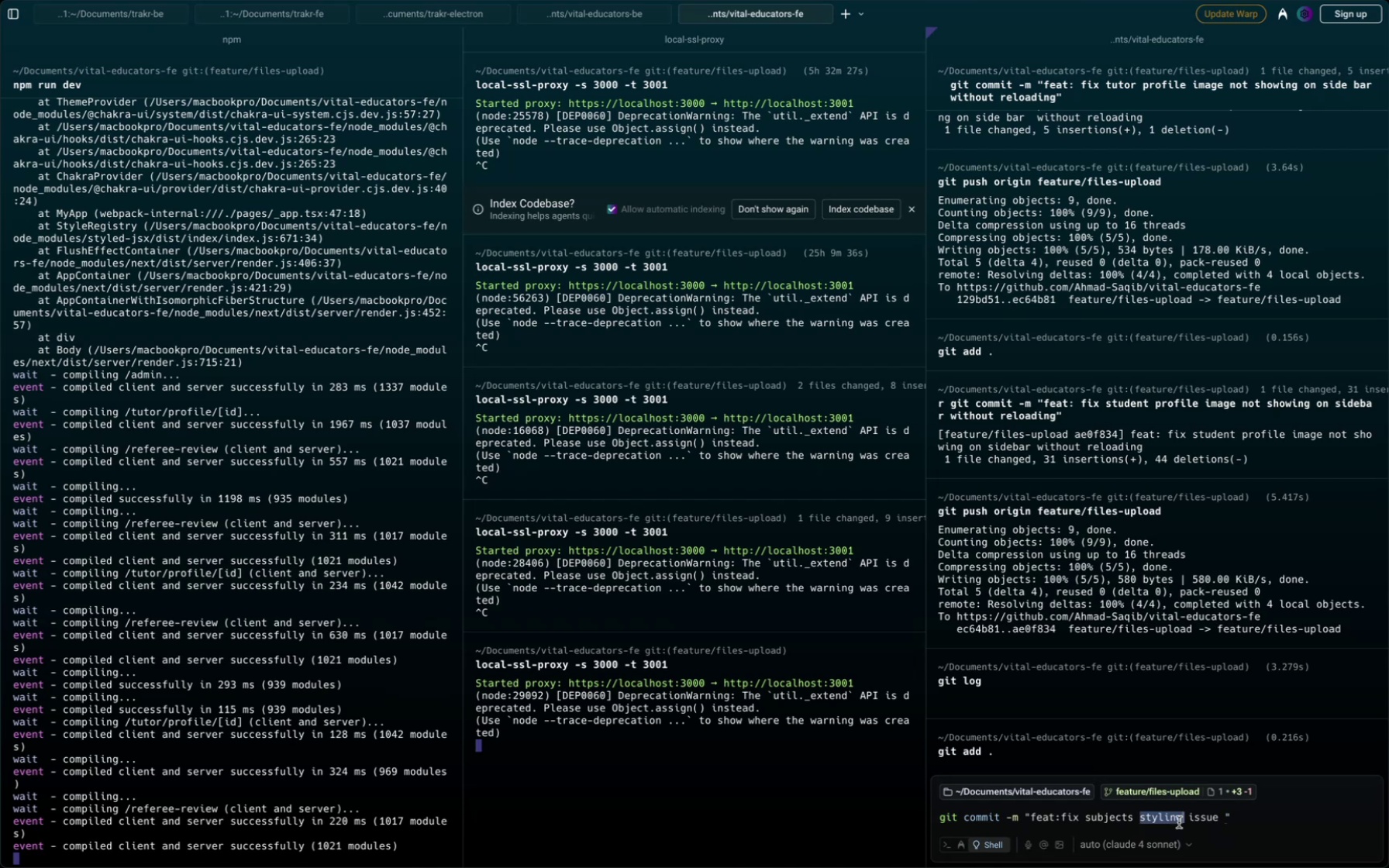 
type(text styling)
 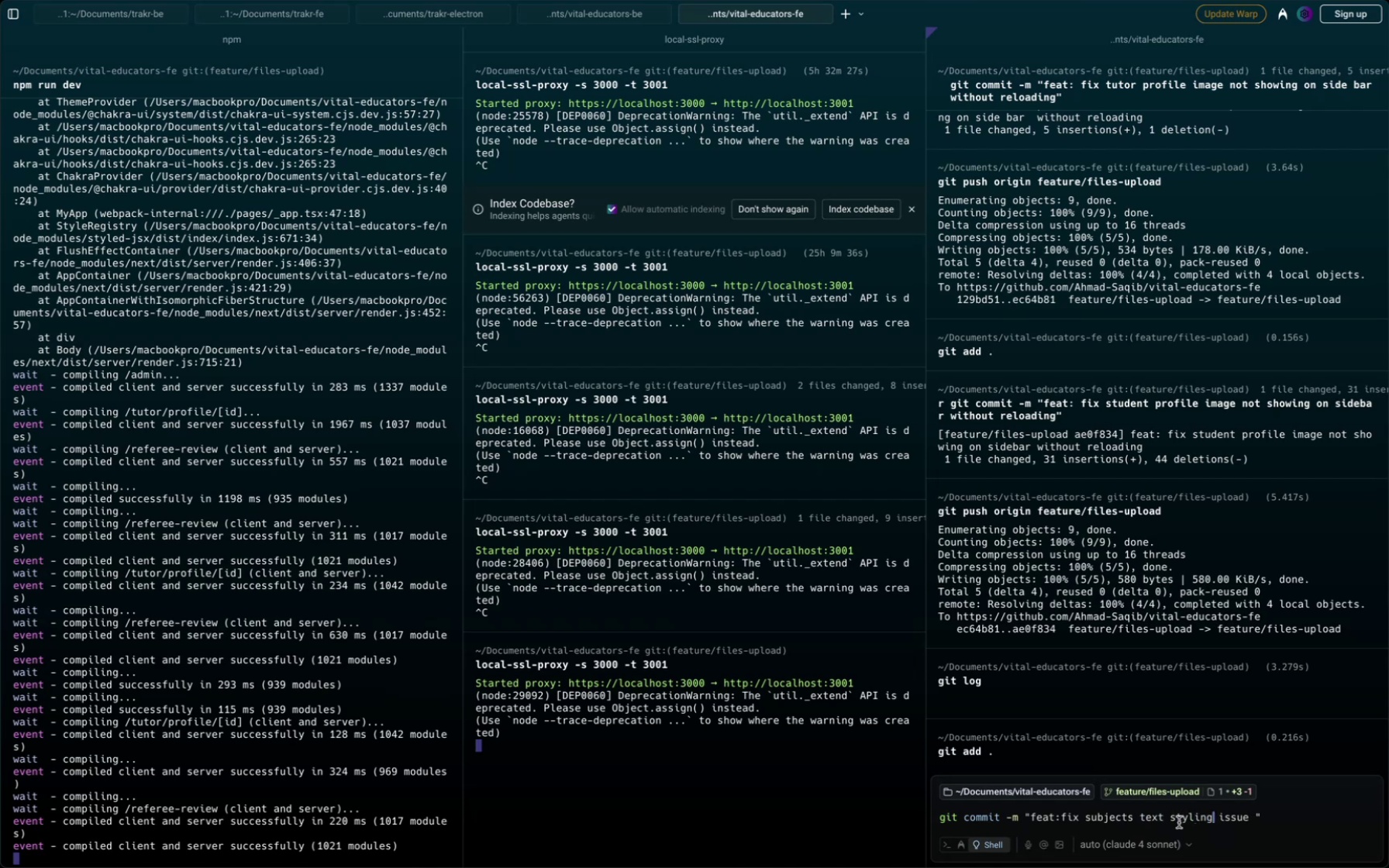 
key(Enter)
 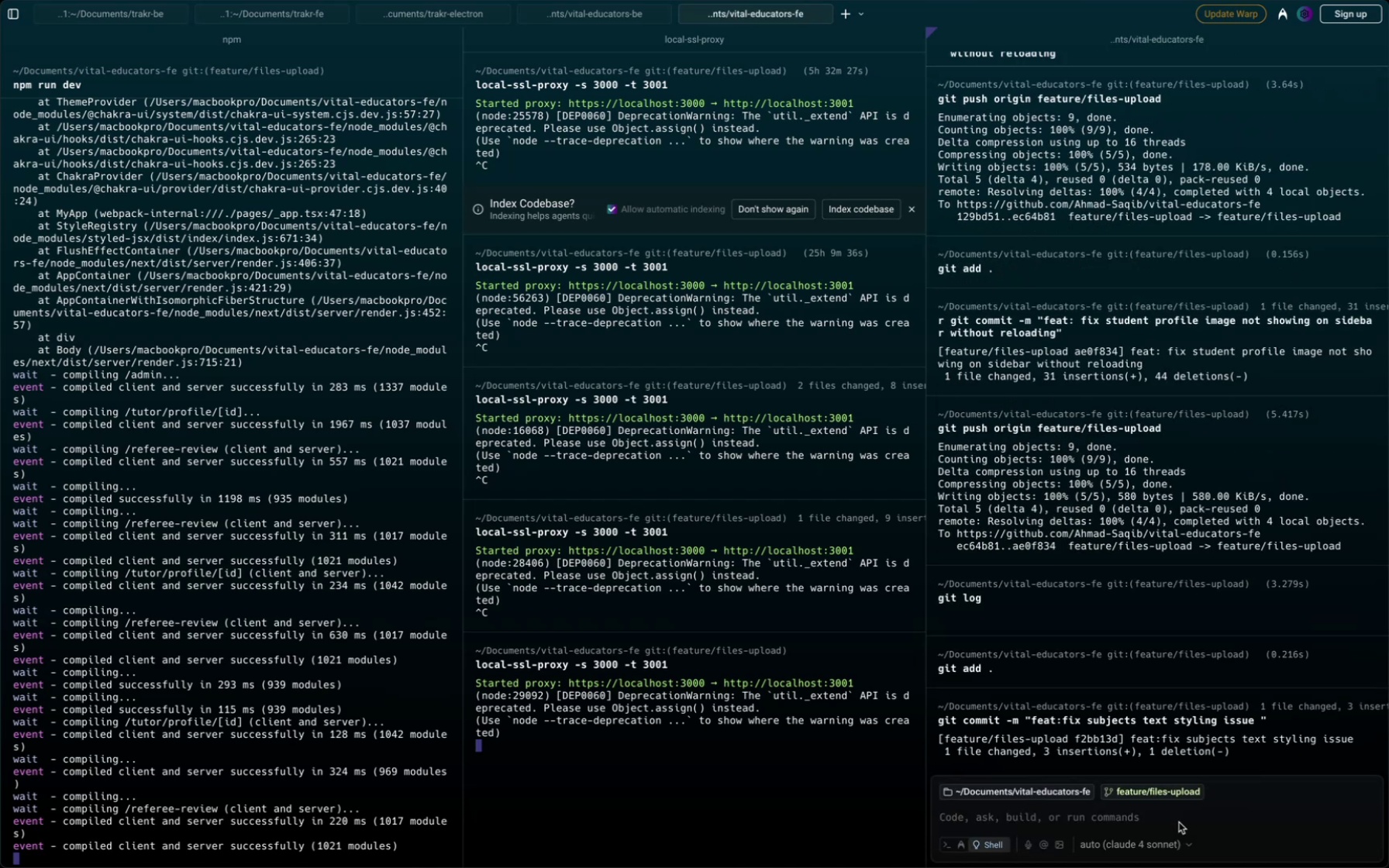 
type(git ps)
key(Backspace)
 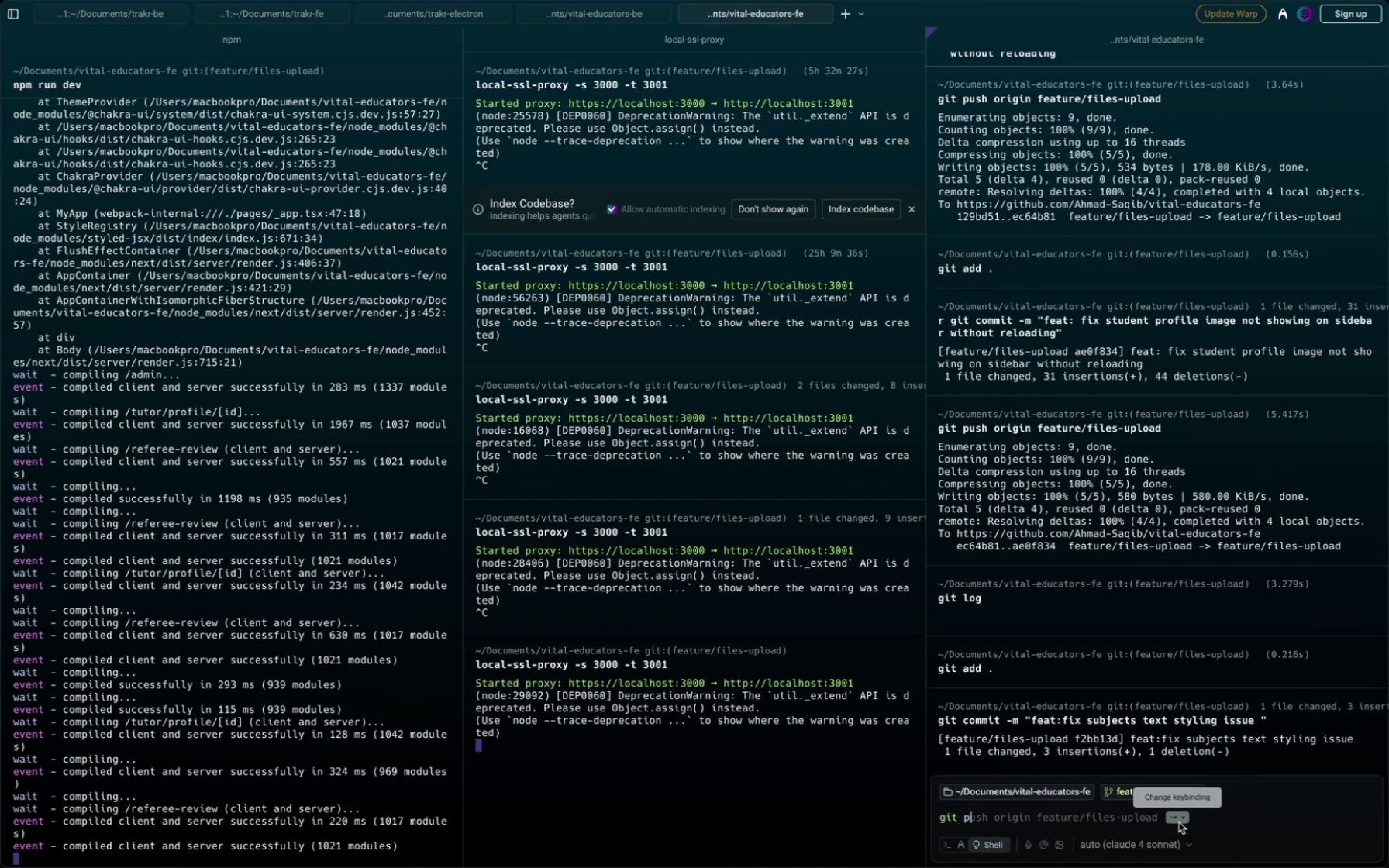 
key(ArrowRight)
 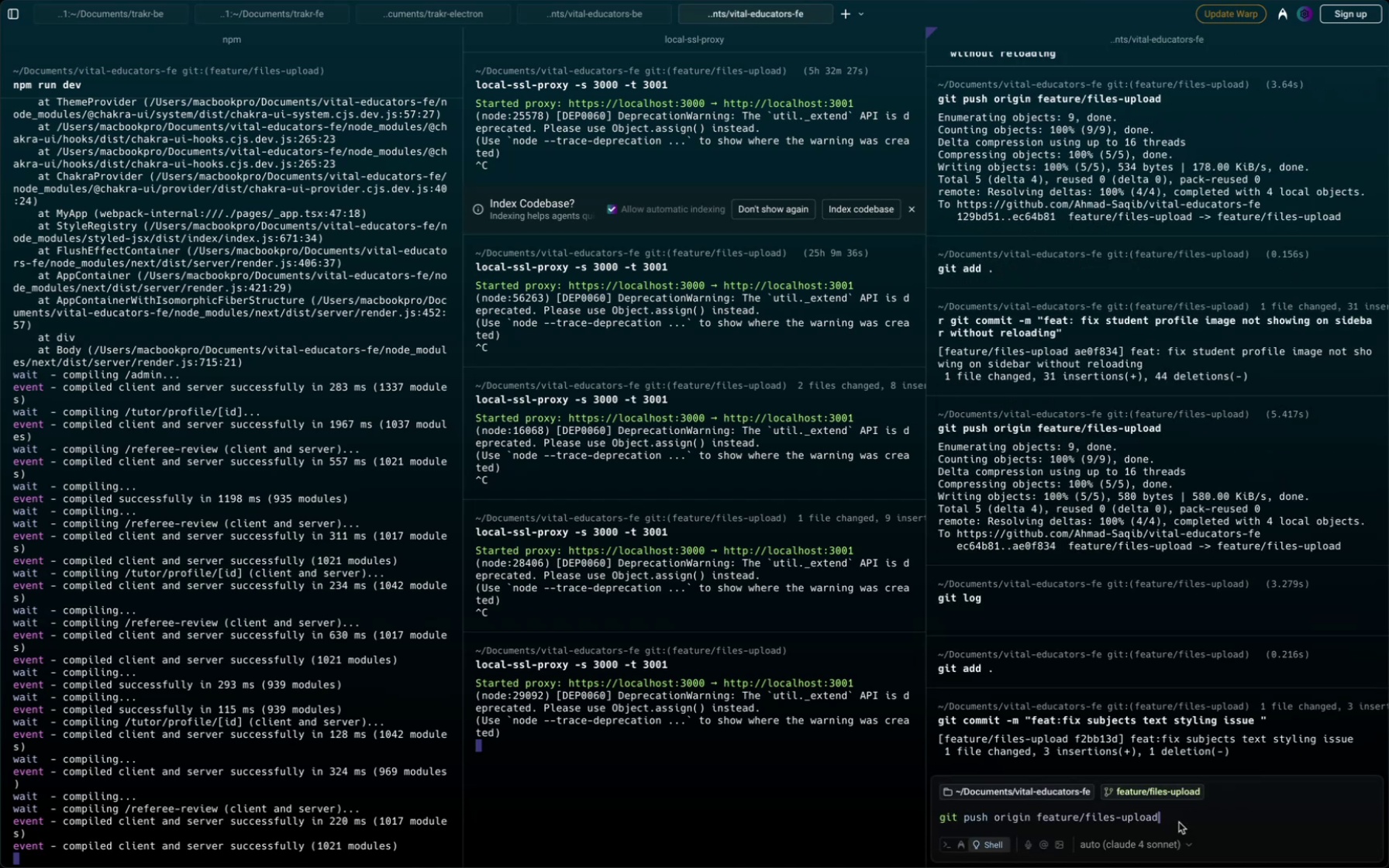 
key(Enter)
 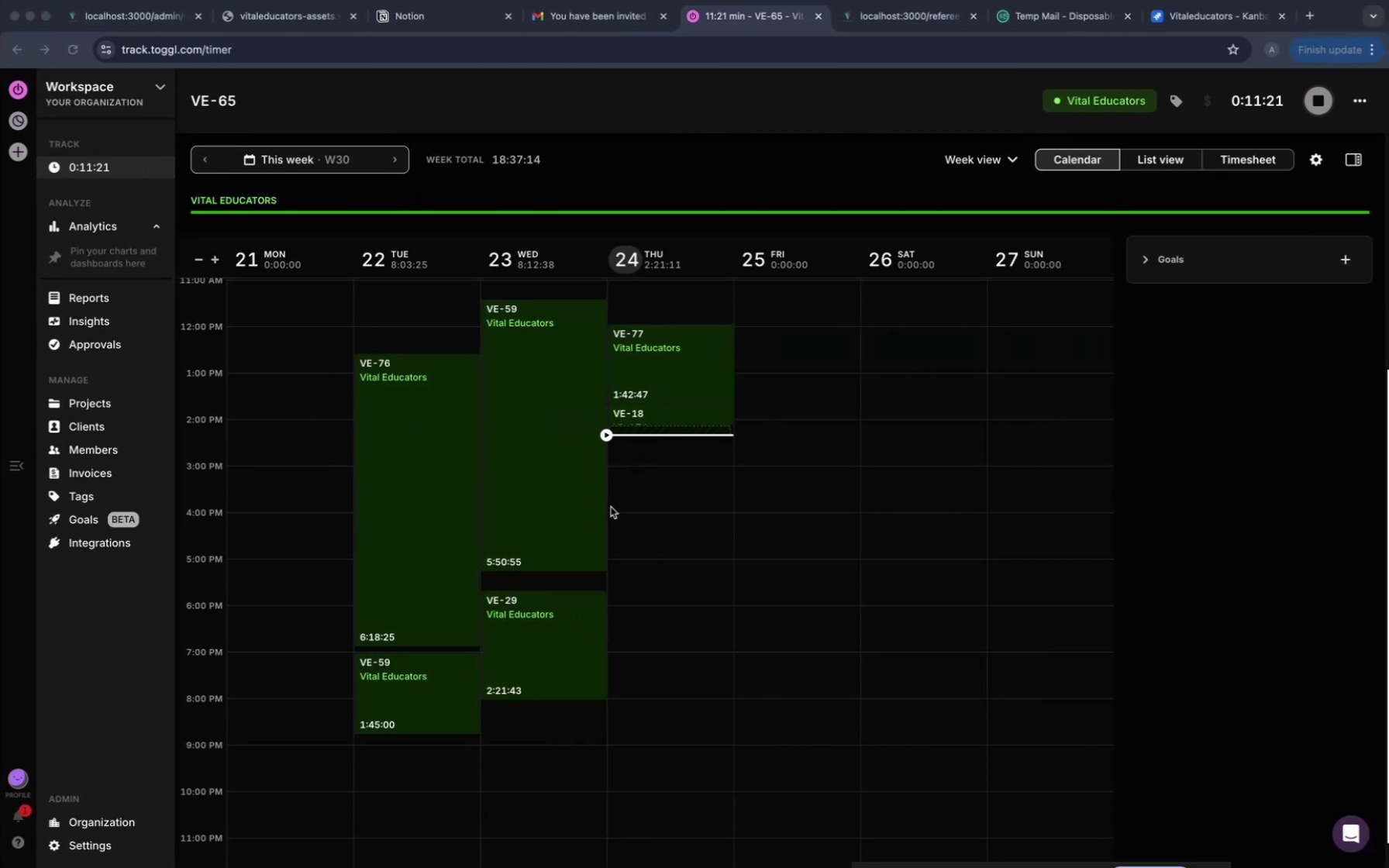 
wait(114.05)
 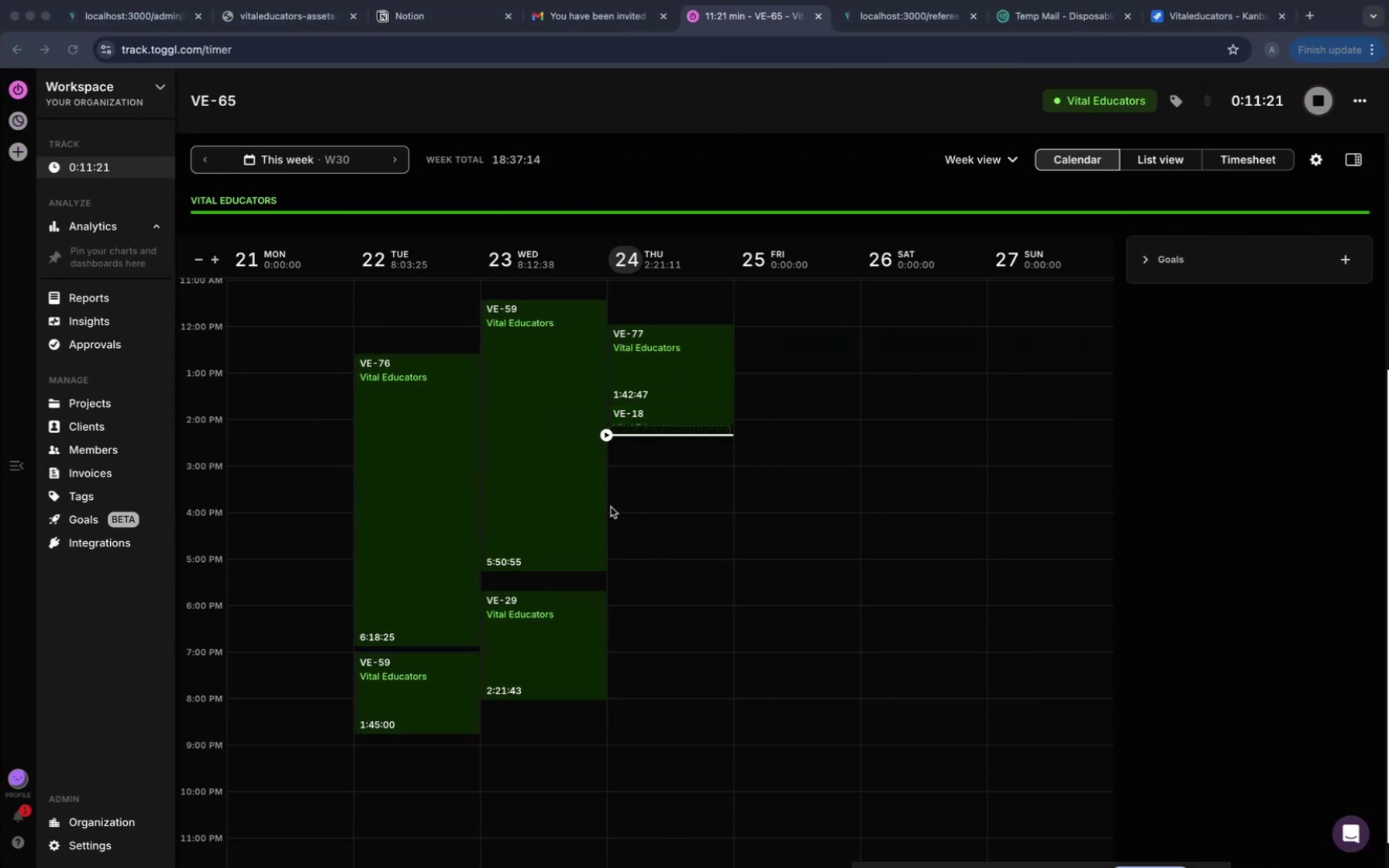 
scroll: coordinate [689, 586], scroll_direction: down, amount: 99.0
 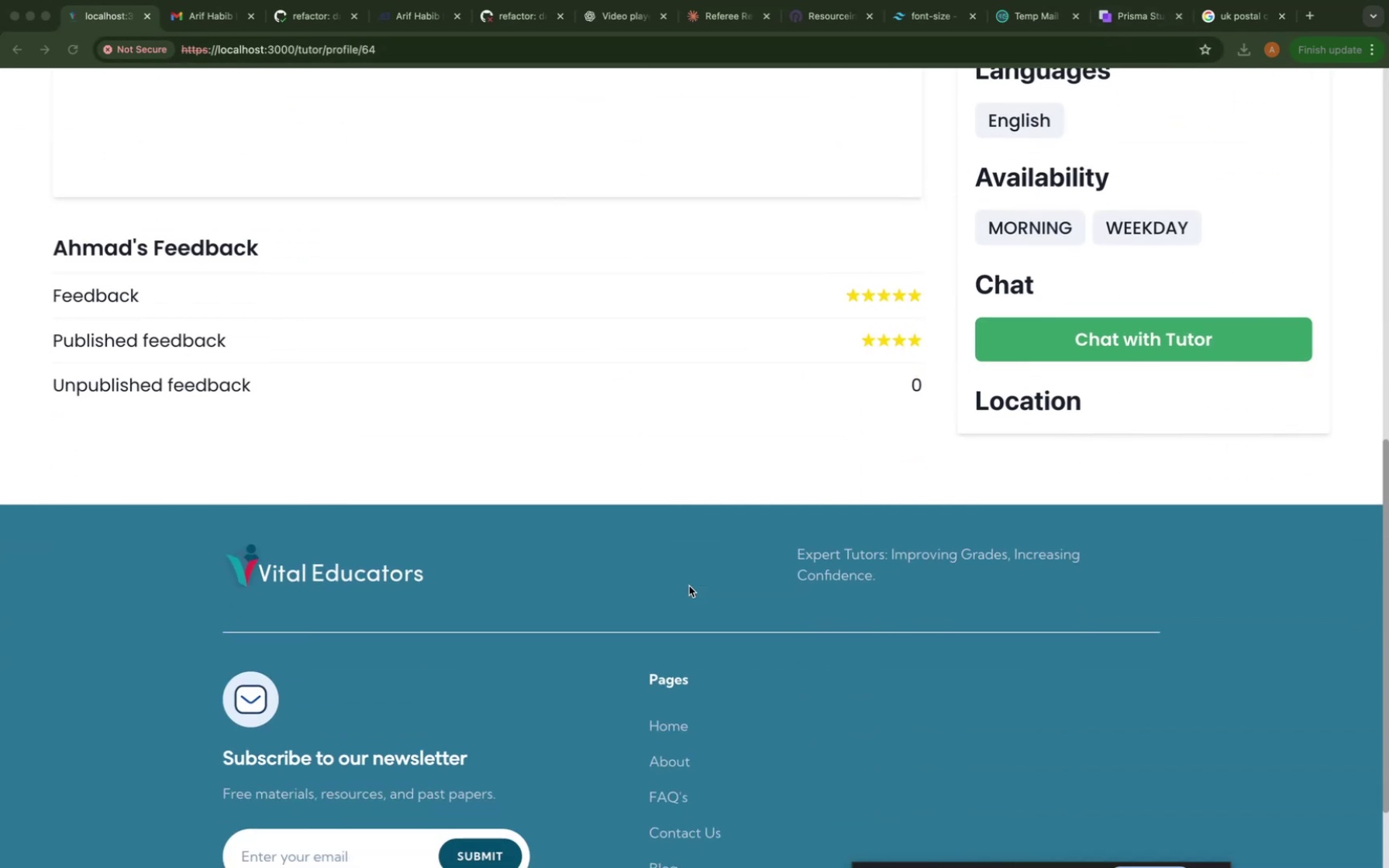 
scroll: coordinate [689, 586], scroll_direction: up, amount: 139.0
 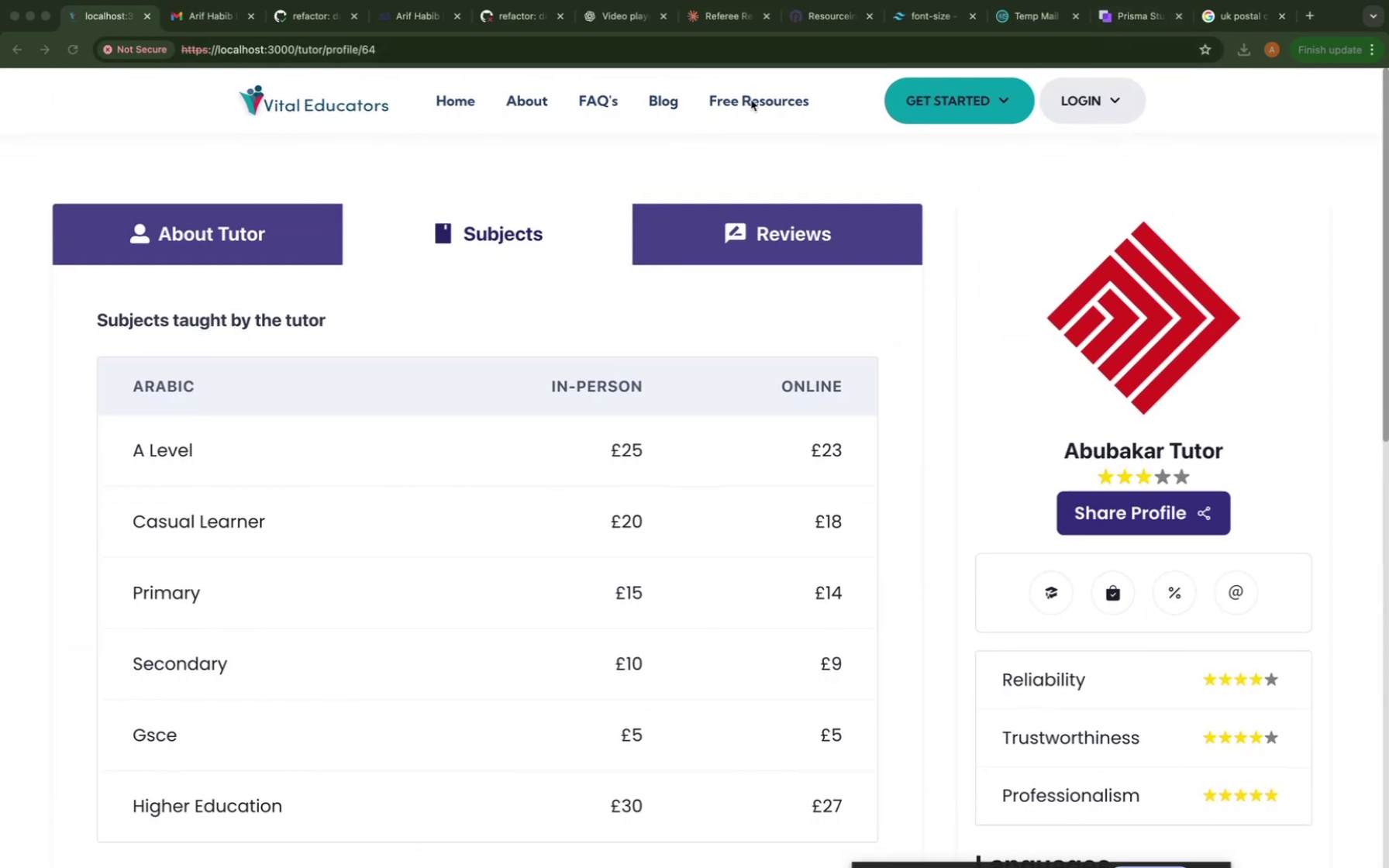 
wait(5.95)
 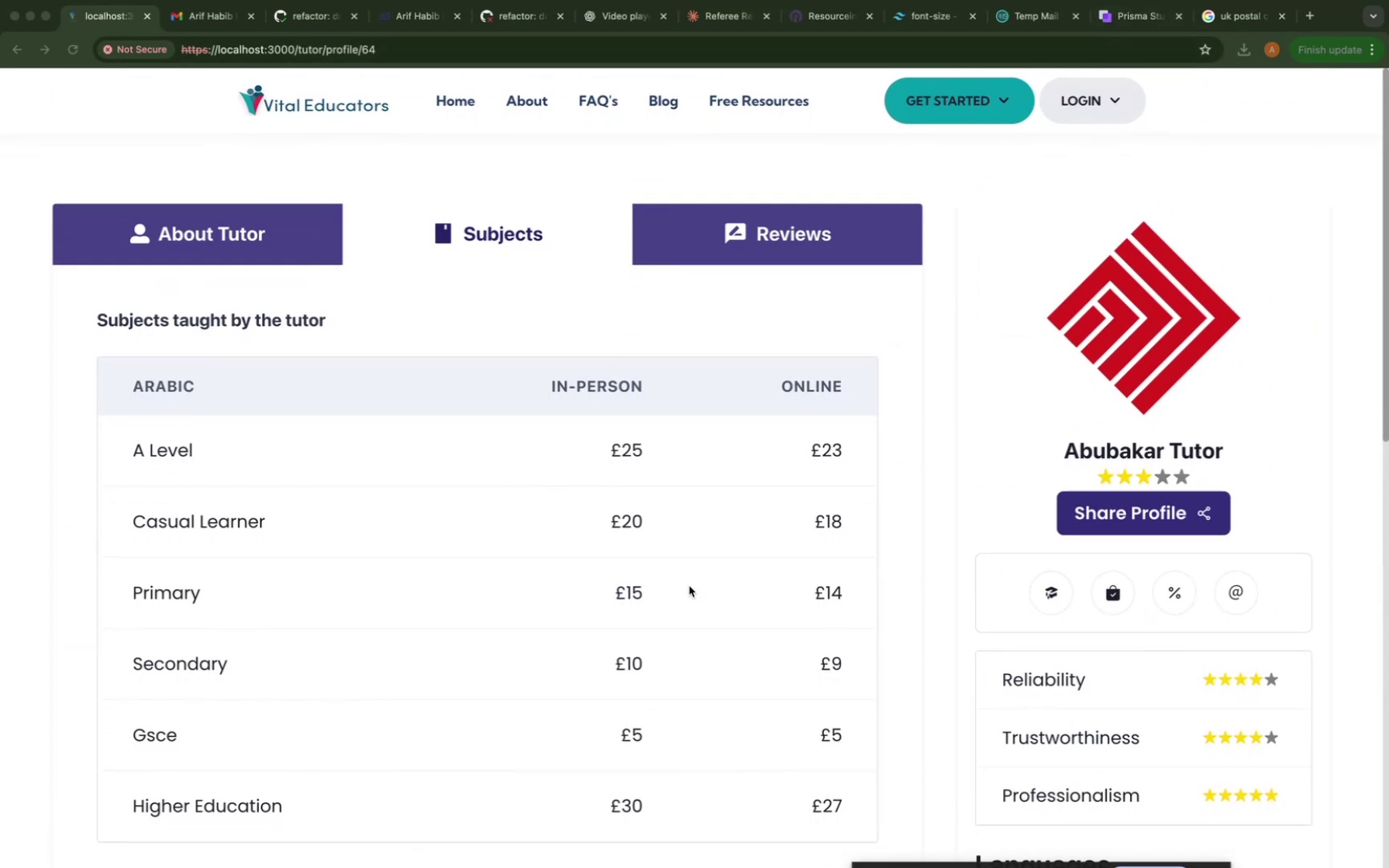 
left_click([667, 100])
 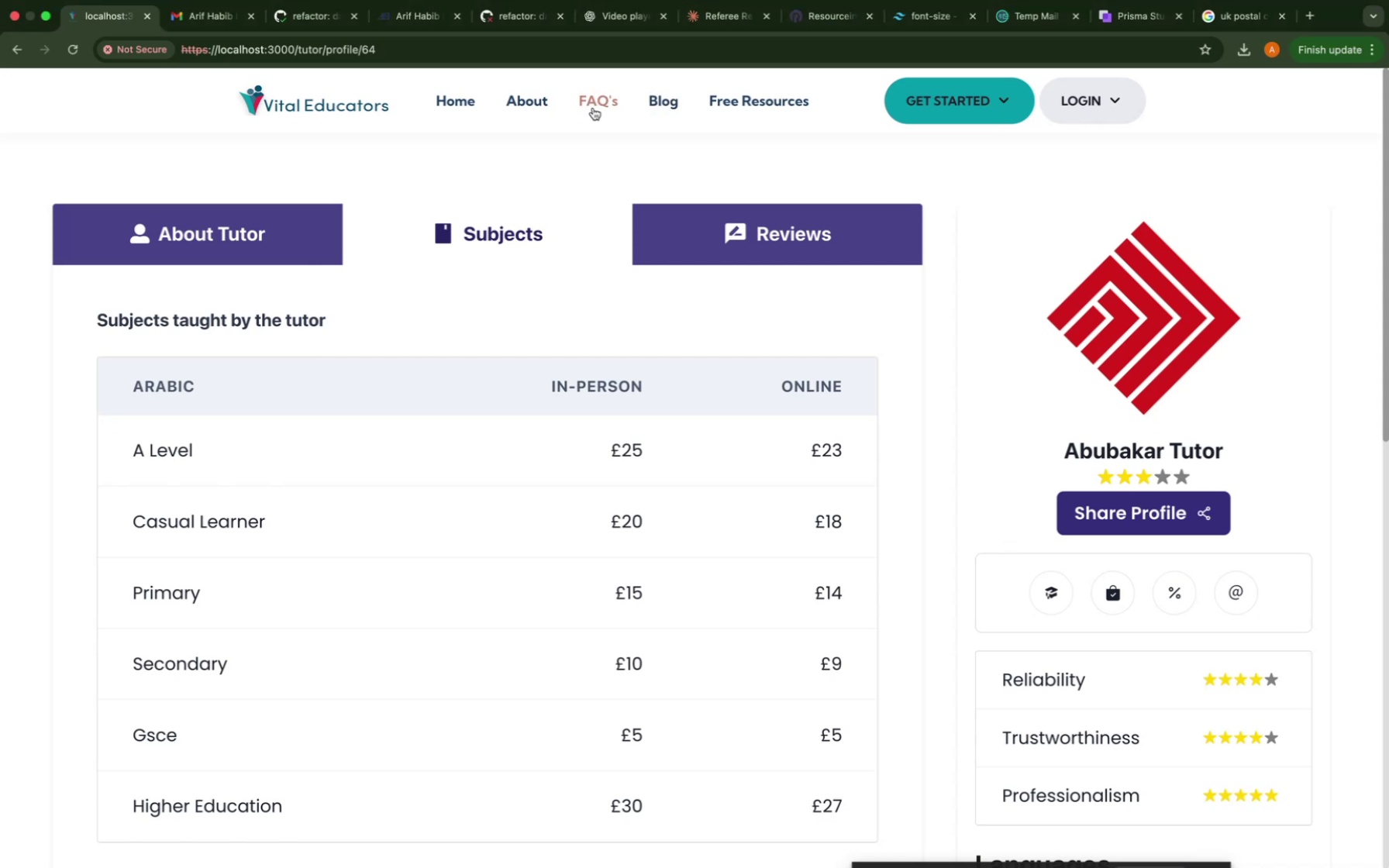 
mouse_move([515, 851])
 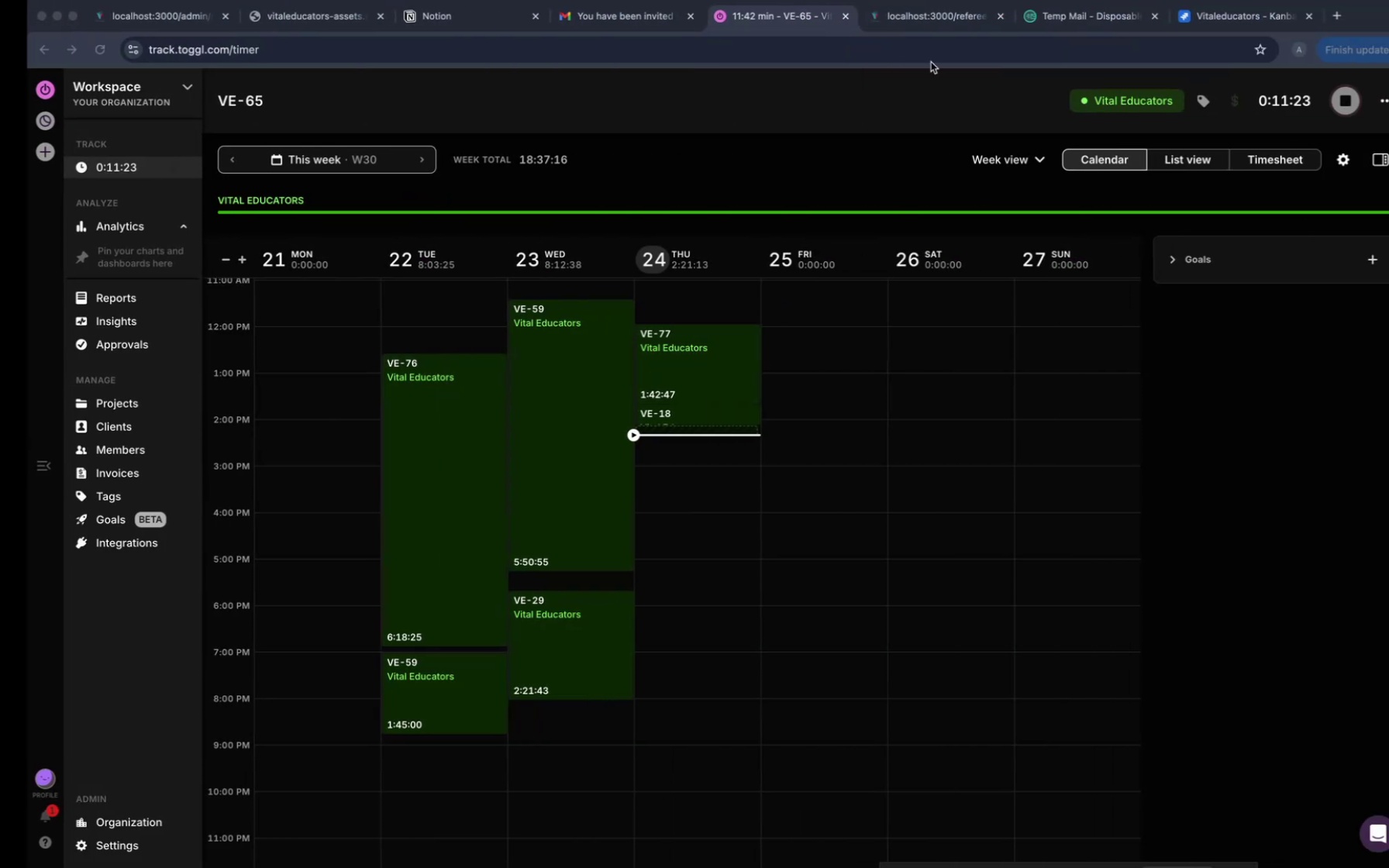 
left_click([1191, 16])
 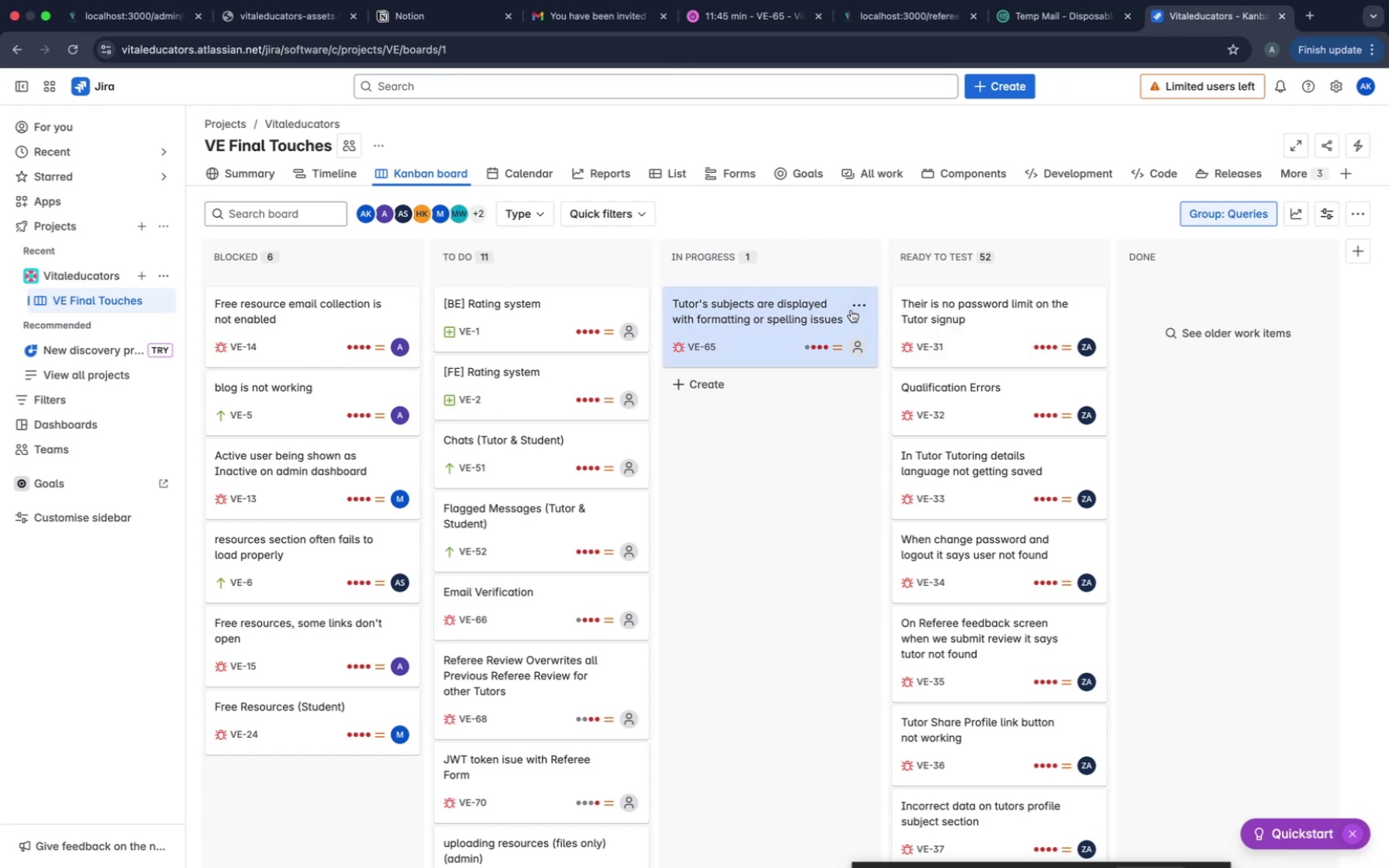 
left_click([857, 302])
 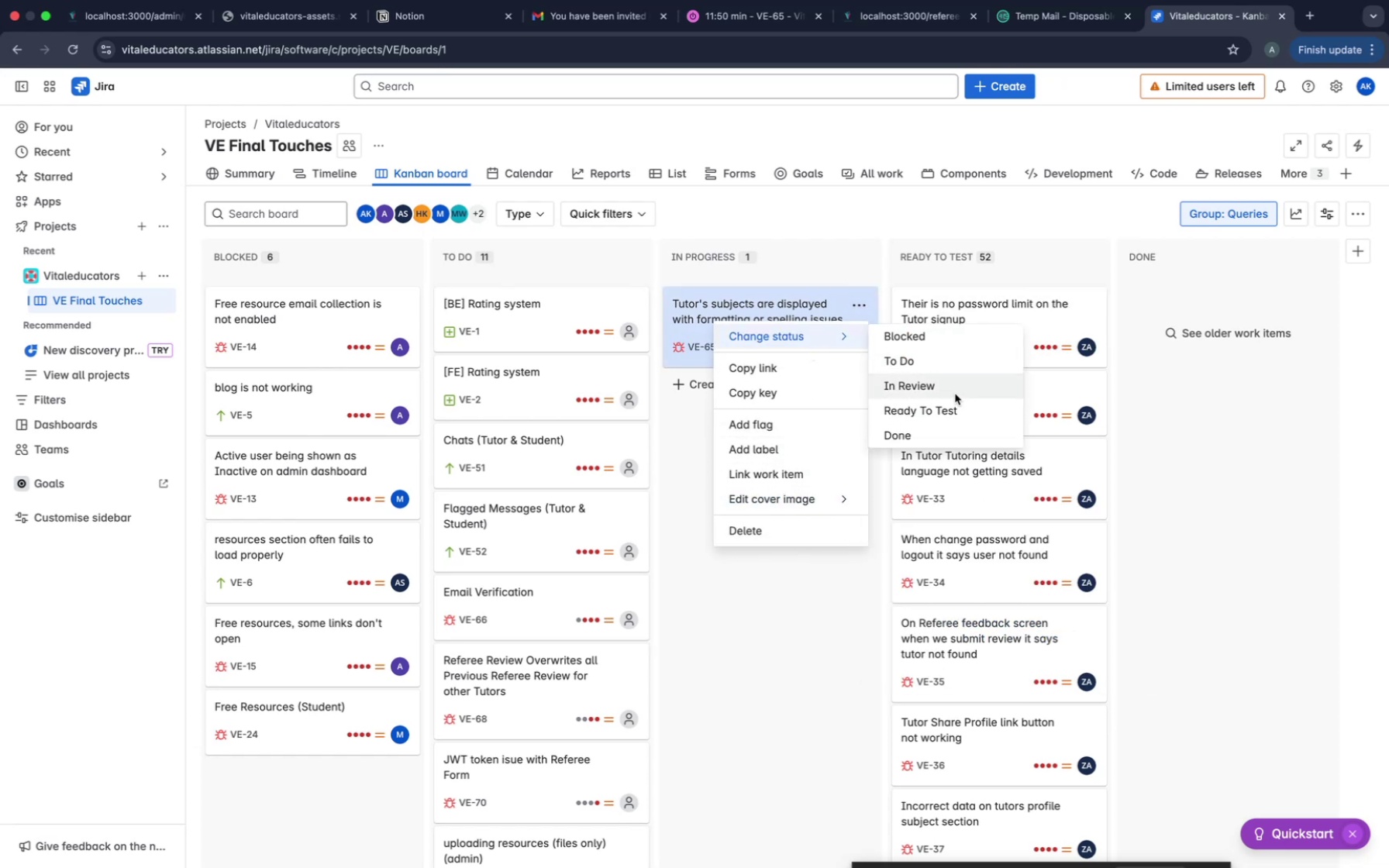 
wait(5.5)
 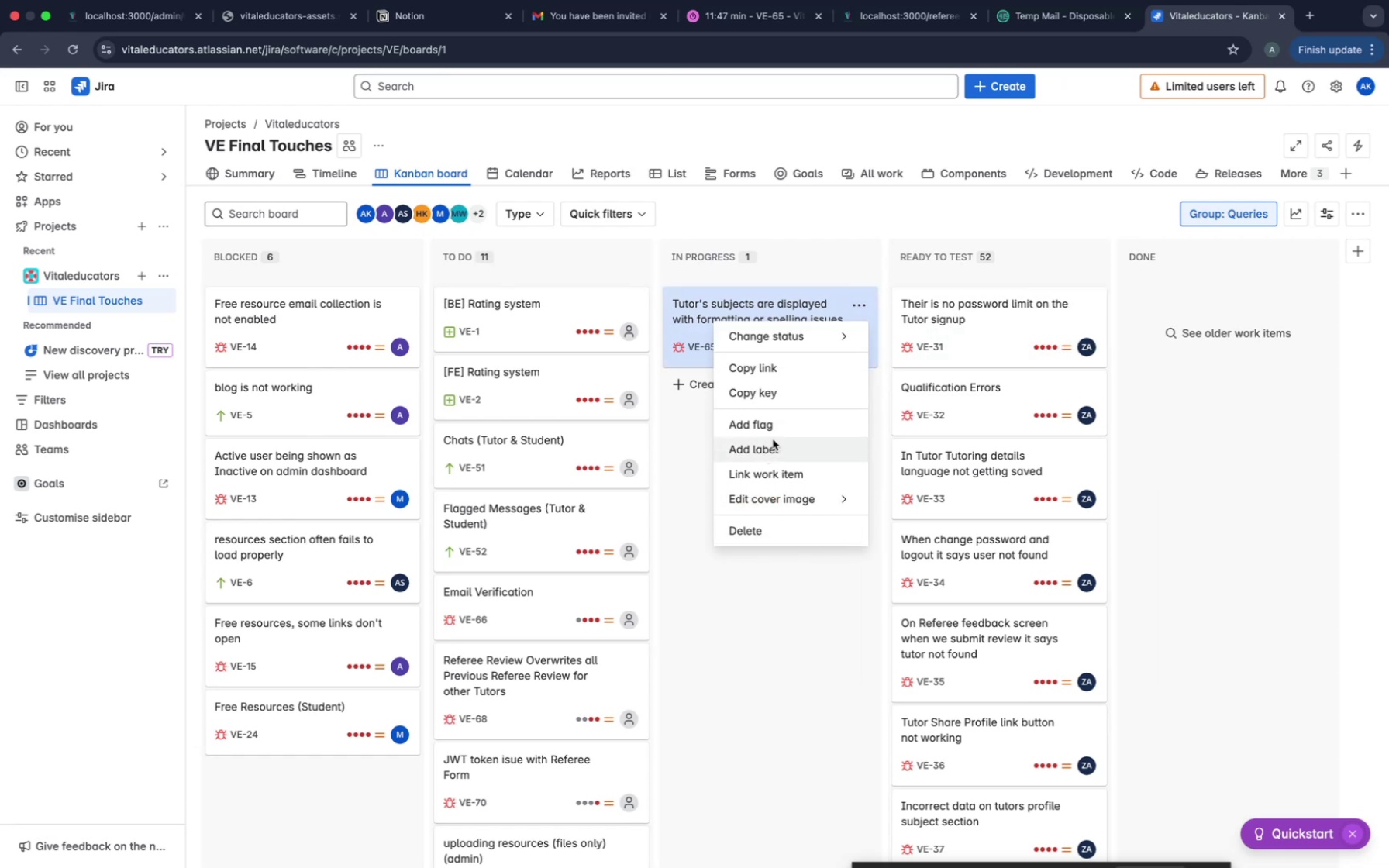 
left_click([943, 408])
 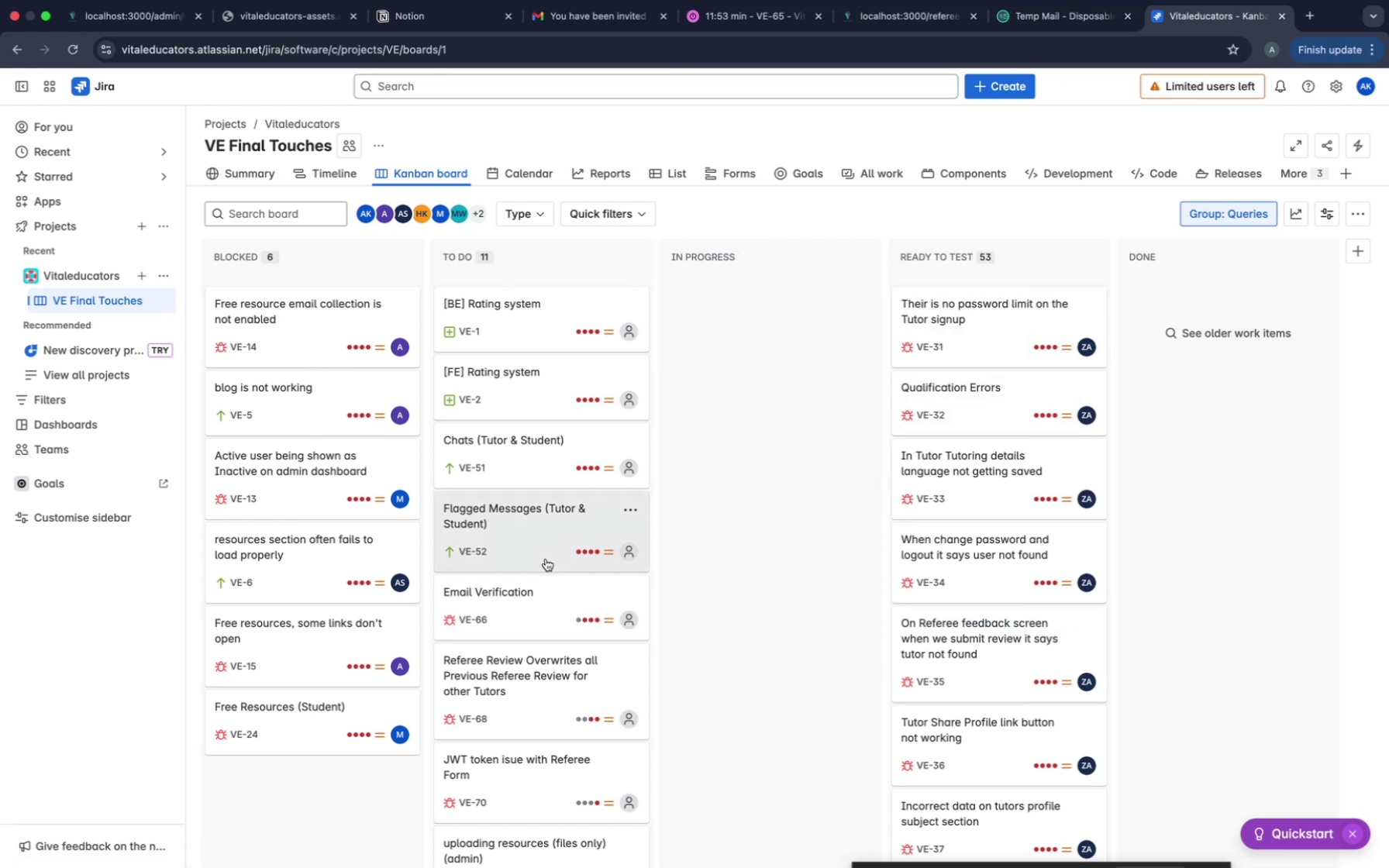 
scroll: coordinate [546, 559], scroll_direction: down, amount: 4.0
 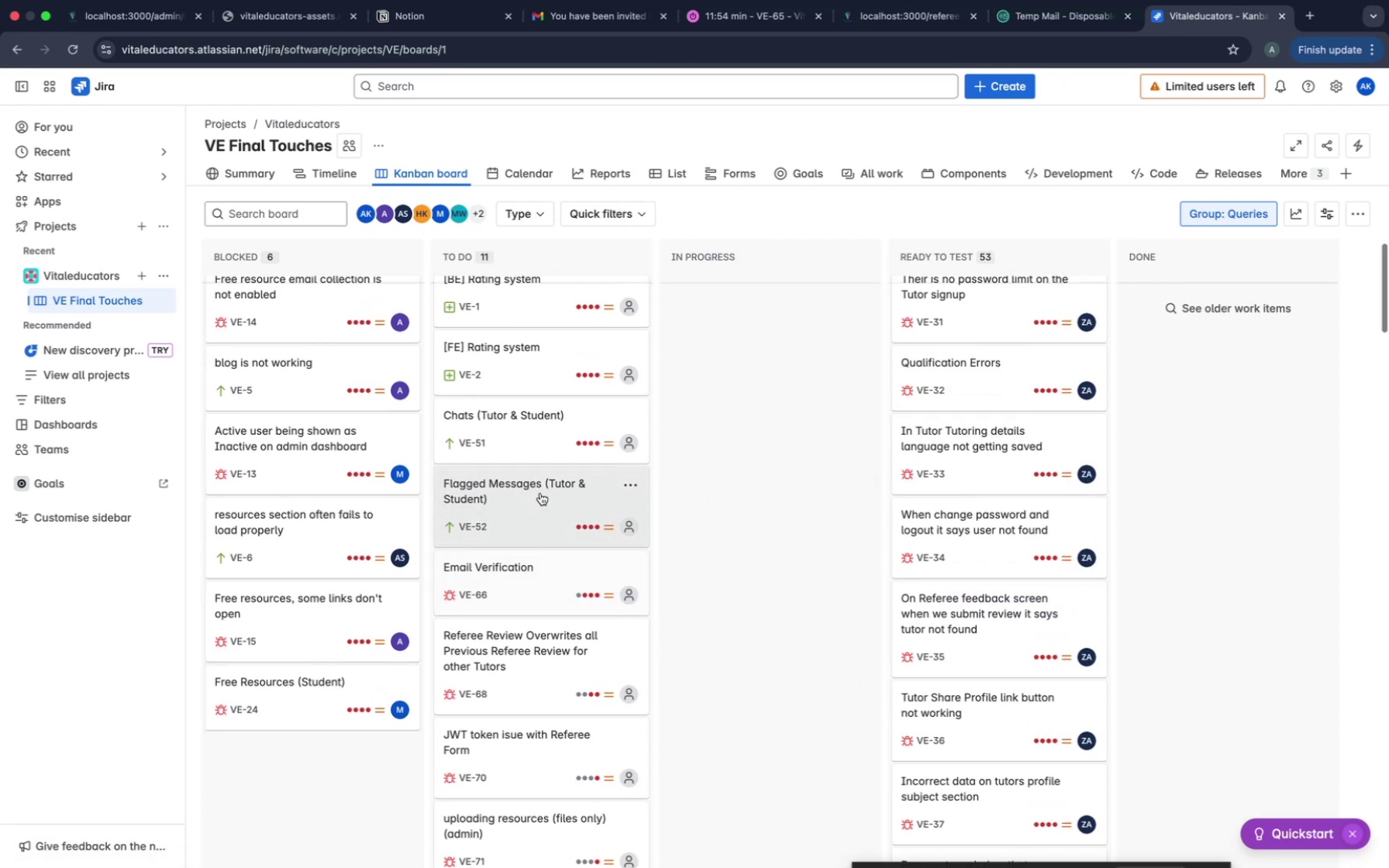 
scroll: coordinate [540, 493], scroll_direction: up, amount: 18.0
 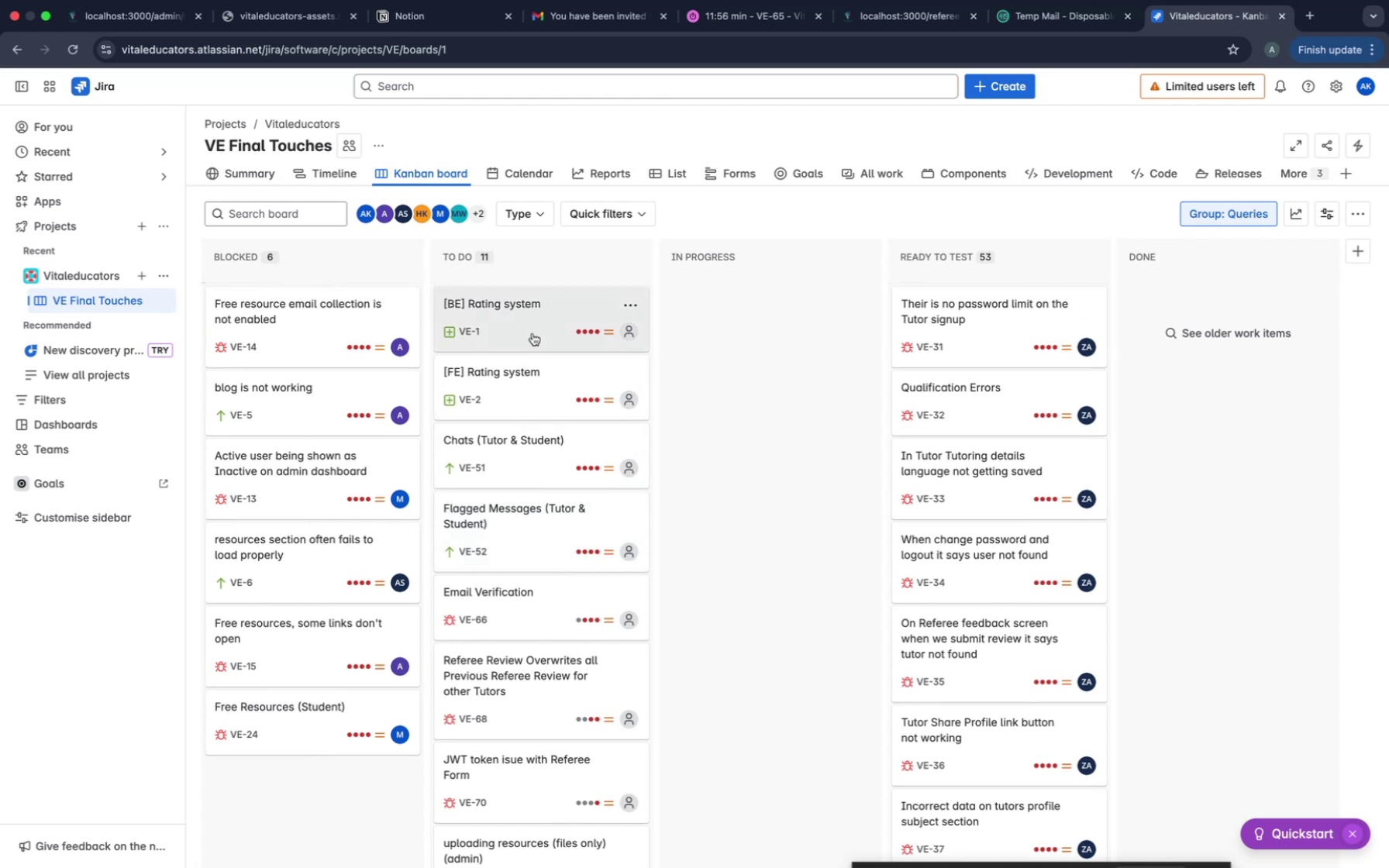 
left_click([533, 326])
 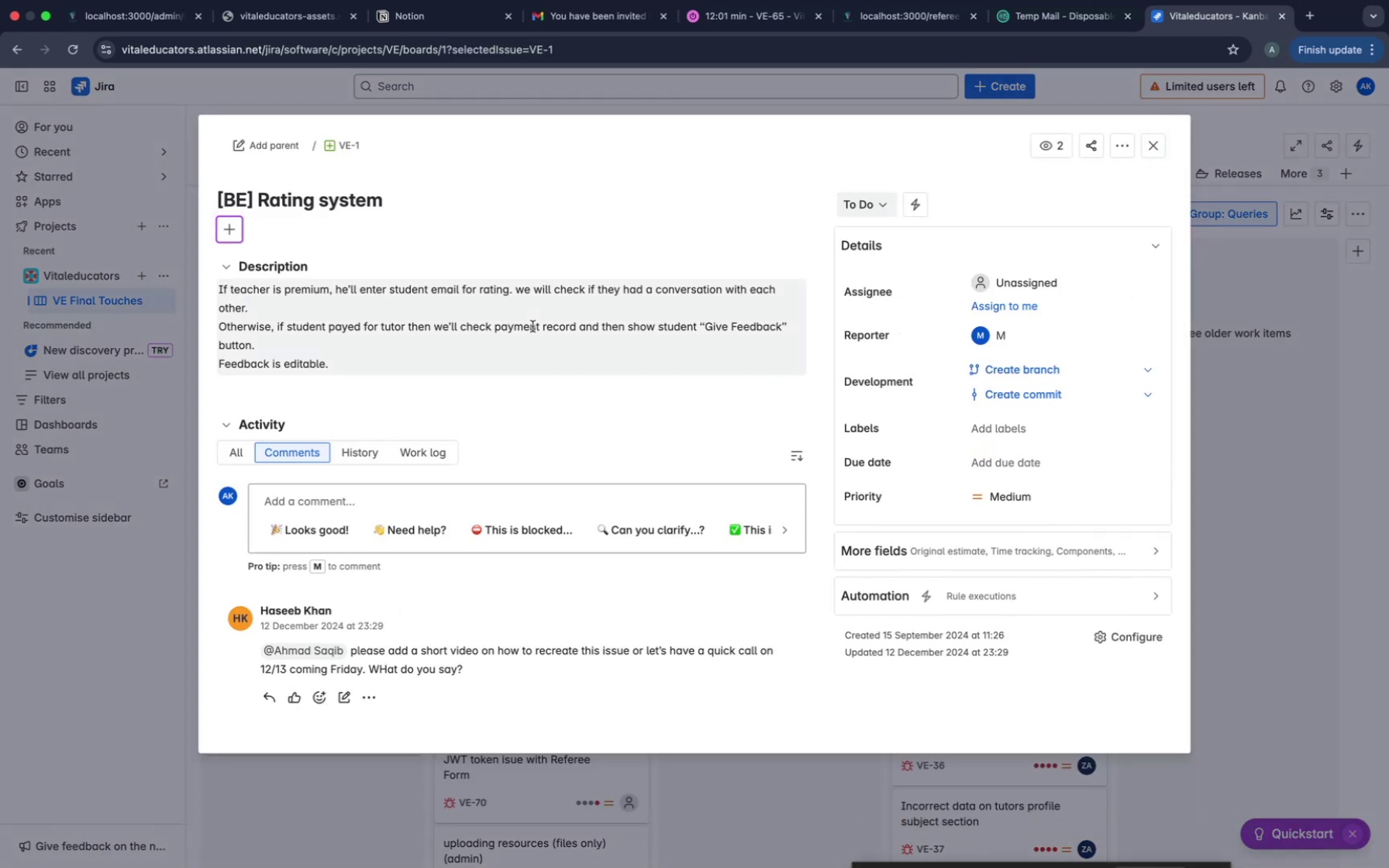 
wait(10.39)
 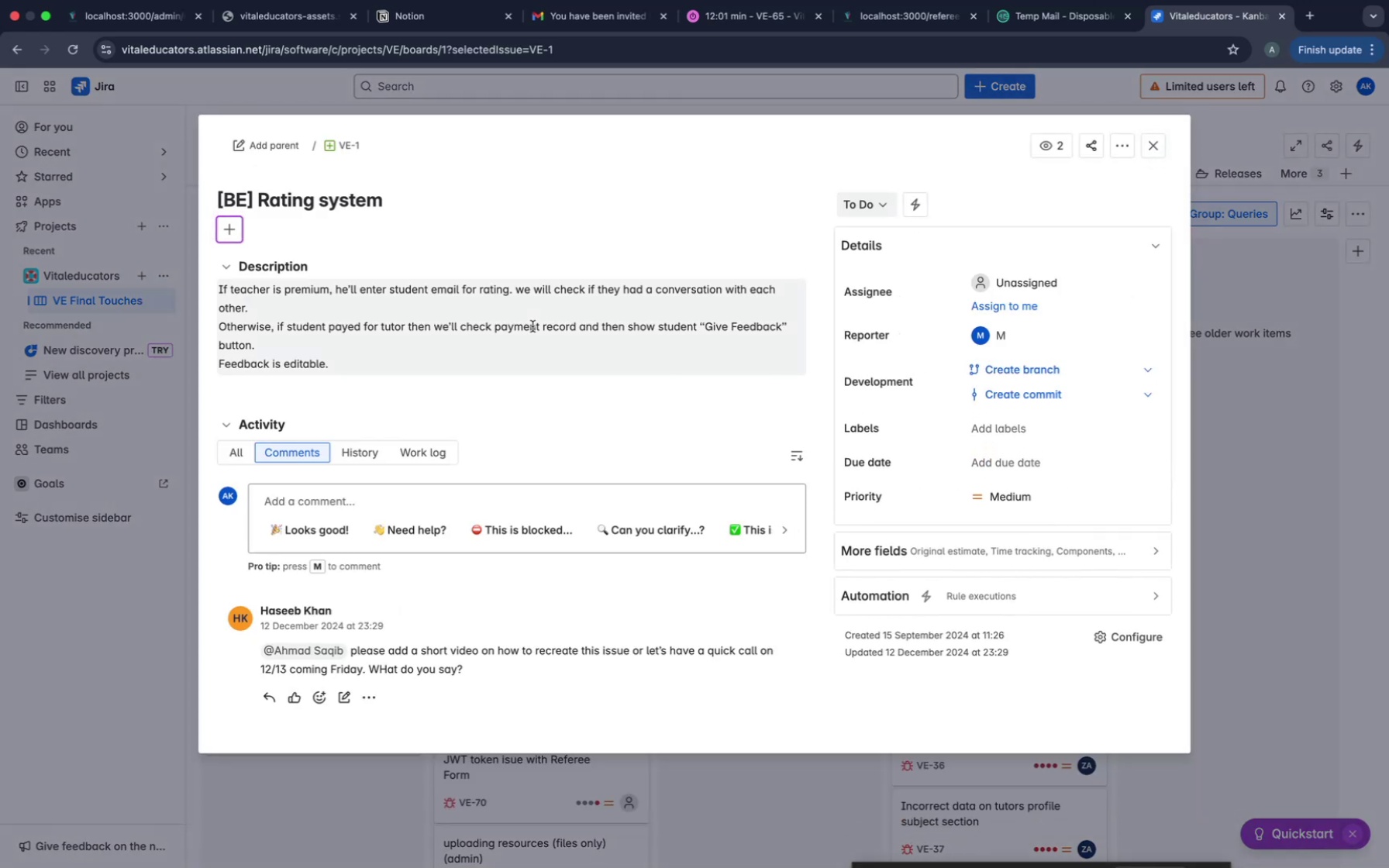 
left_click([1160, 147])
 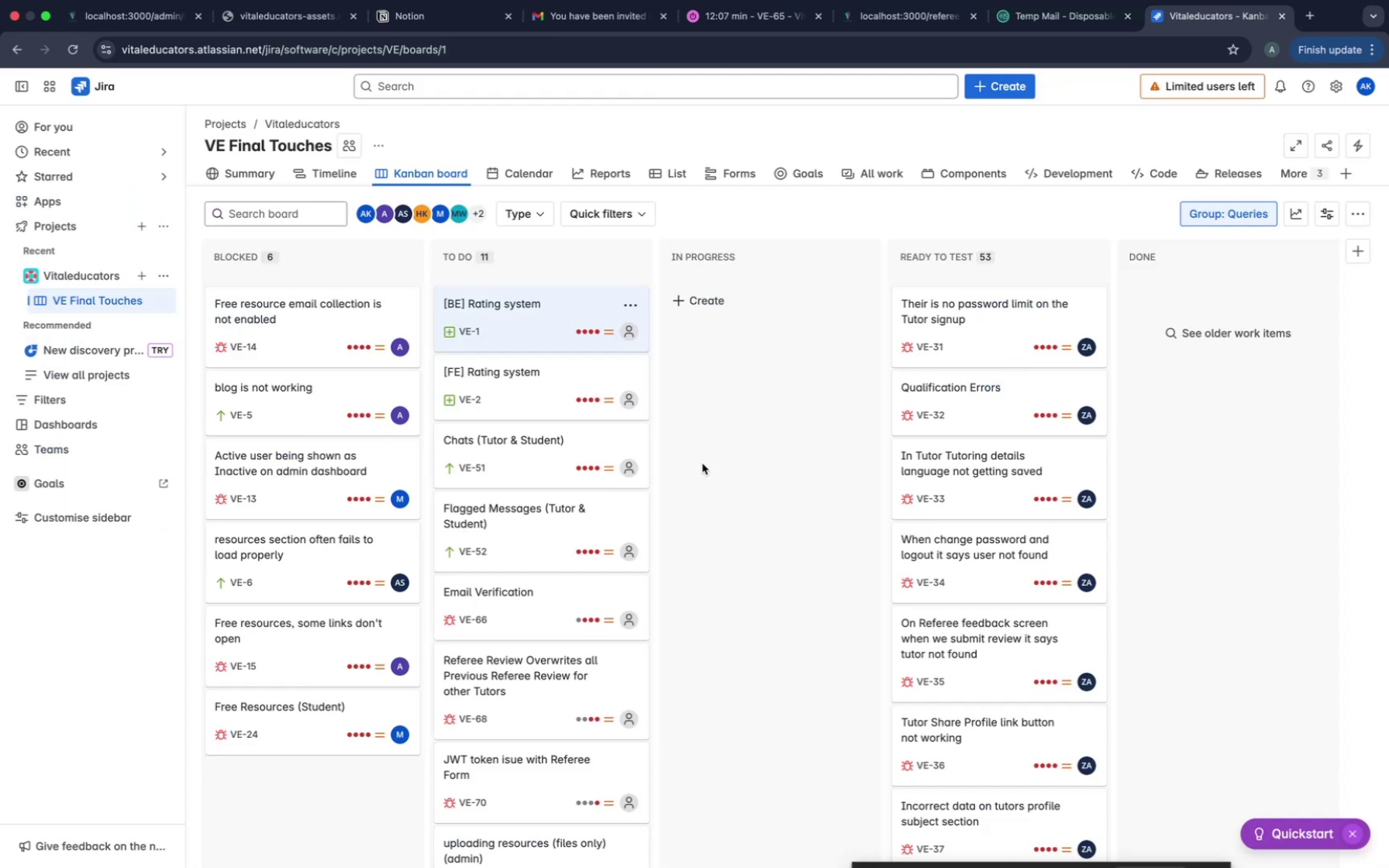 
mouse_move([605, 512])
 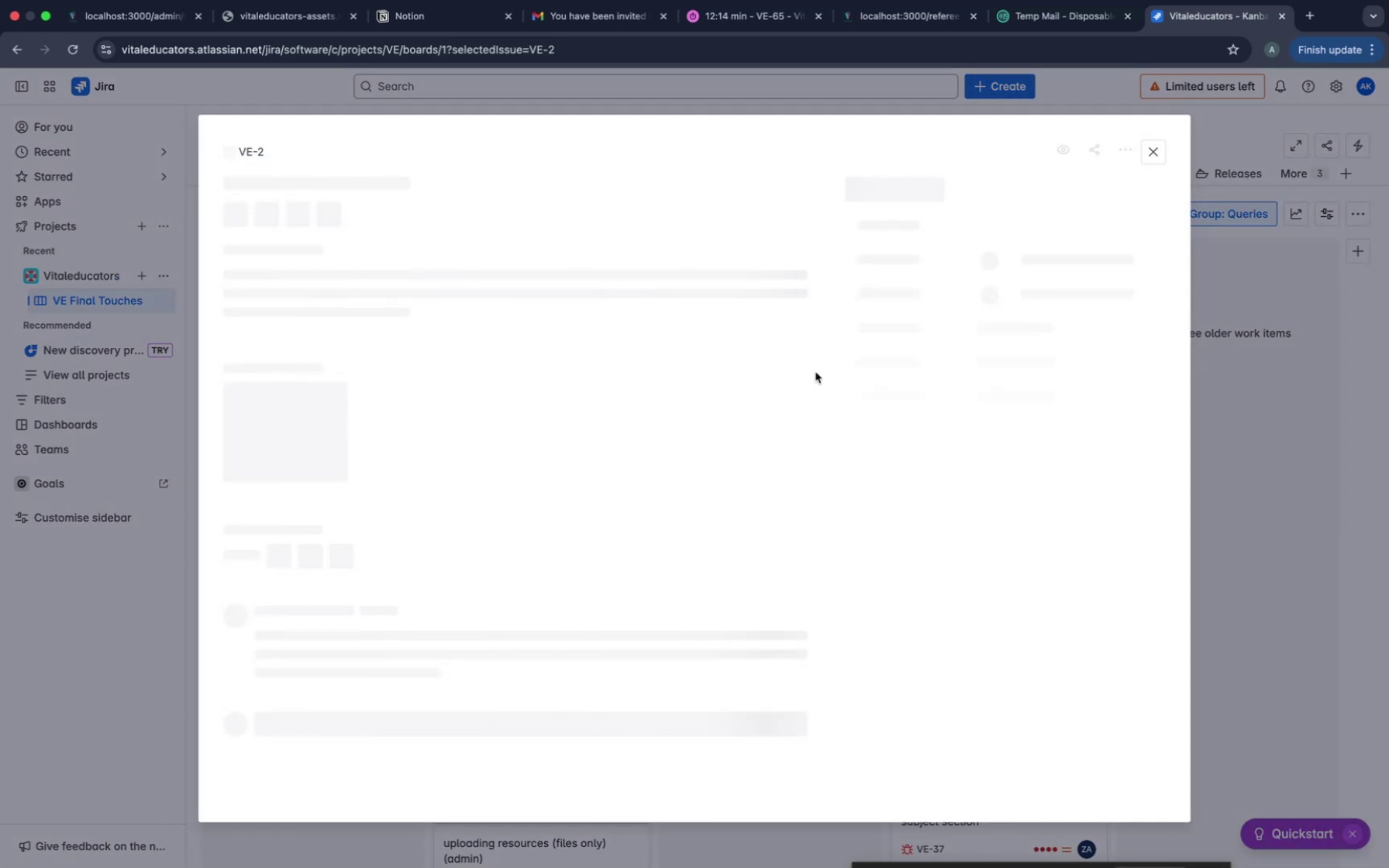 
wait(9.31)
 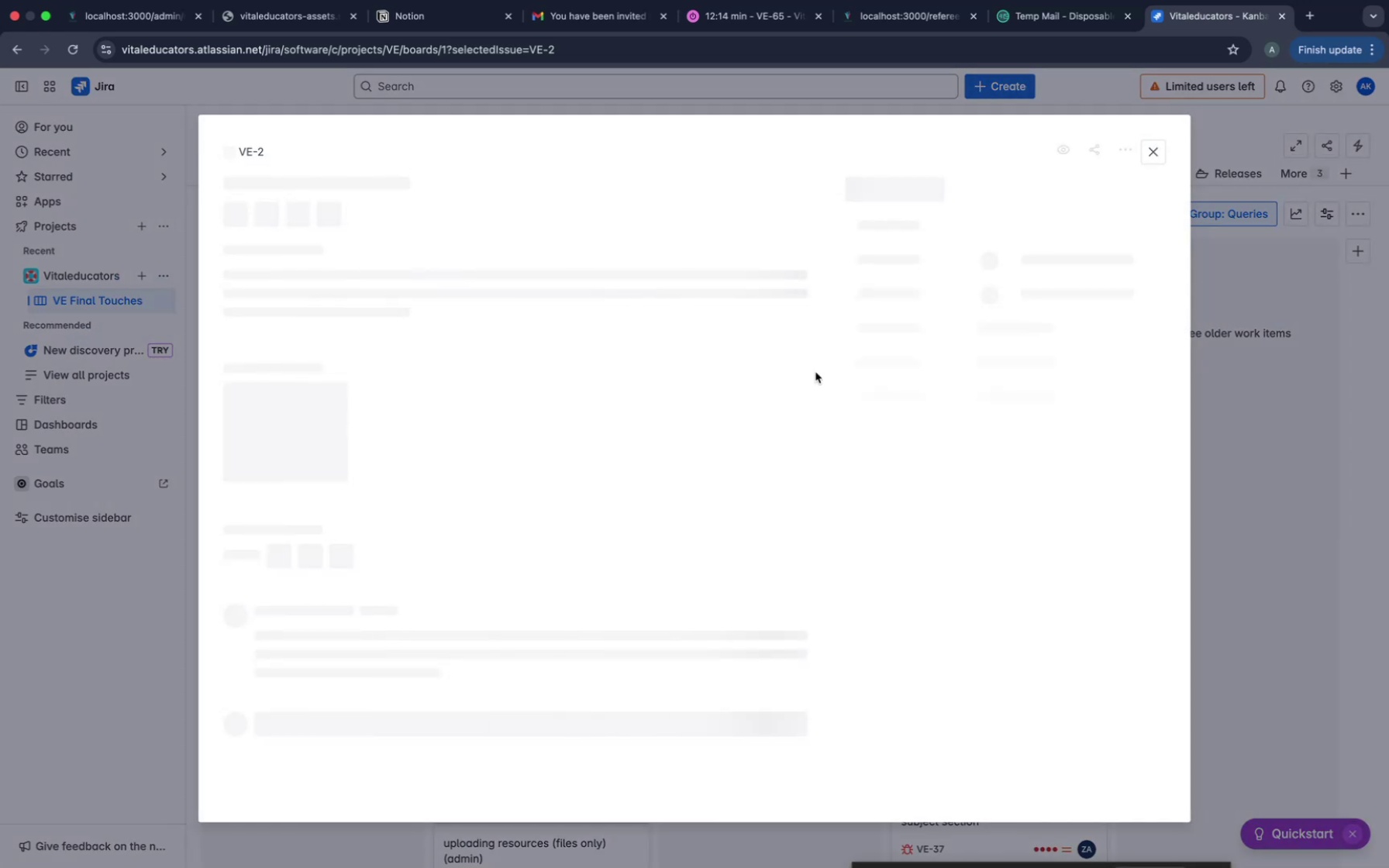 
mouse_move([1008, 333])
 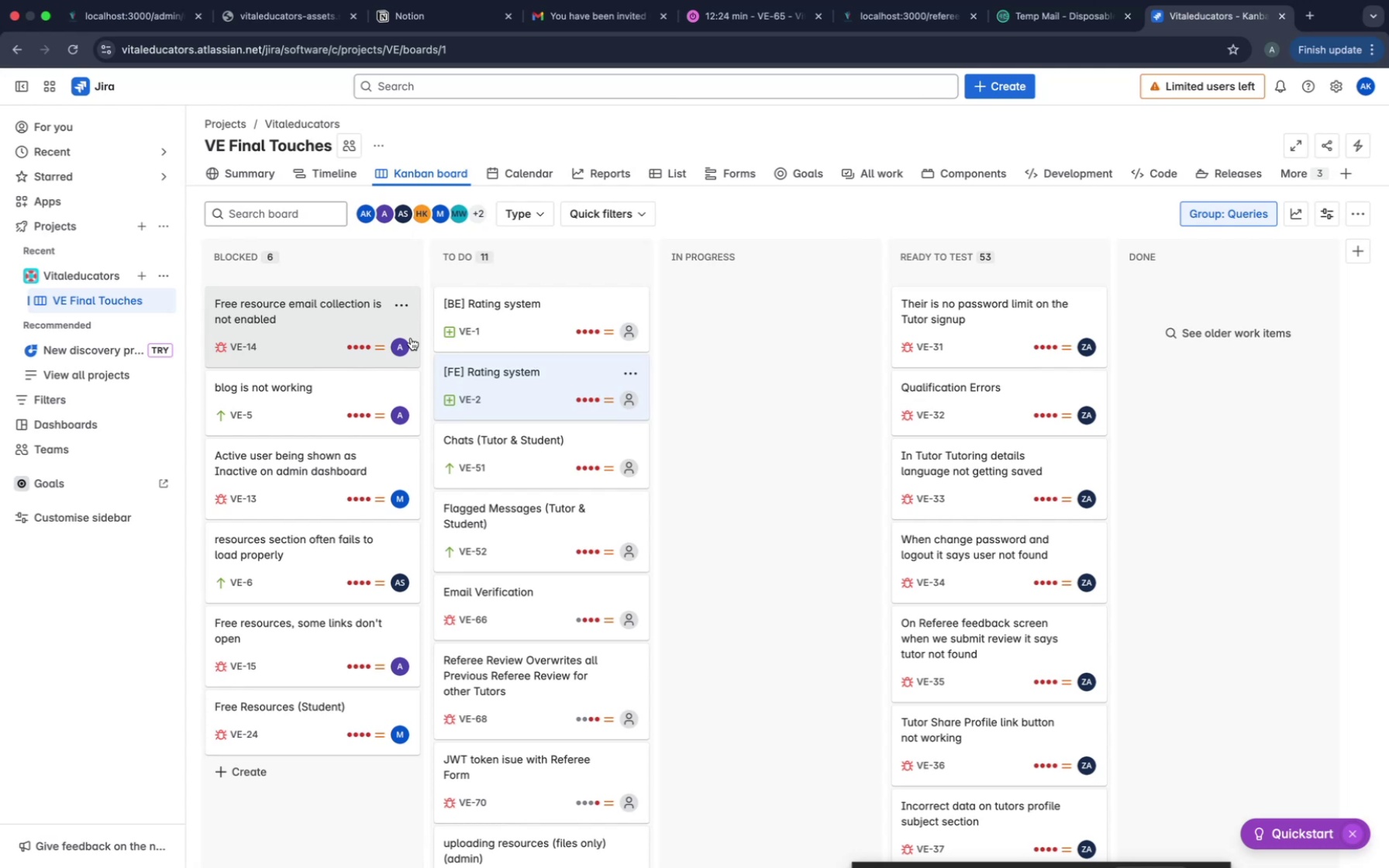 
wait(8.98)
 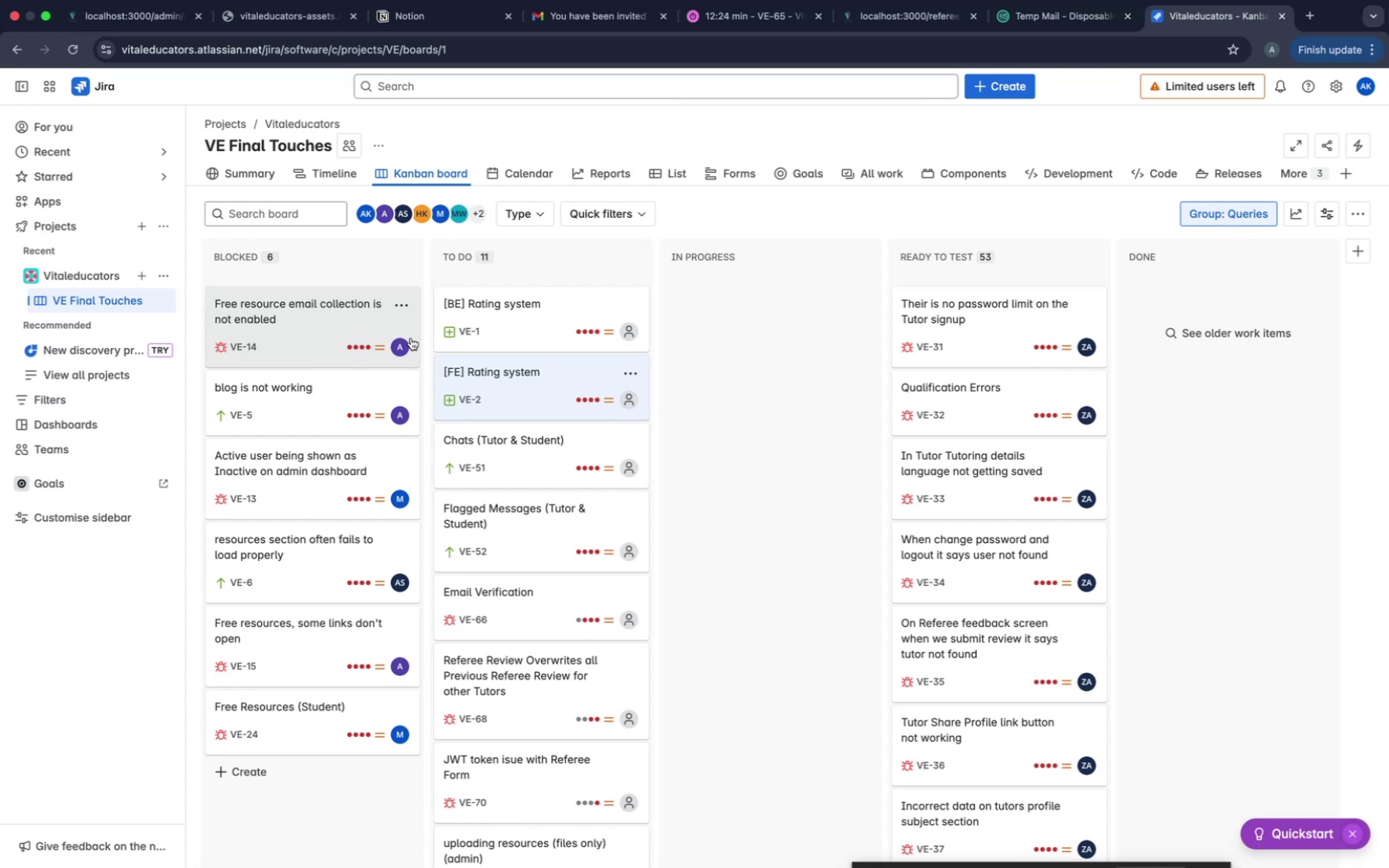 
left_click([571, 336])
 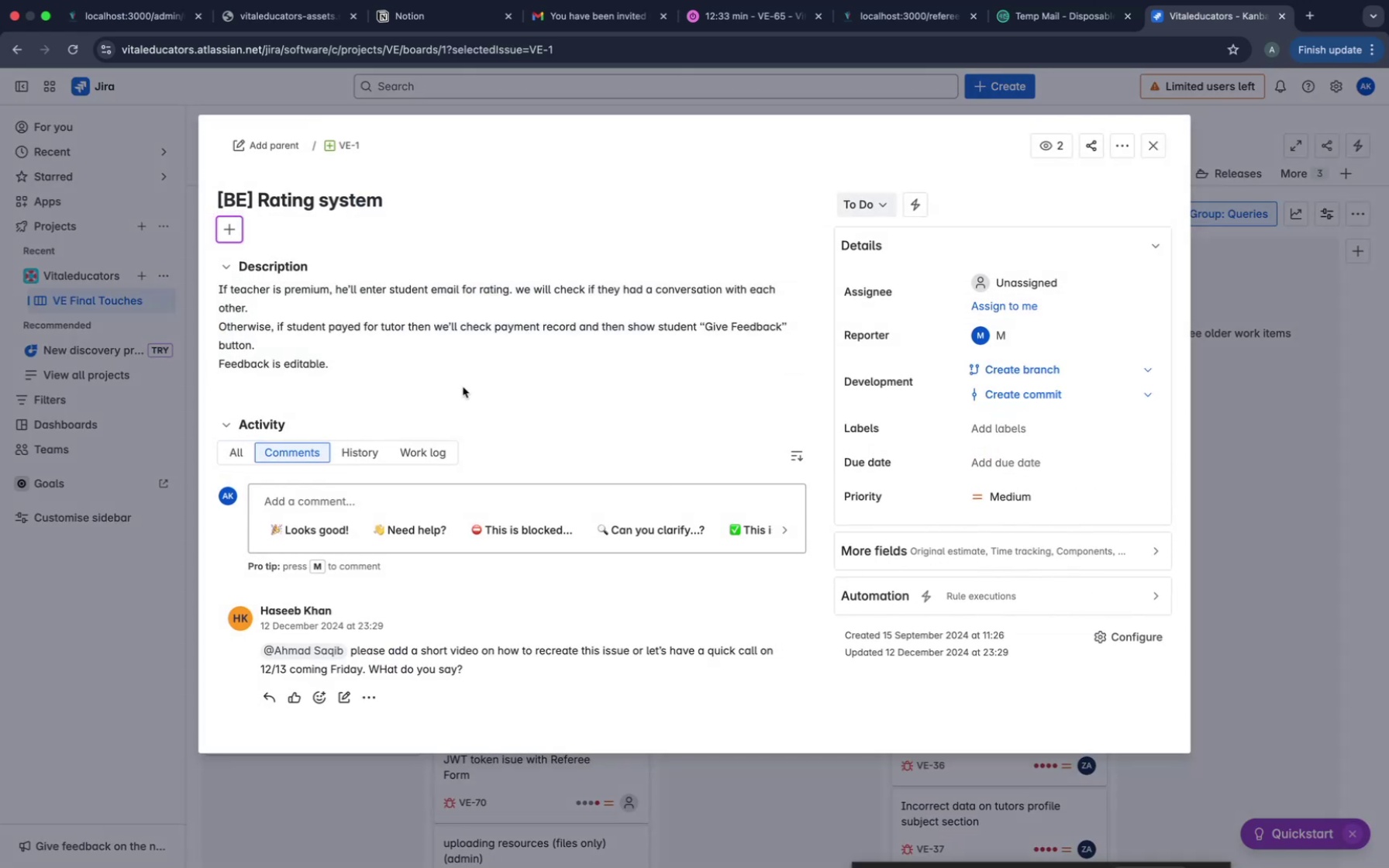 
wait(8.52)
 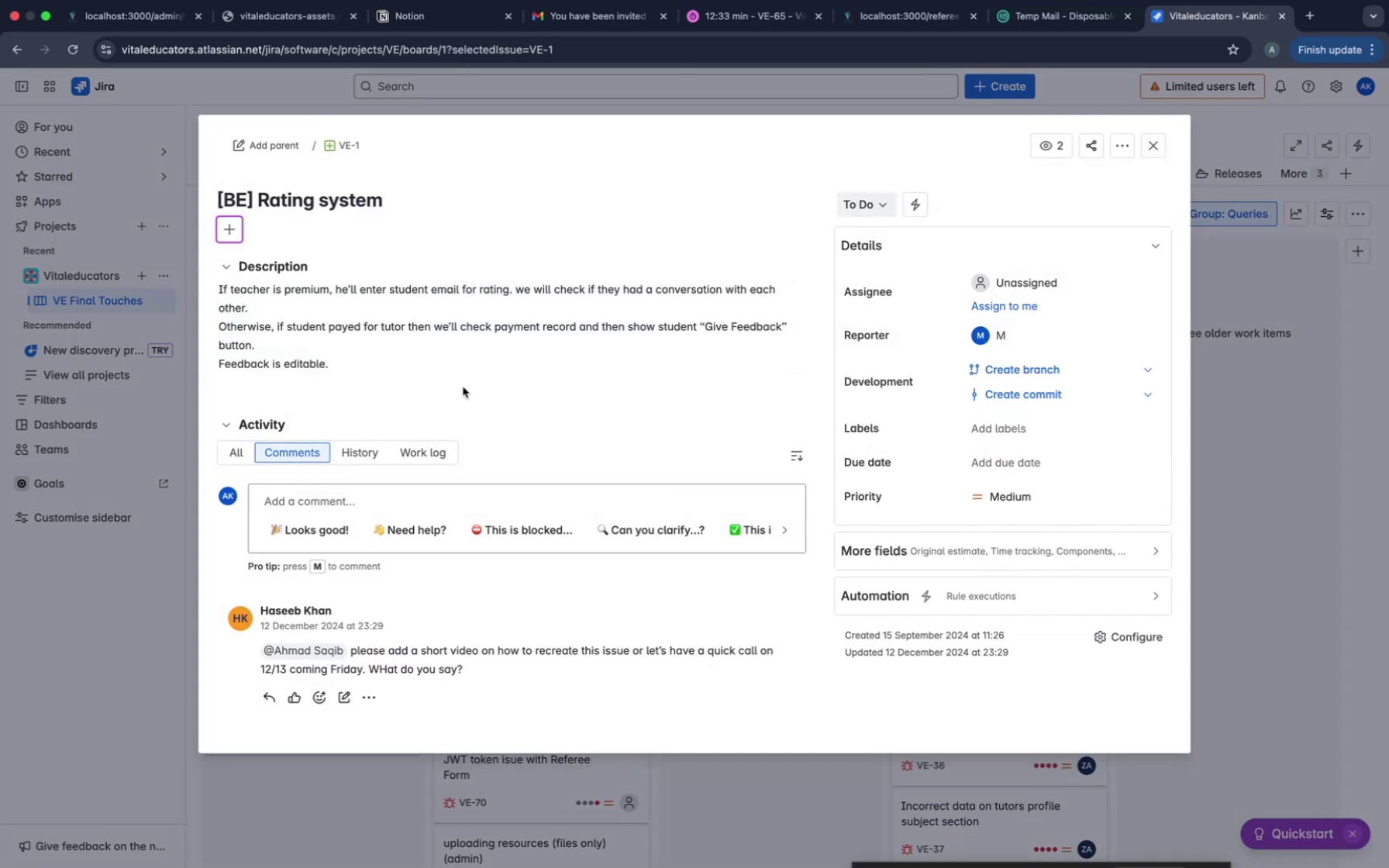 
scroll: coordinate [517, 621], scroll_direction: down, amount: 3.0
 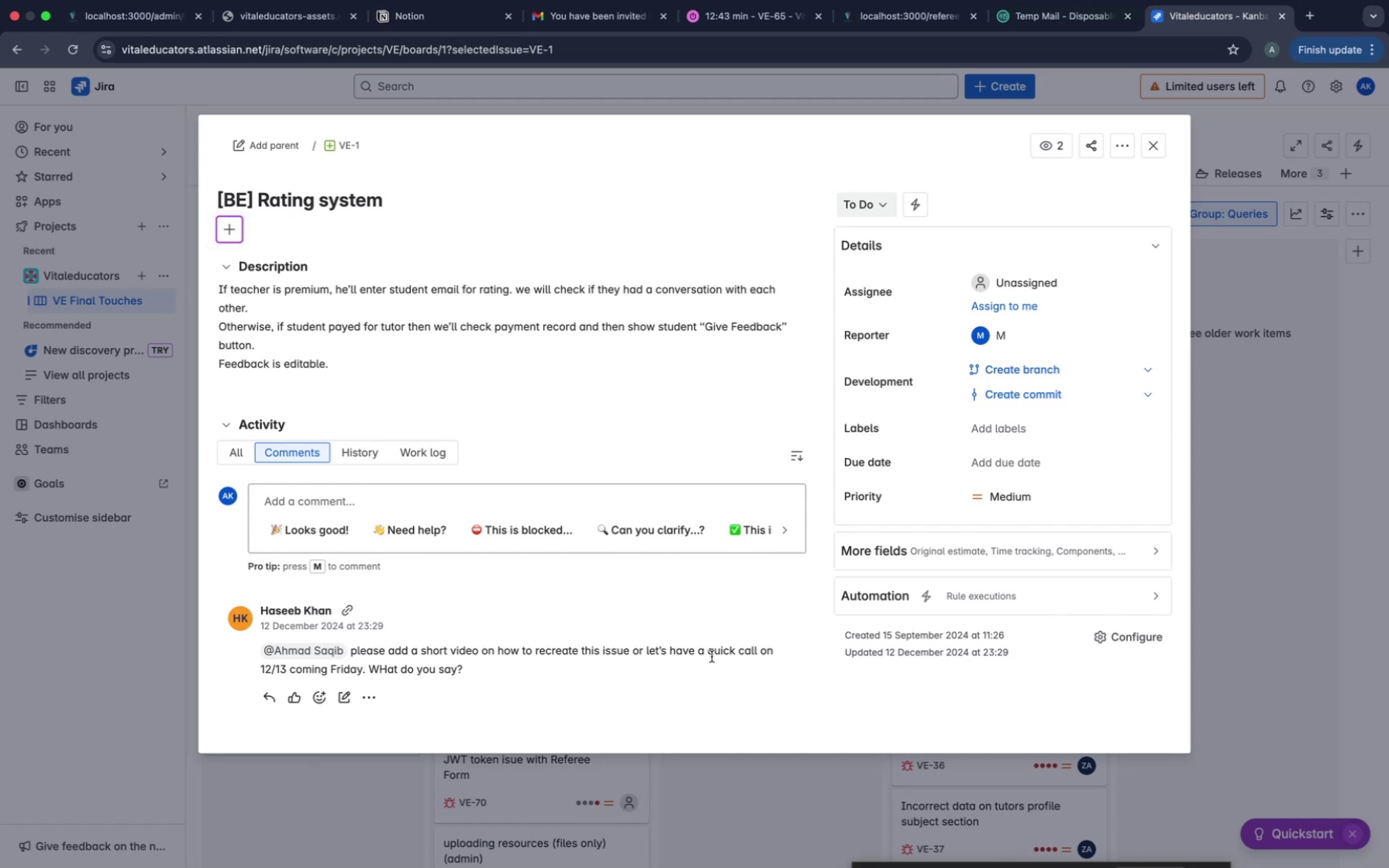 
wait(11.71)
 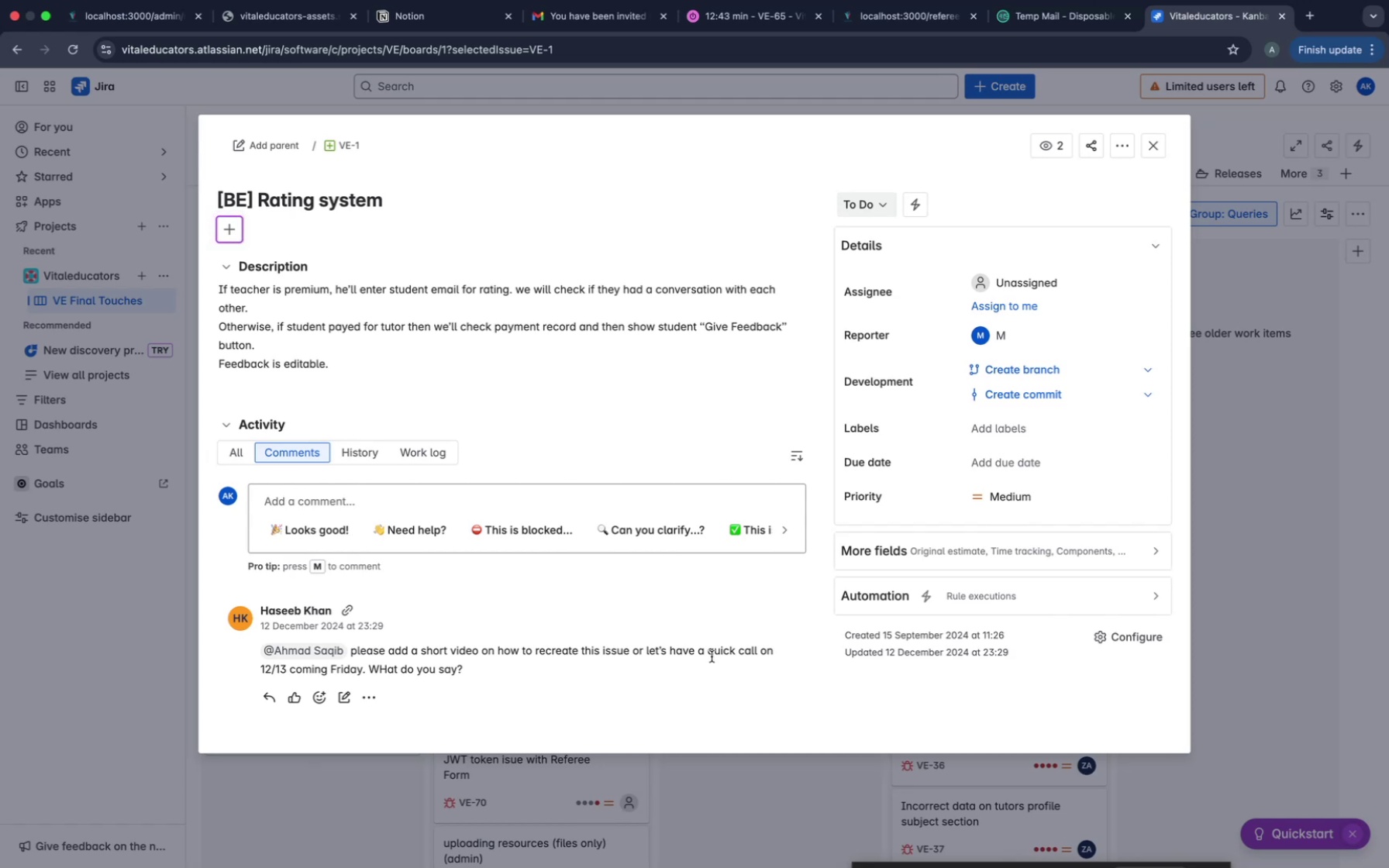 
left_click([1158, 146])
 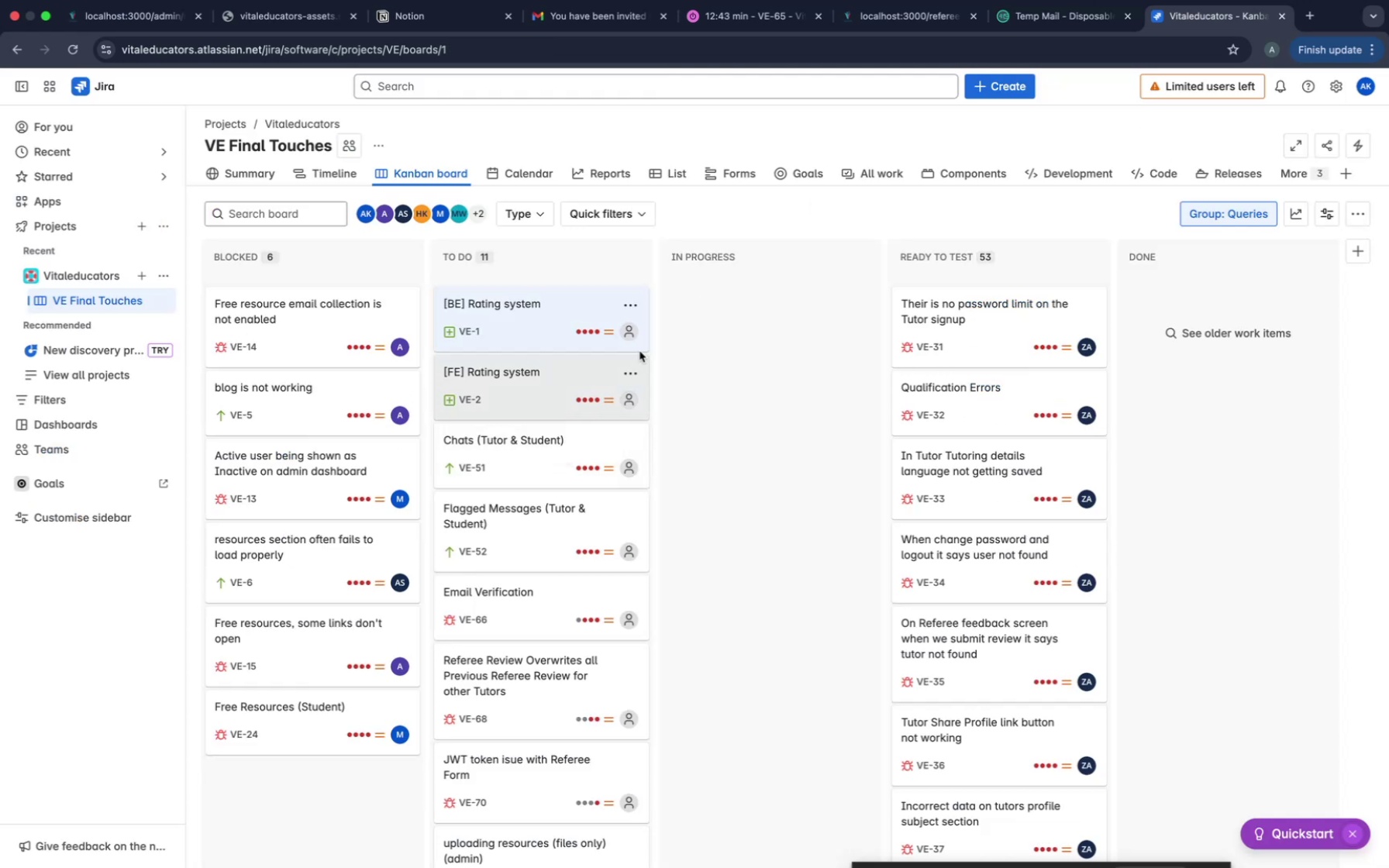 
left_click([628, 308])
 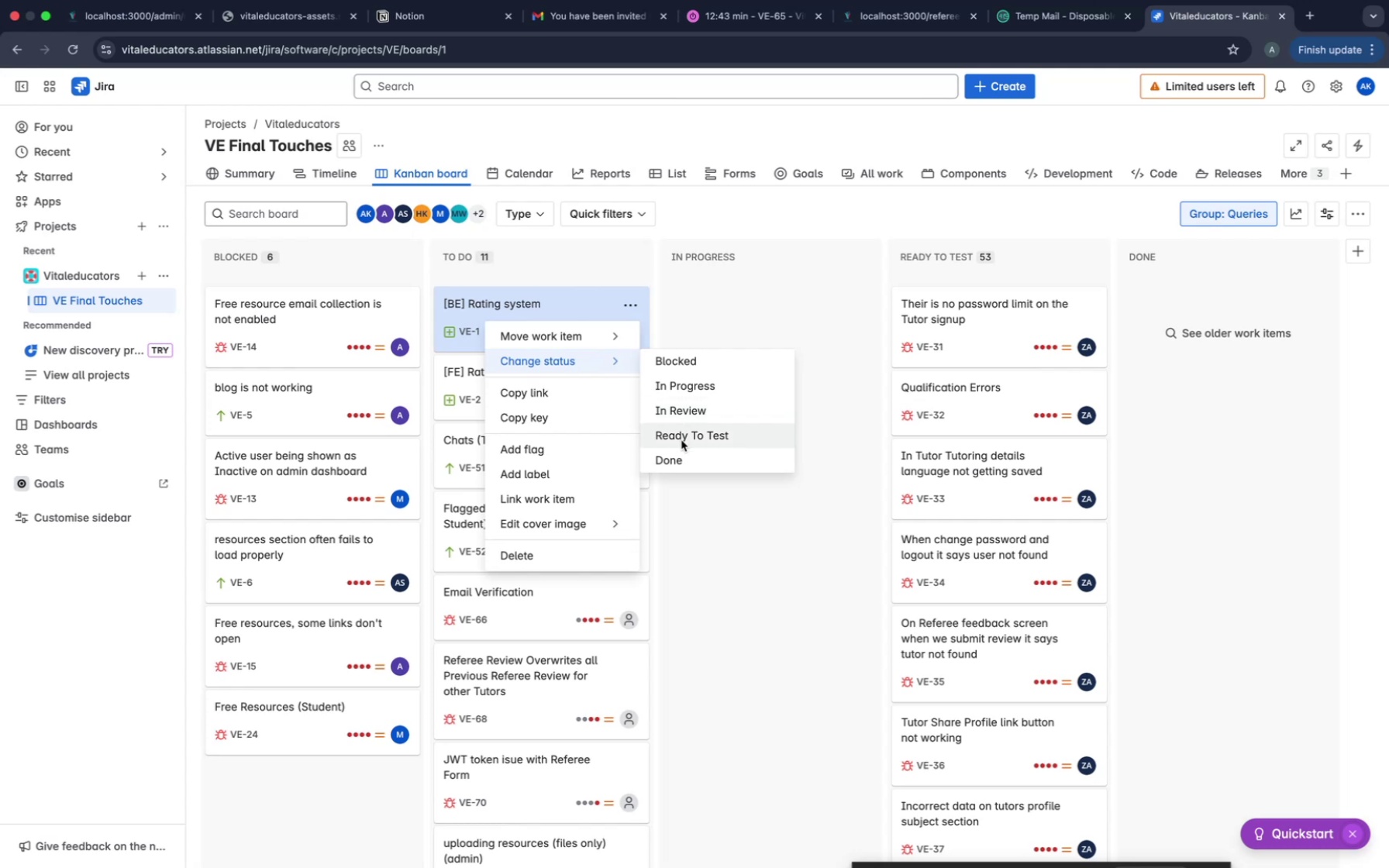 
left_click([674, 367])
 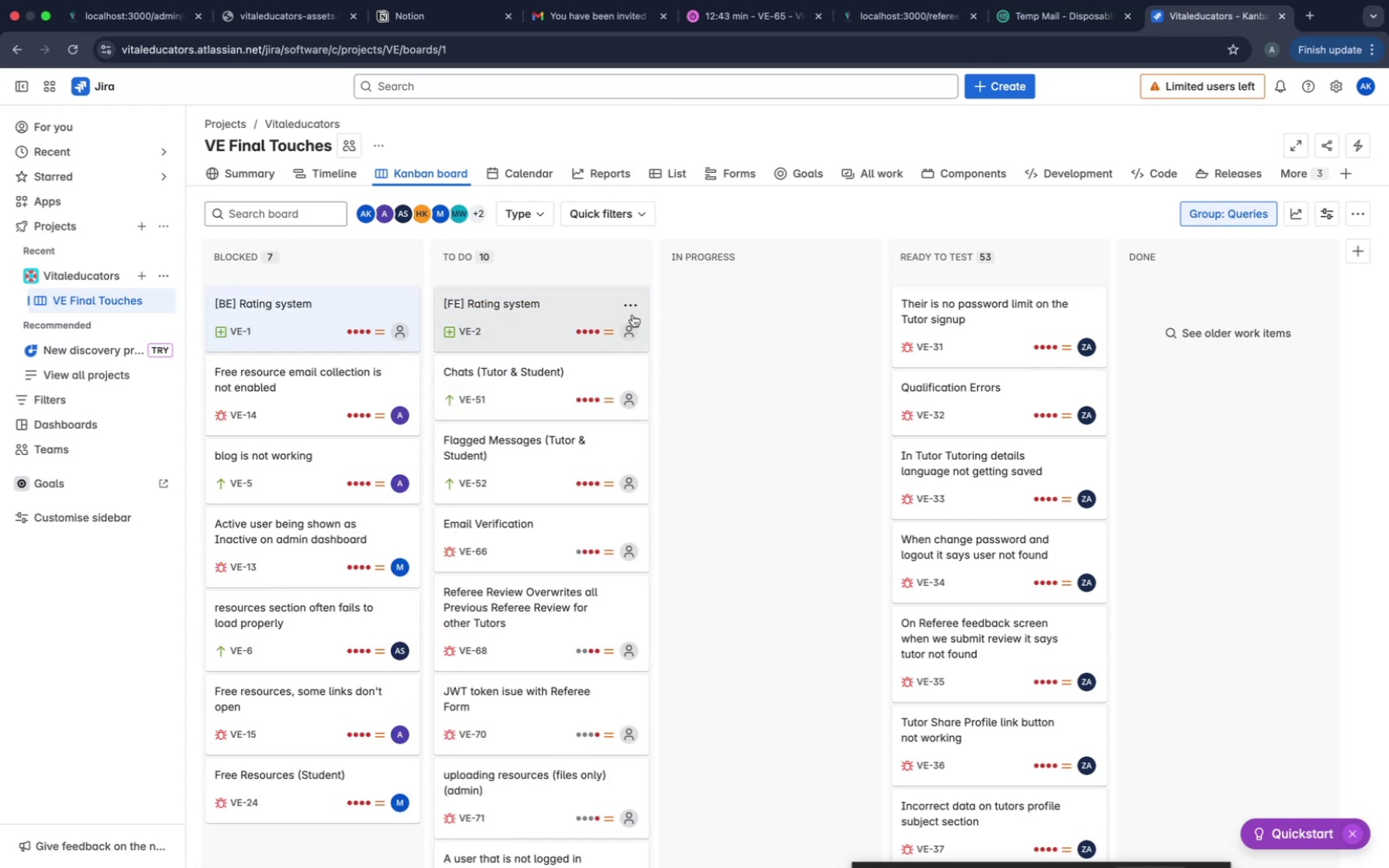 
left_click([628, 303])
 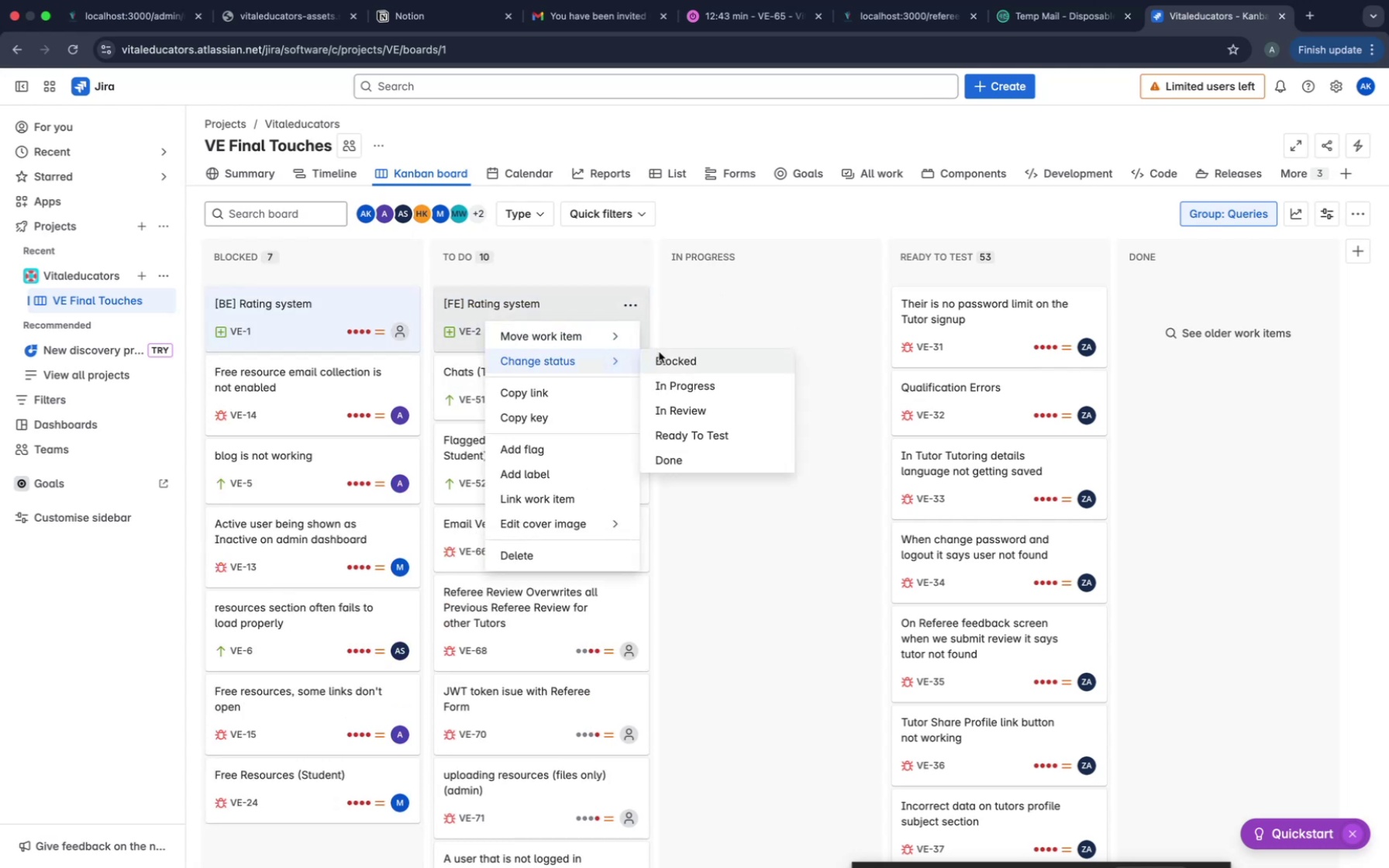 
left_click([667, 357])
 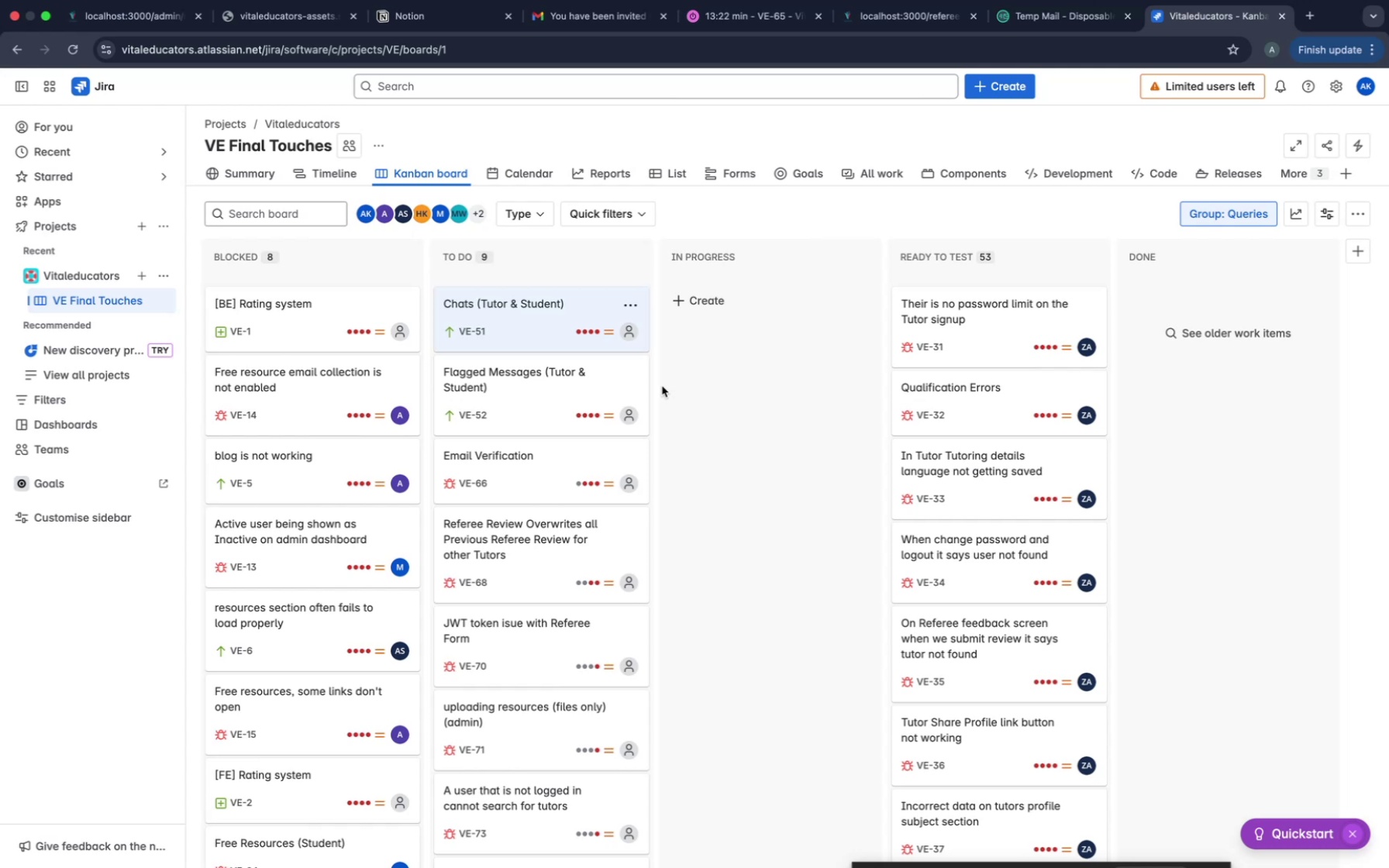 
wait(27.85)
 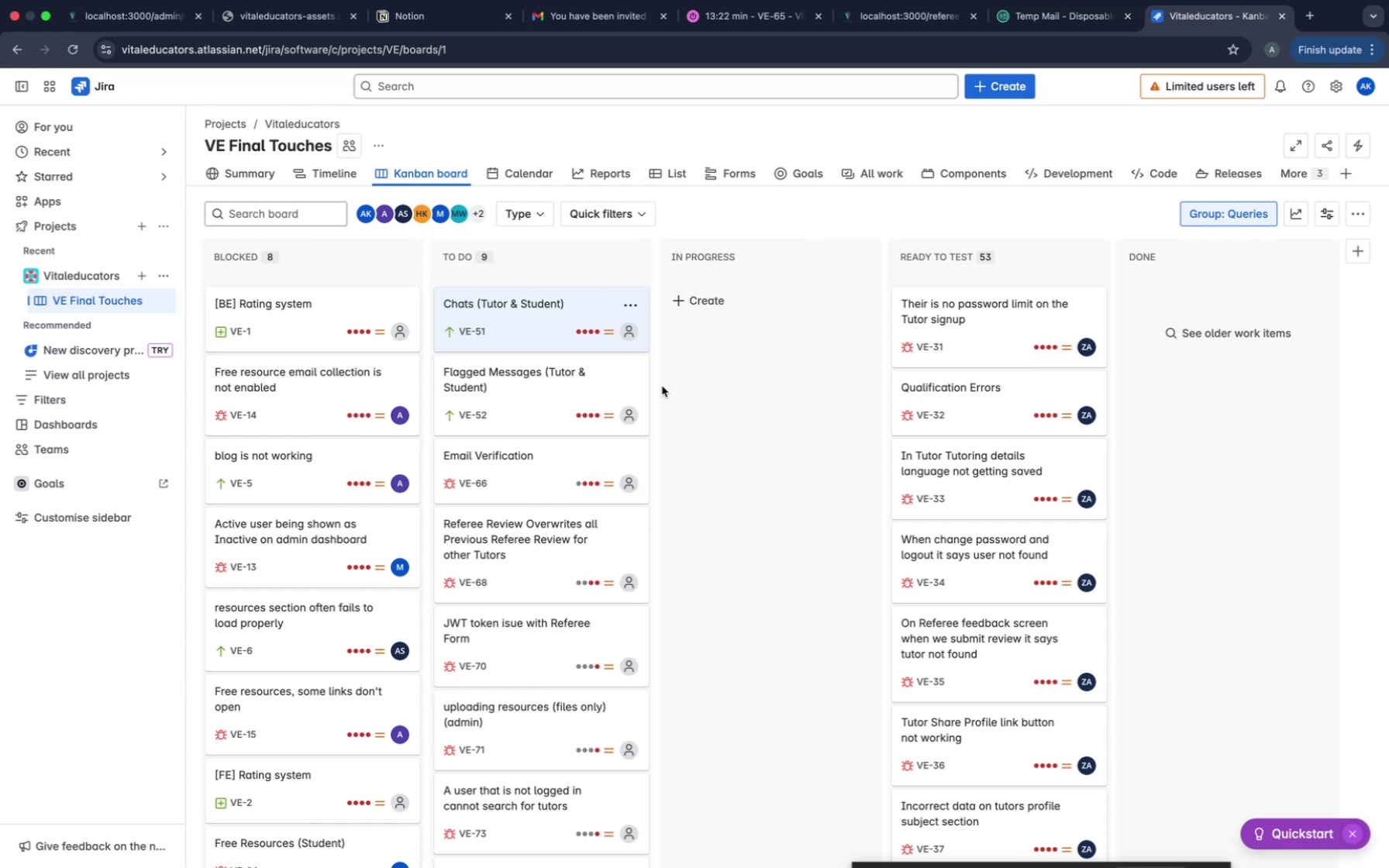 
left_click([662, 386])
 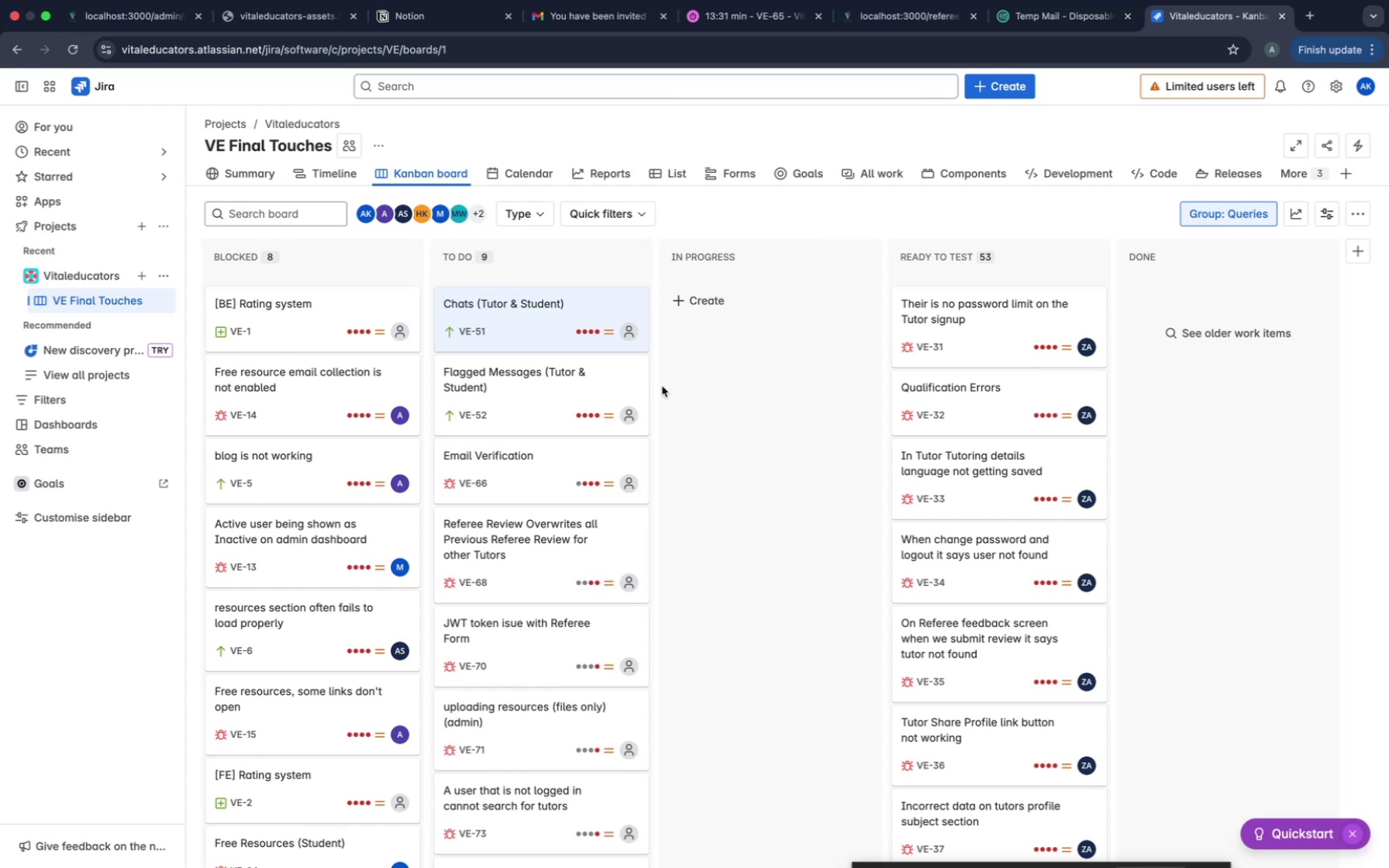 
wait(9.69)
 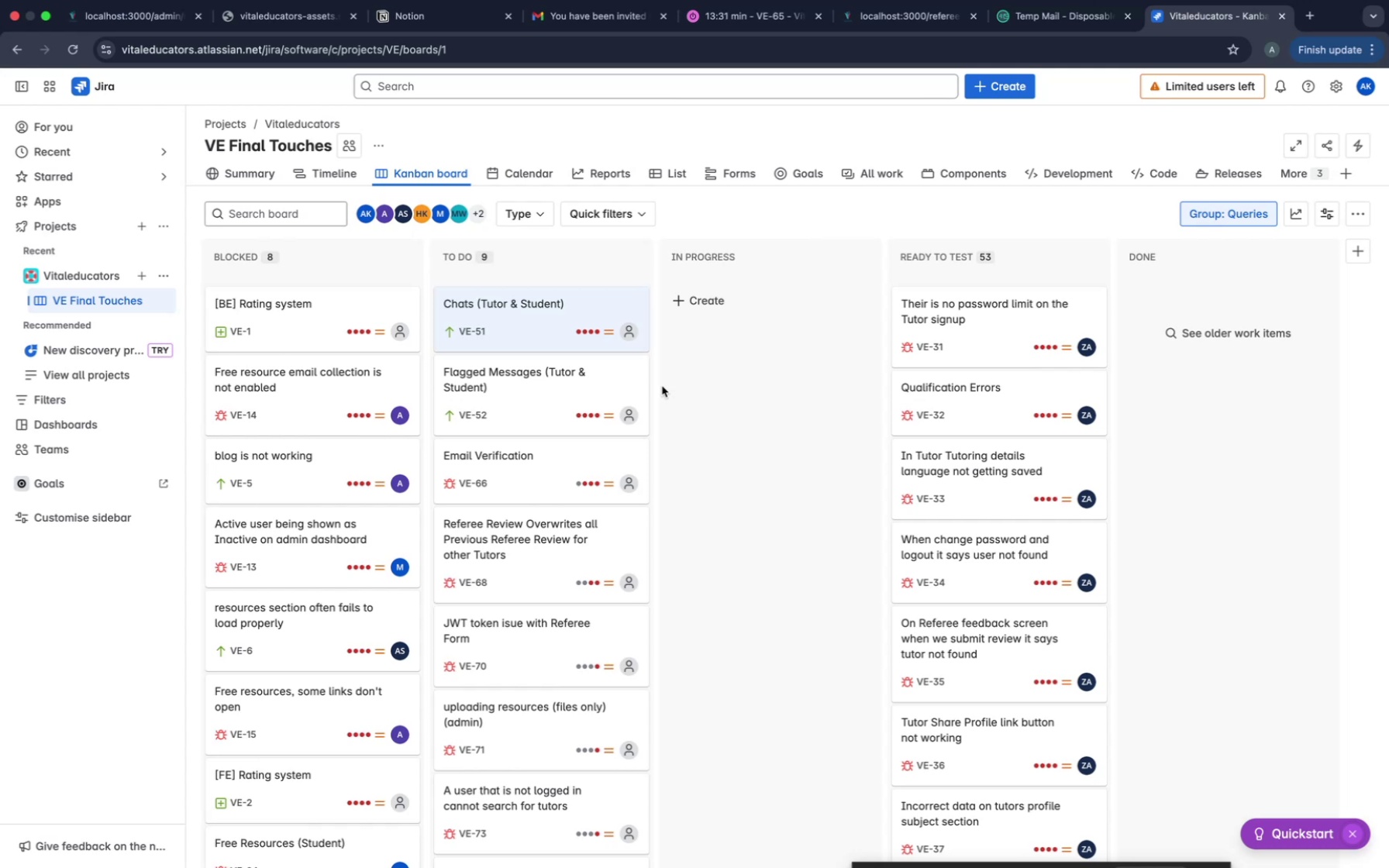 
scroll: coordinate [524, 603], scroll_direction: down, amount: 8.0
 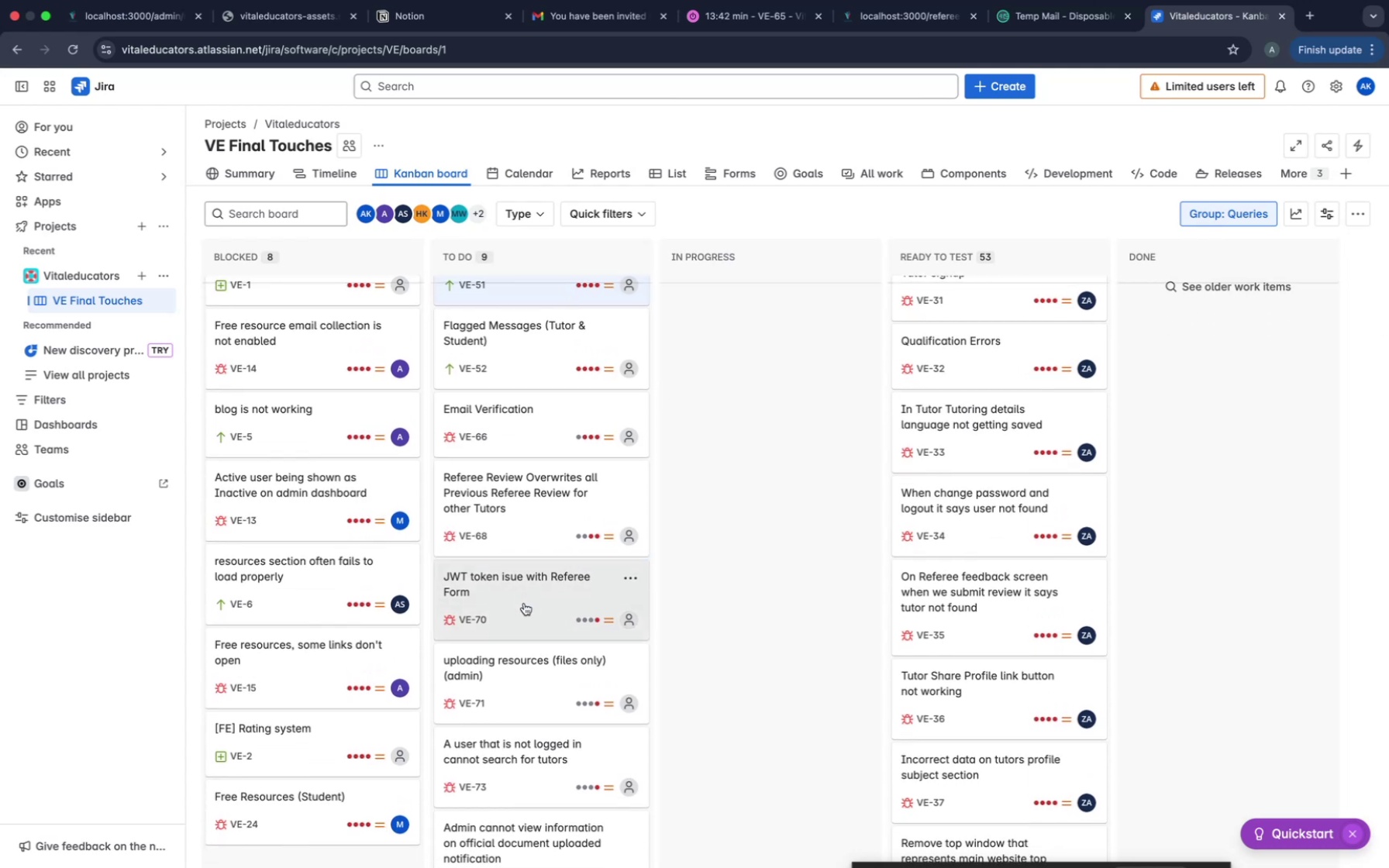 
wait(7.63)
 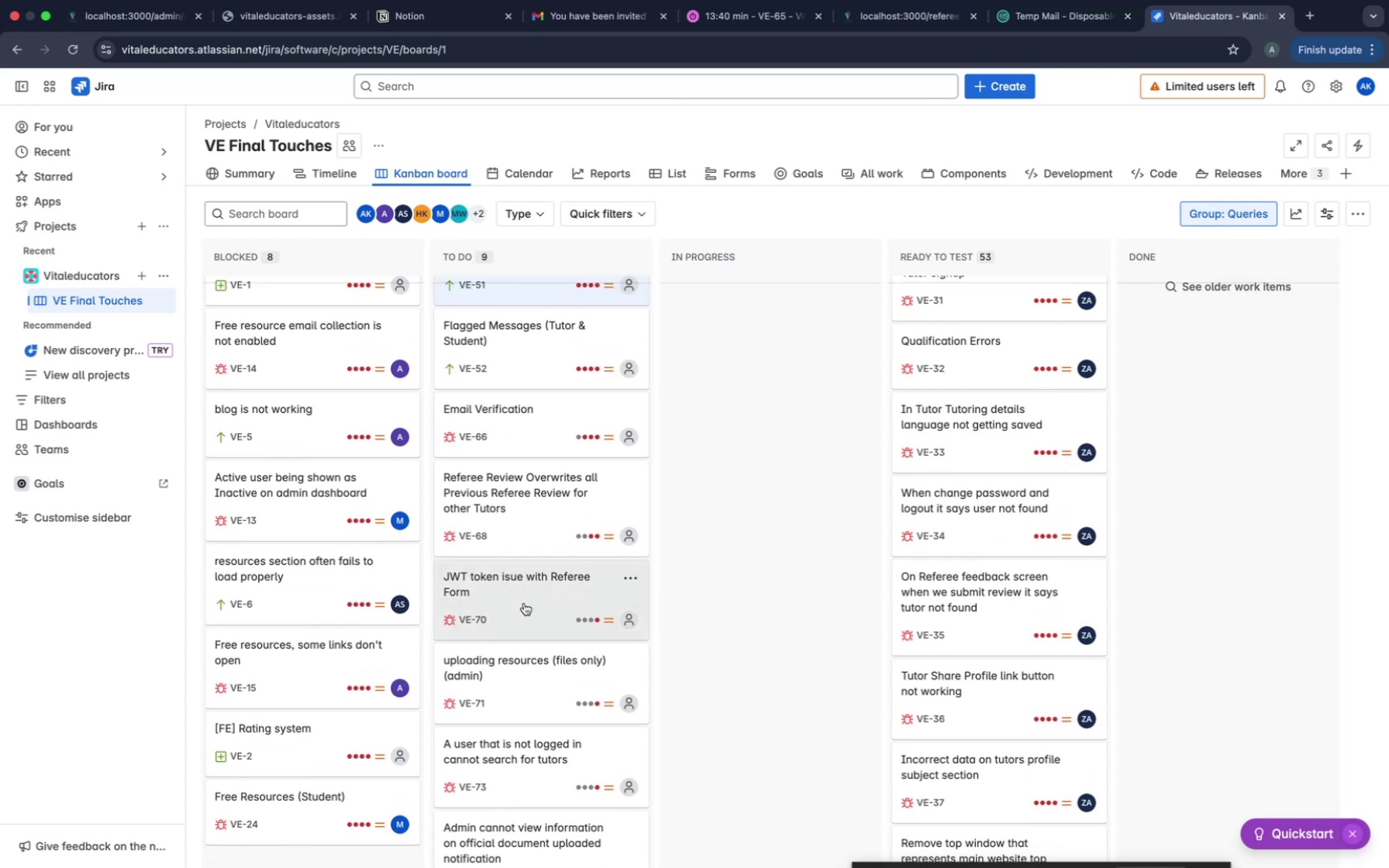 
scroll: coordinate [524, 603], scroll_direction: up, amount: 48.0
 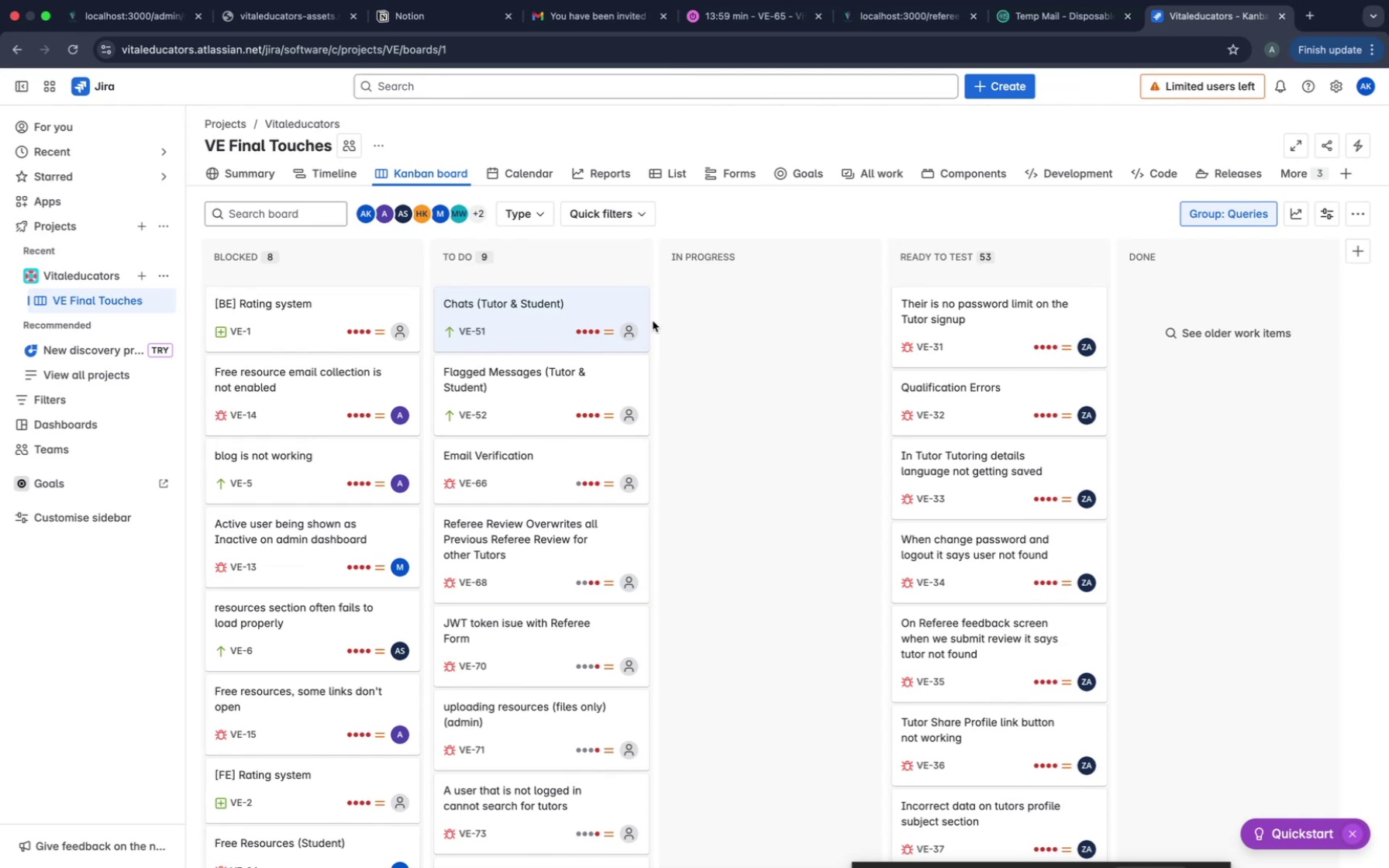 
wait(12.79)
 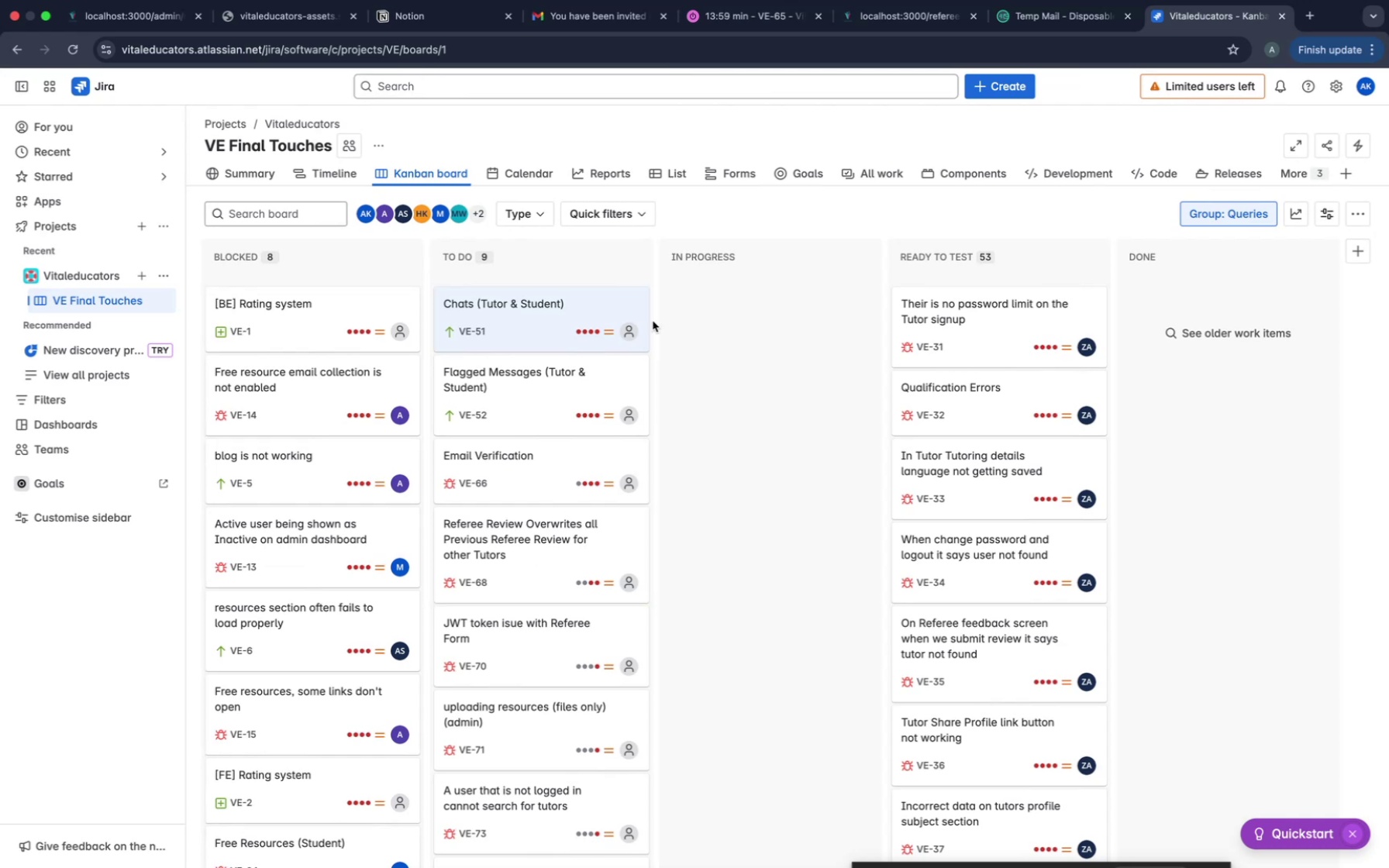 
mouse_move([598, 373])
 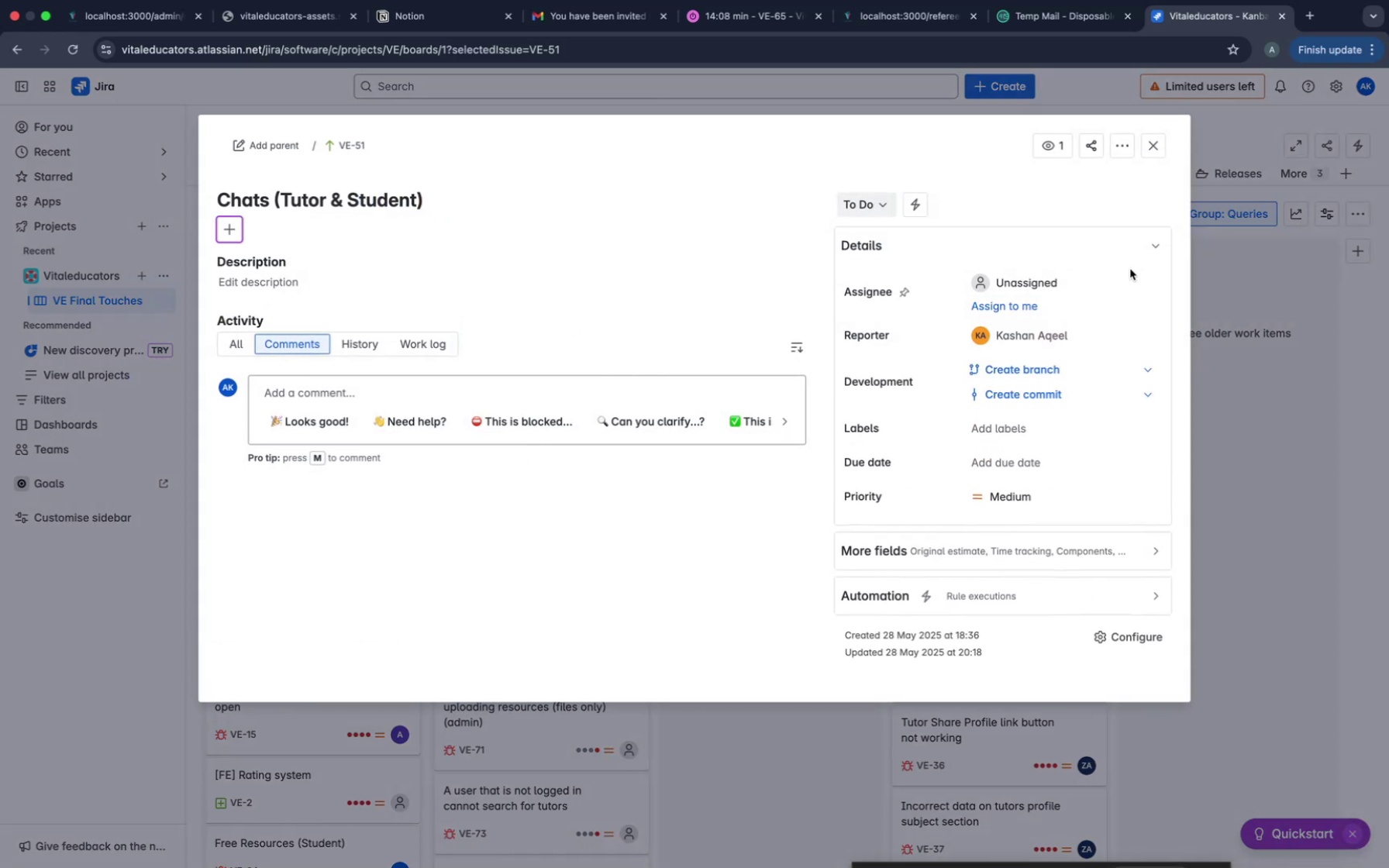 
left_click([1155, 153])
 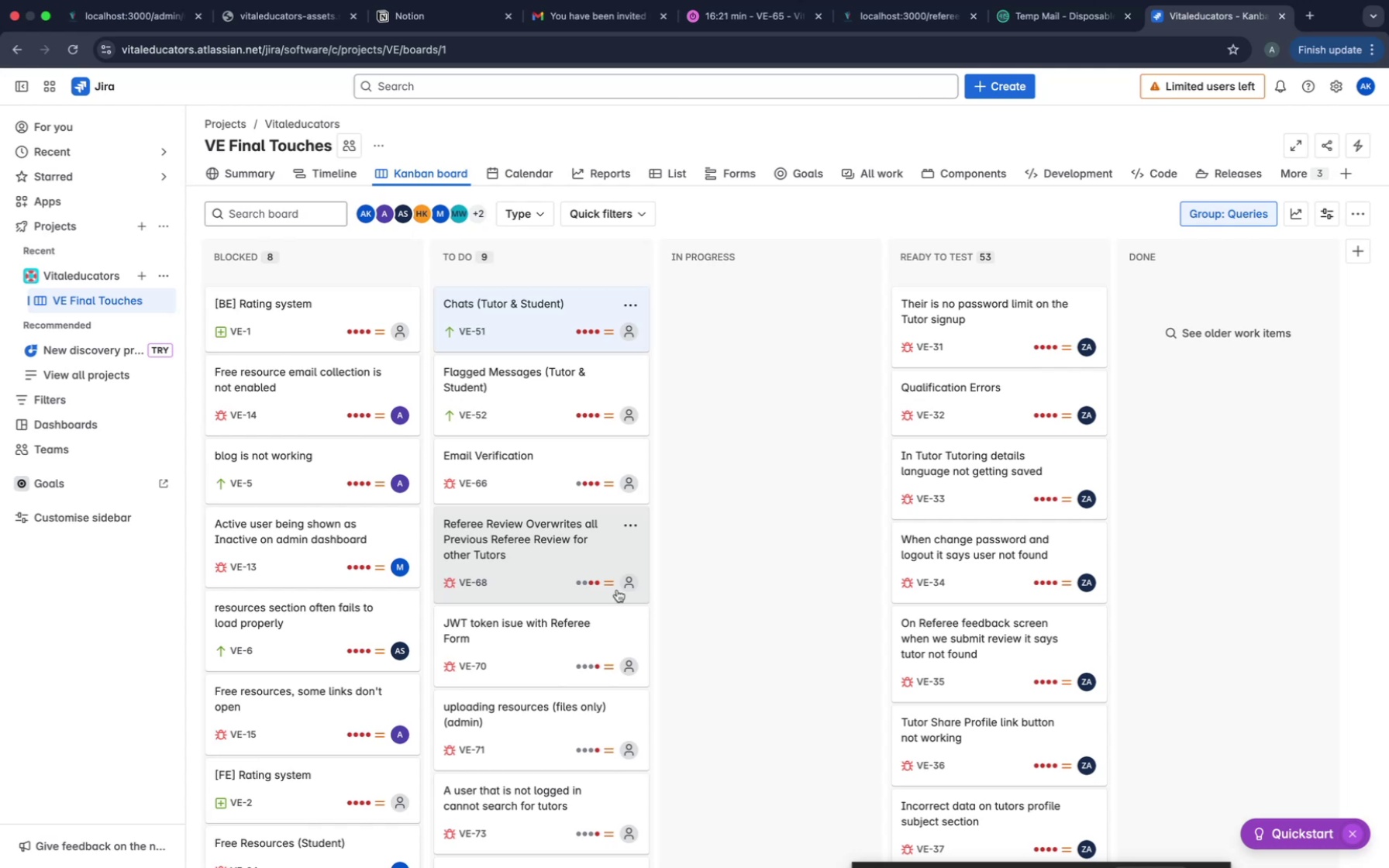 
wait(136.33)
 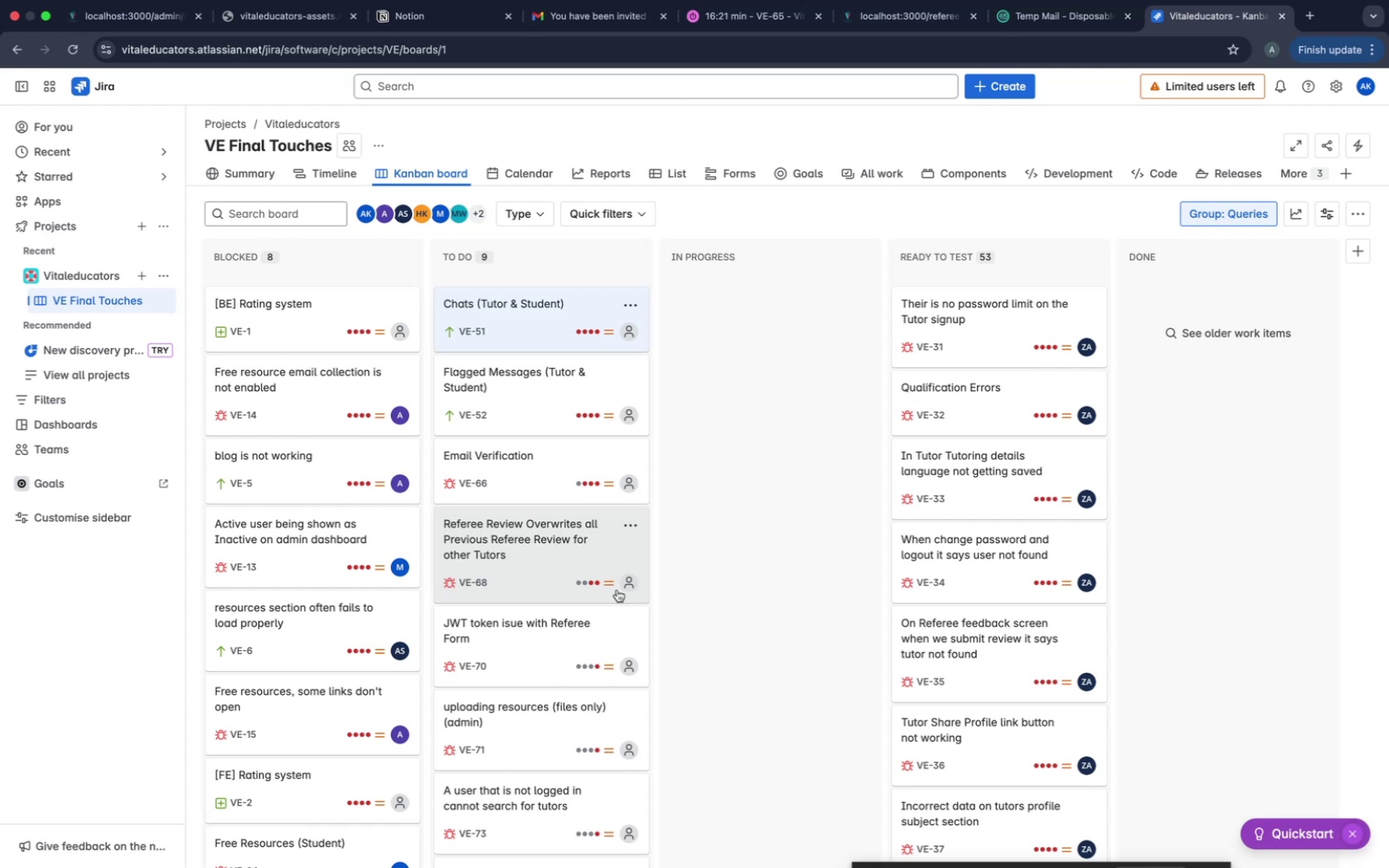 
left_click([632, 307])
 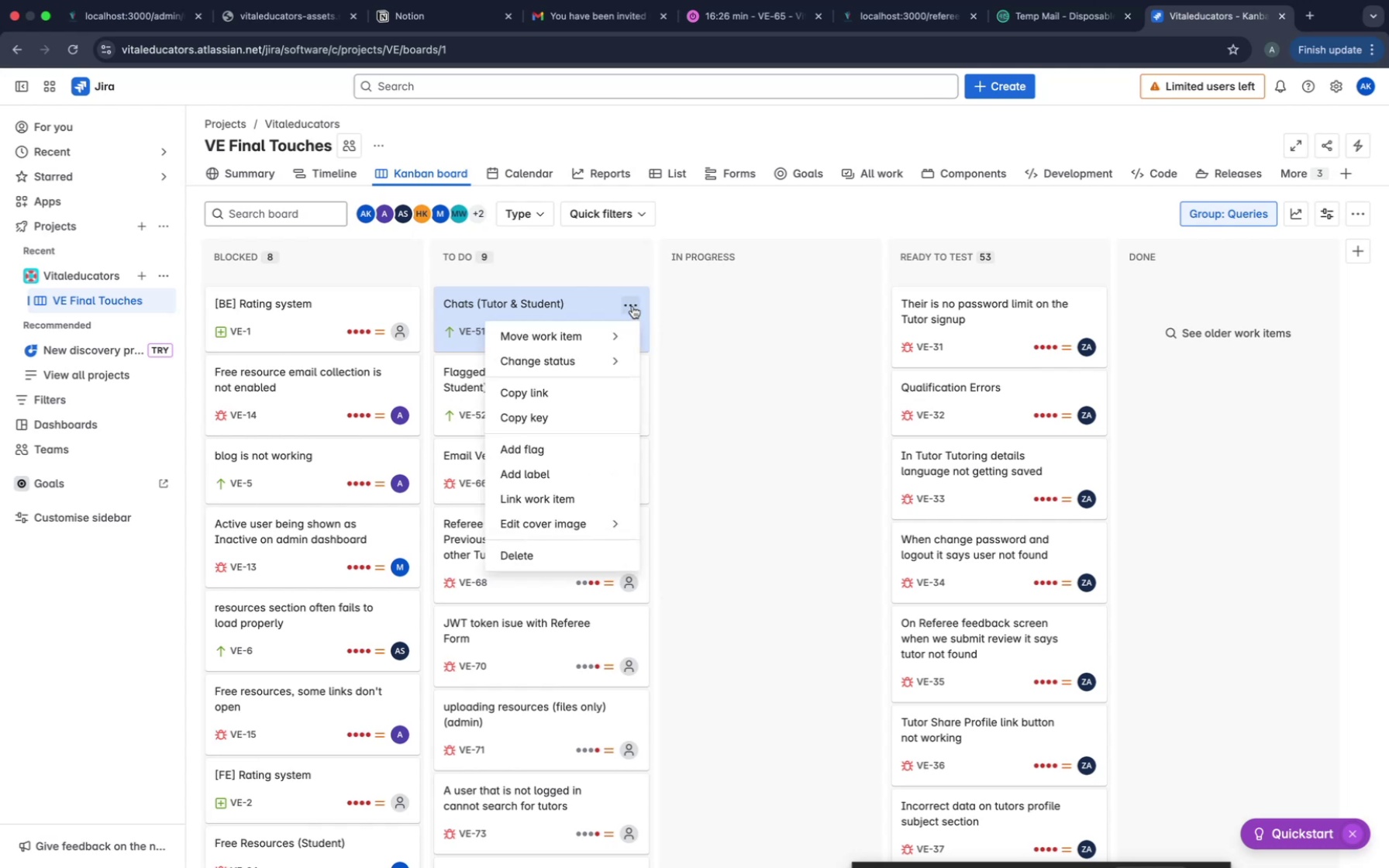 
left_click([632, 306])
 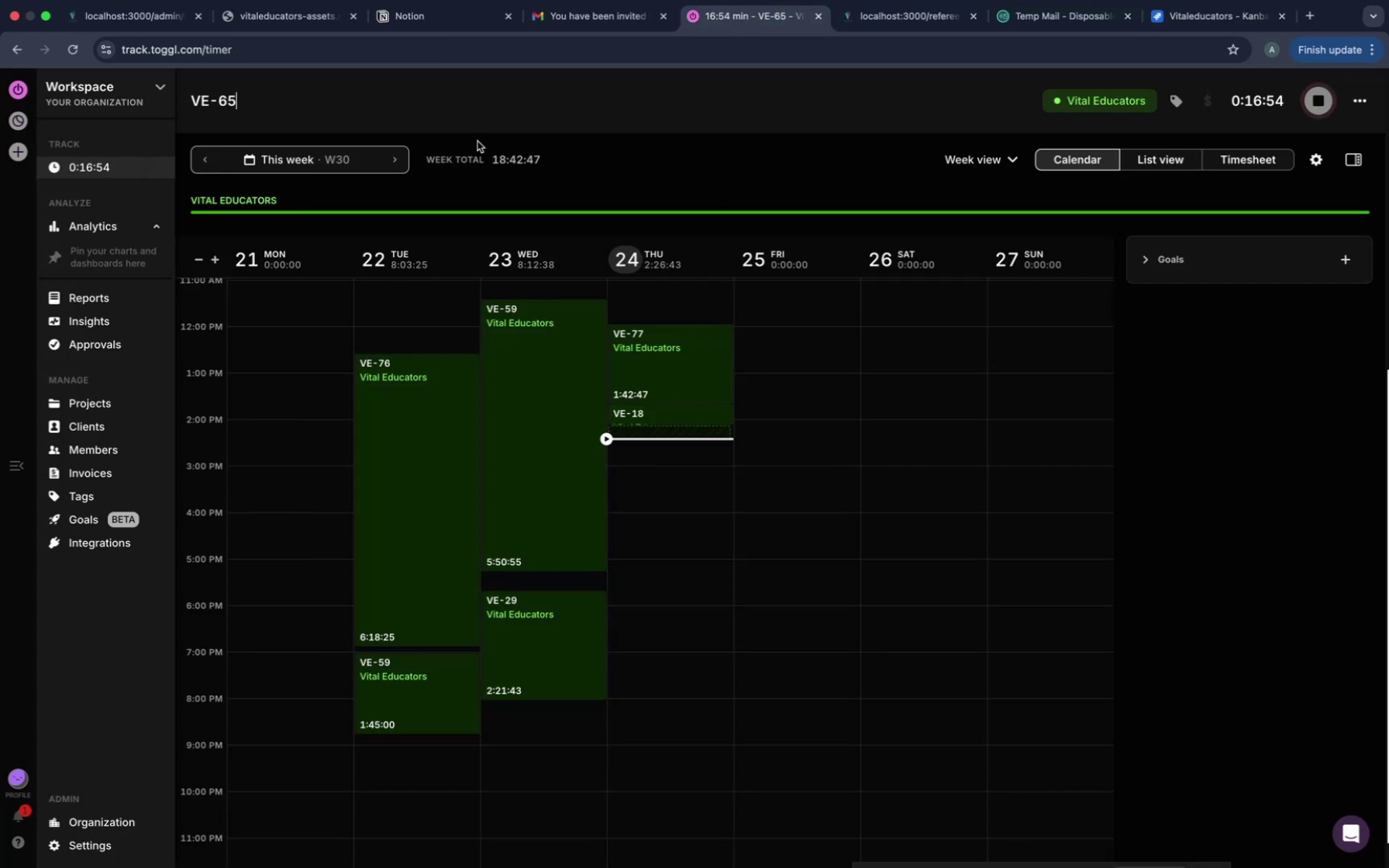 
wait(32.84)
 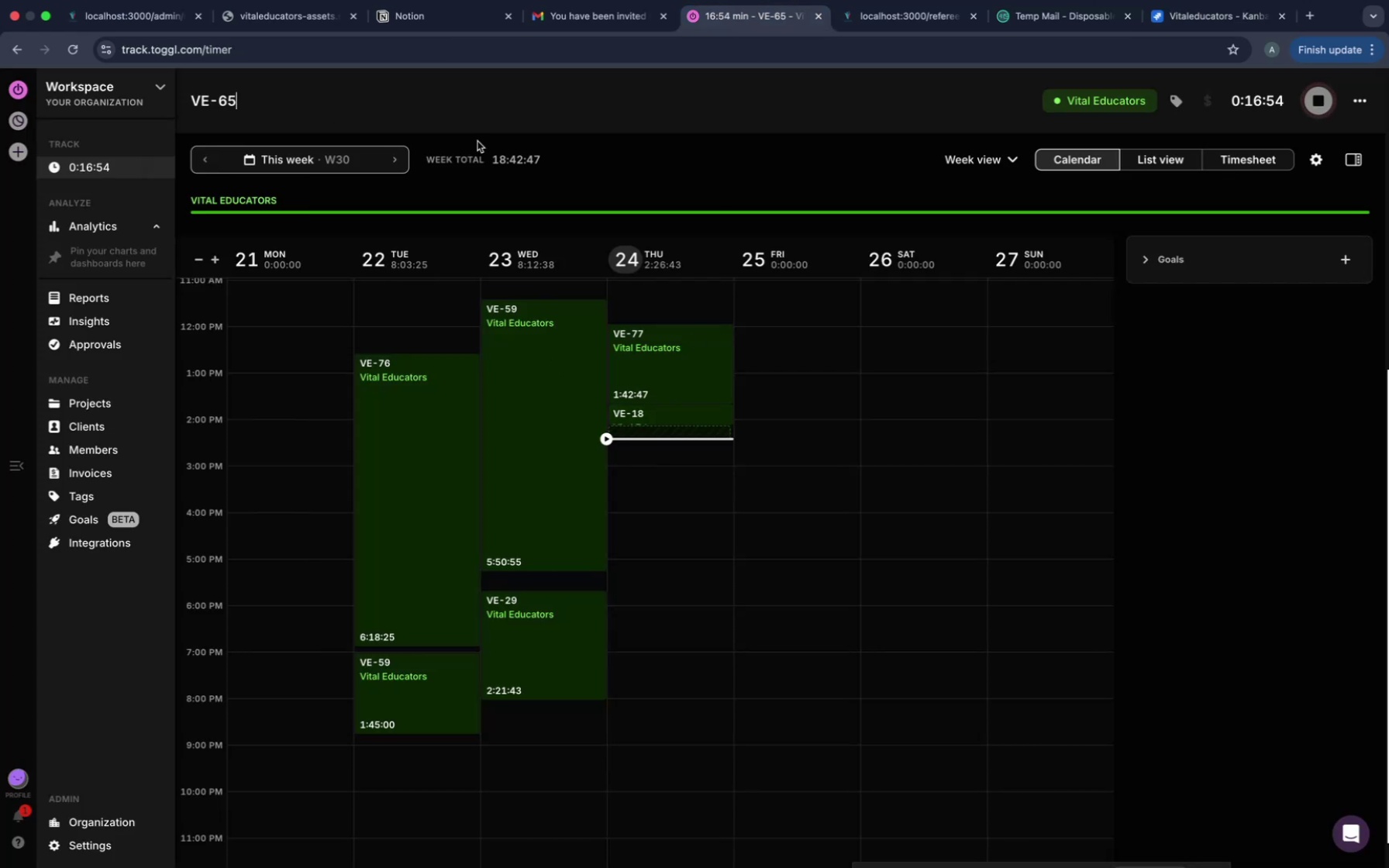 
left_click([1198, 45])
 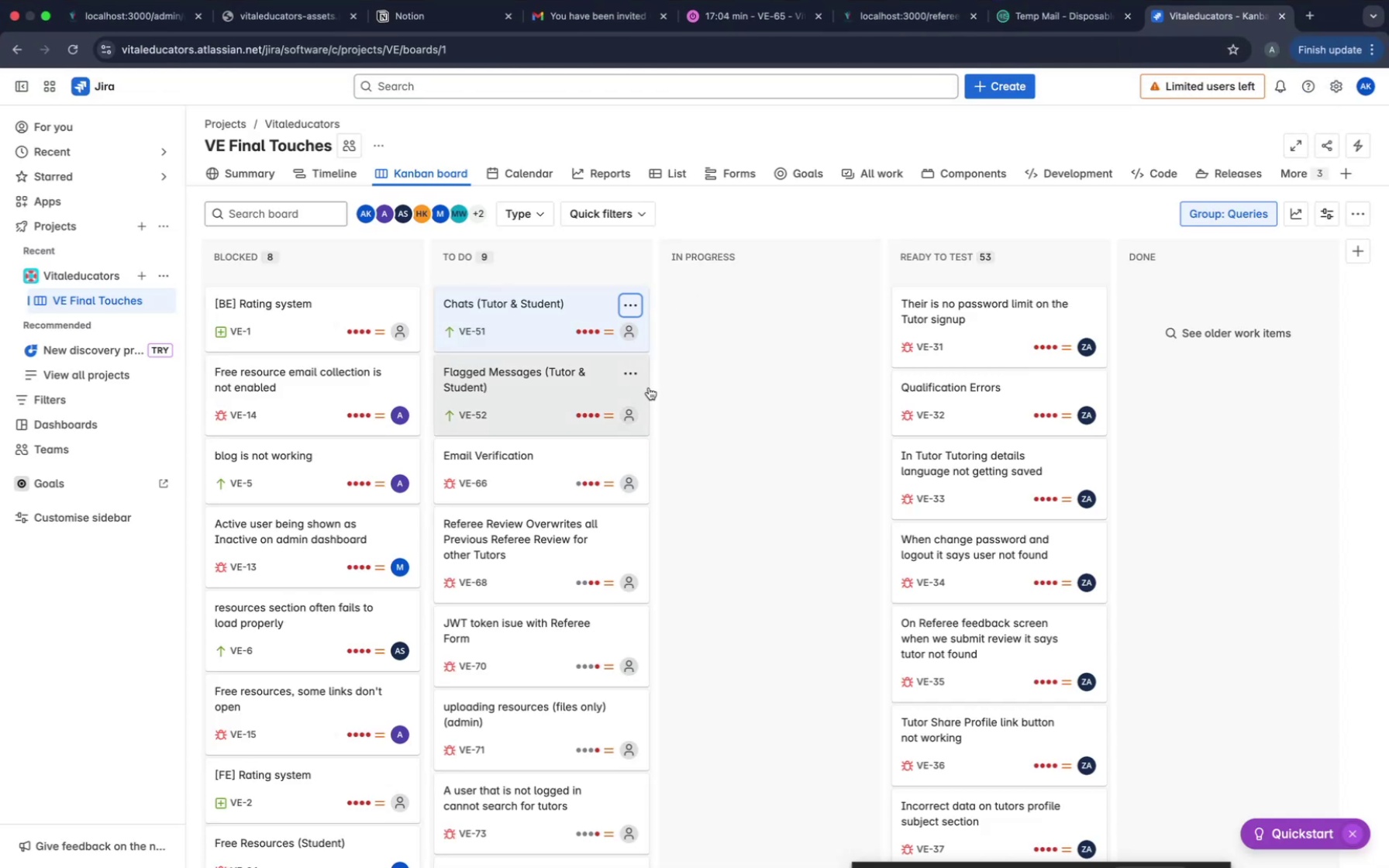 
wait(10.35)
 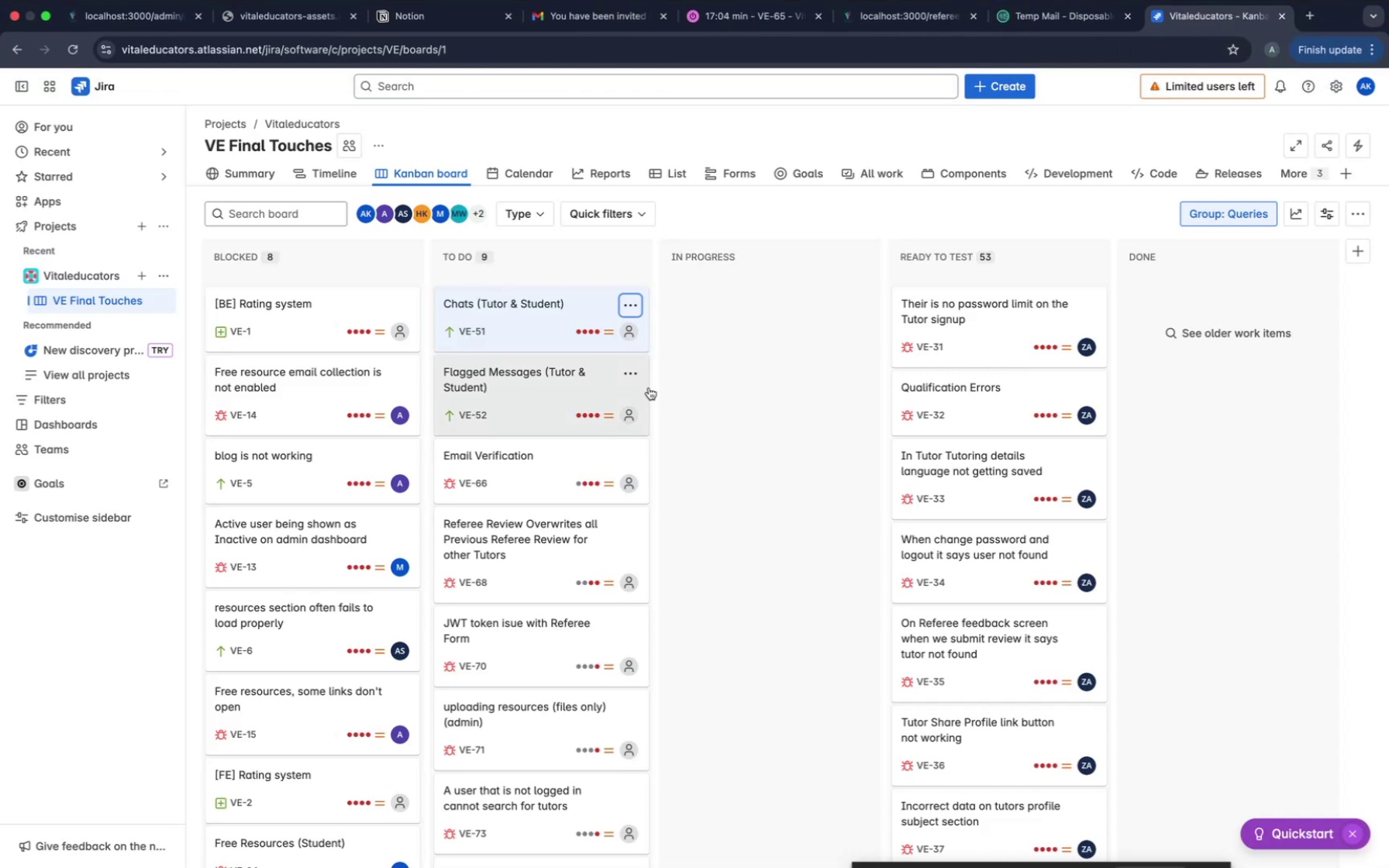 
left_click([551, 460])
 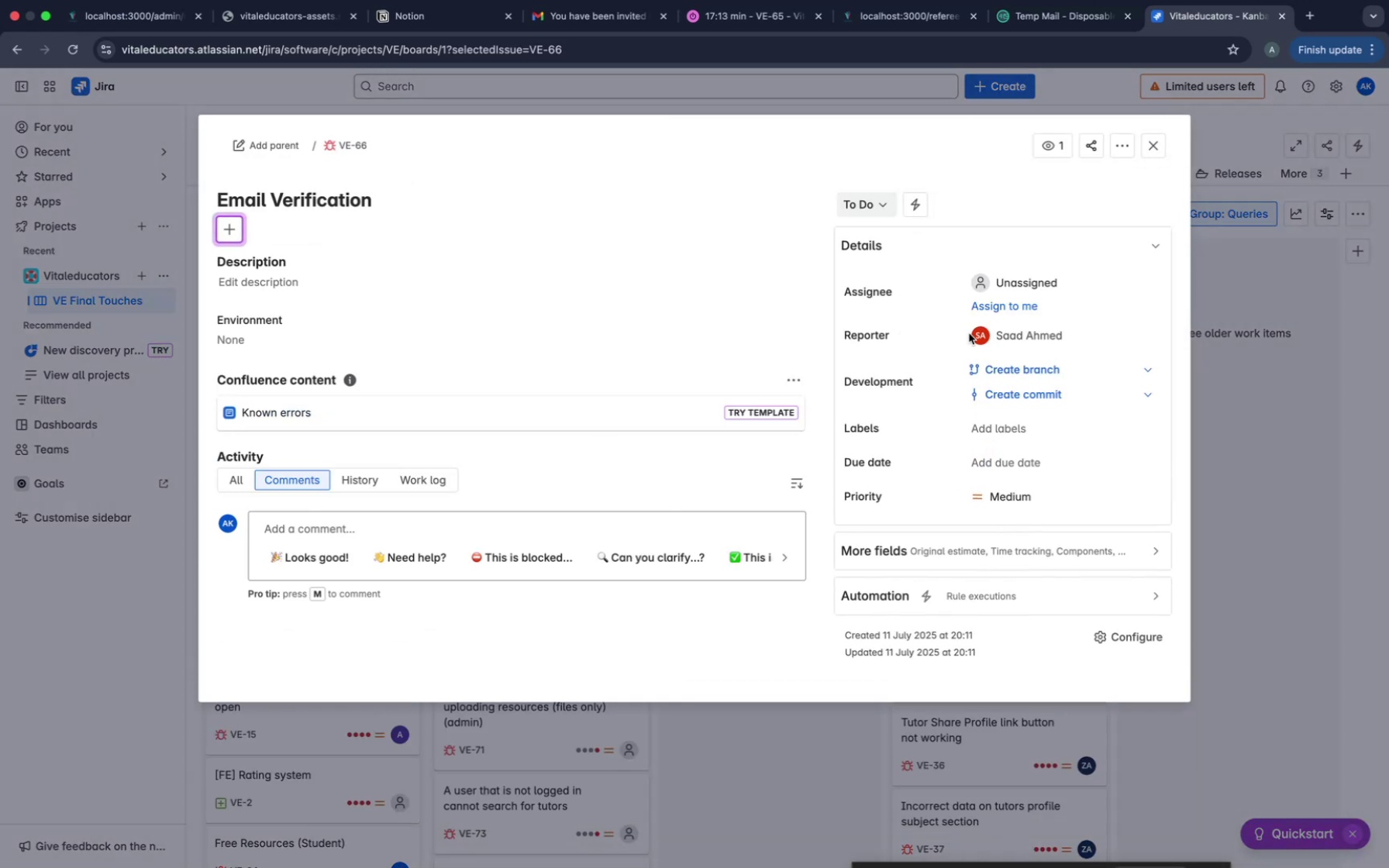 
left_click([1163, 148])
 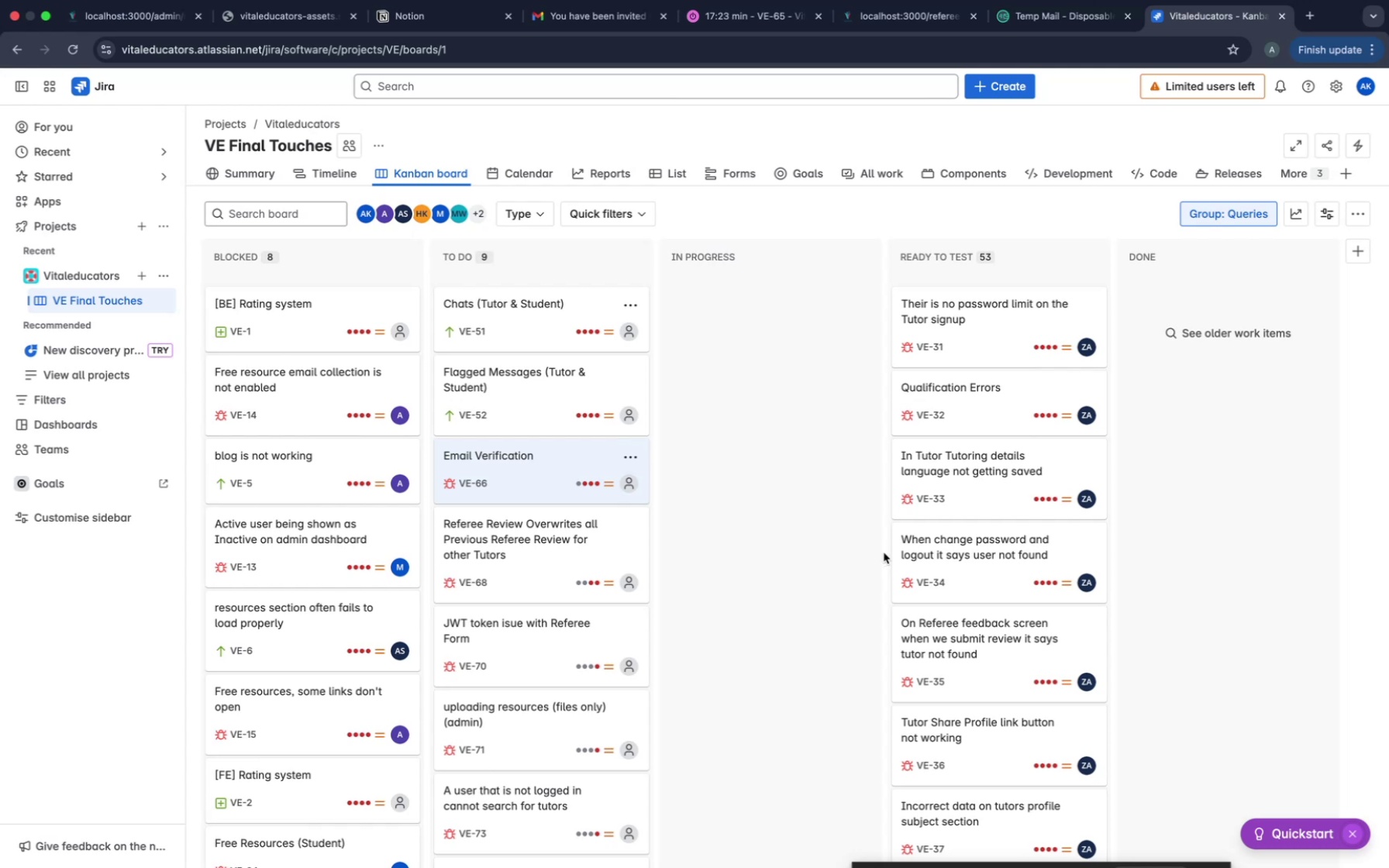 
wait(13.59)
 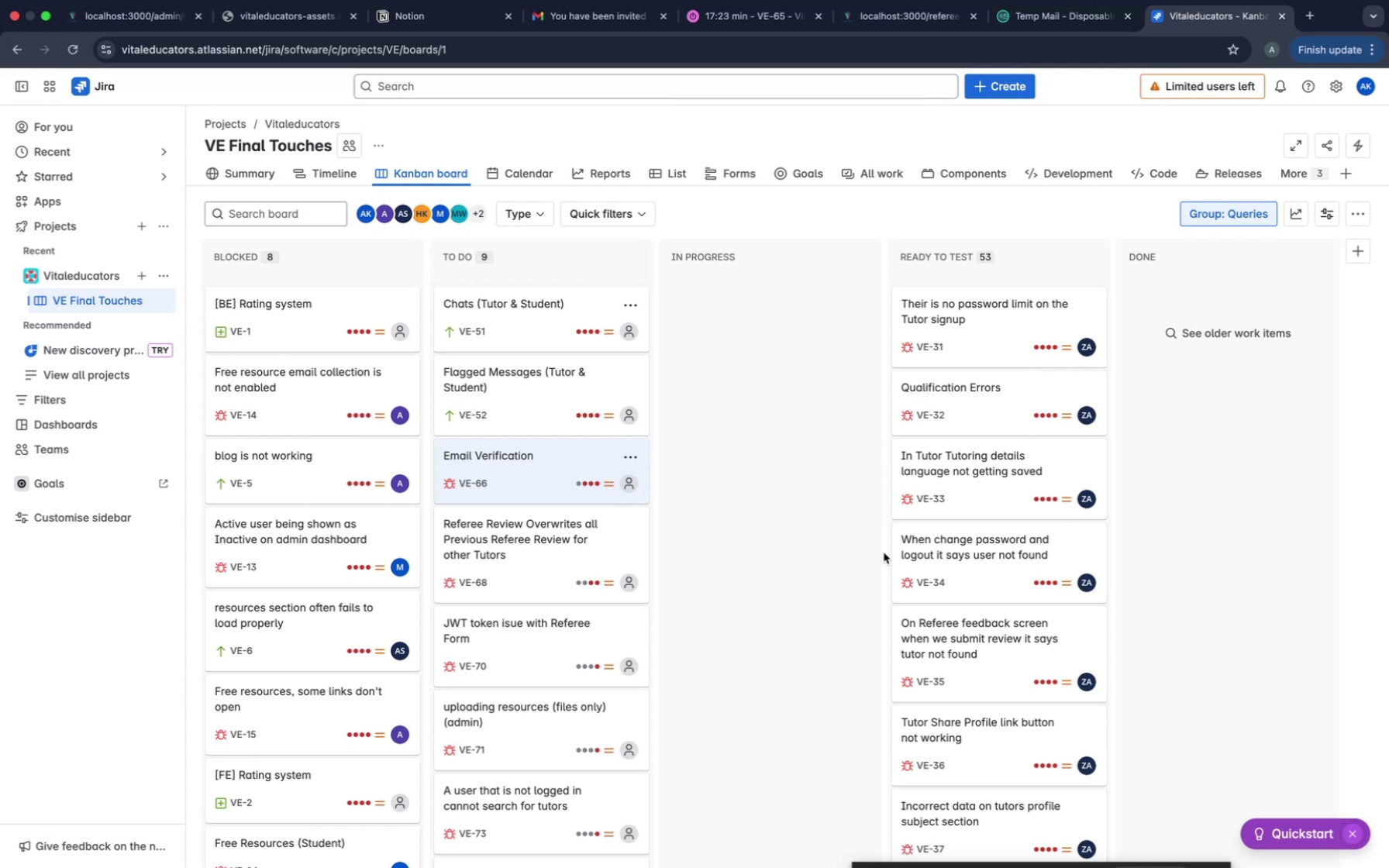 
scroll: coordinate [853, 670], scroll_direction: down, amount: 637.0
 